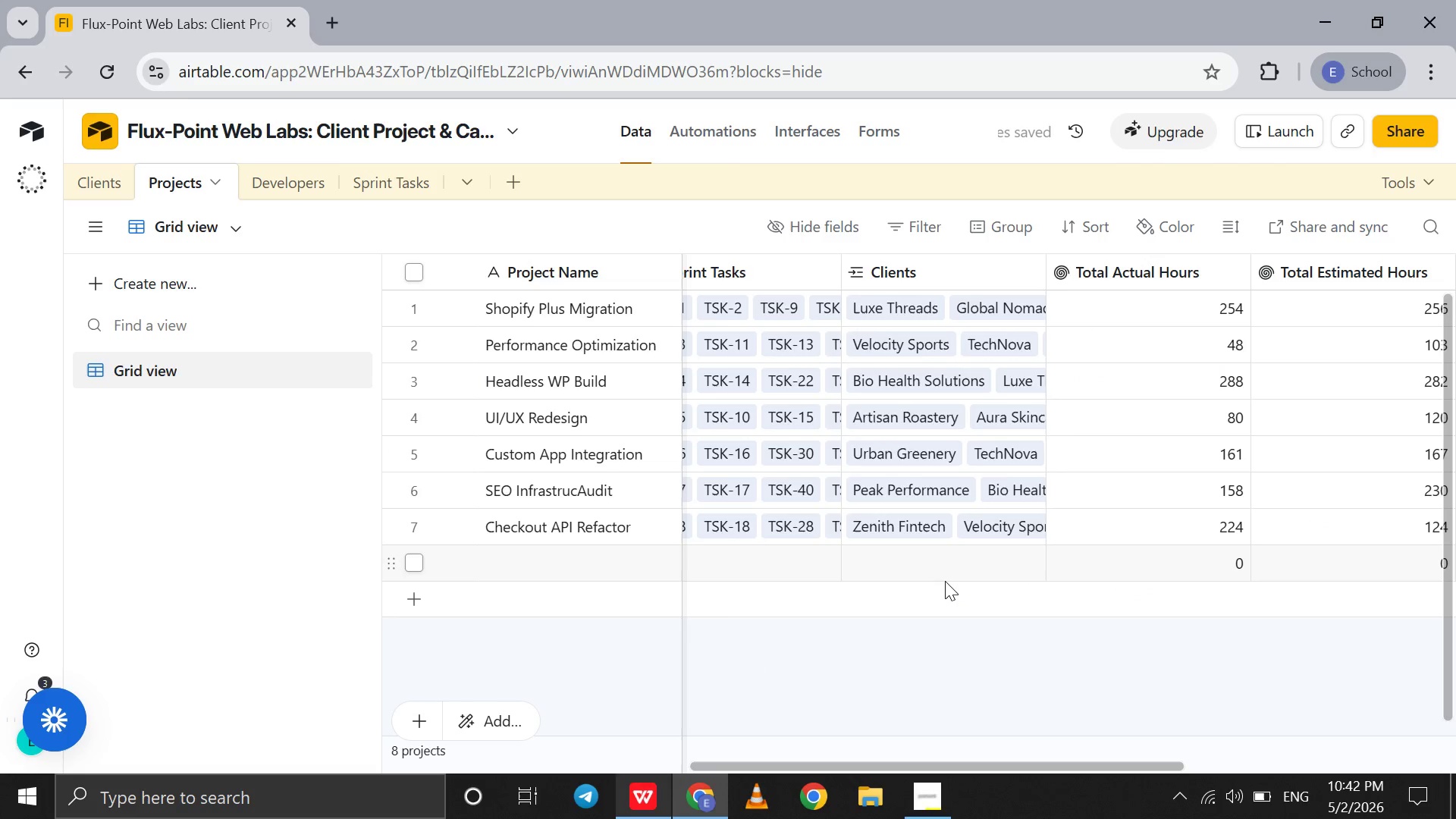 
scroll: coordinate [945, 581], scroll_direction: up, amount: 3.0
 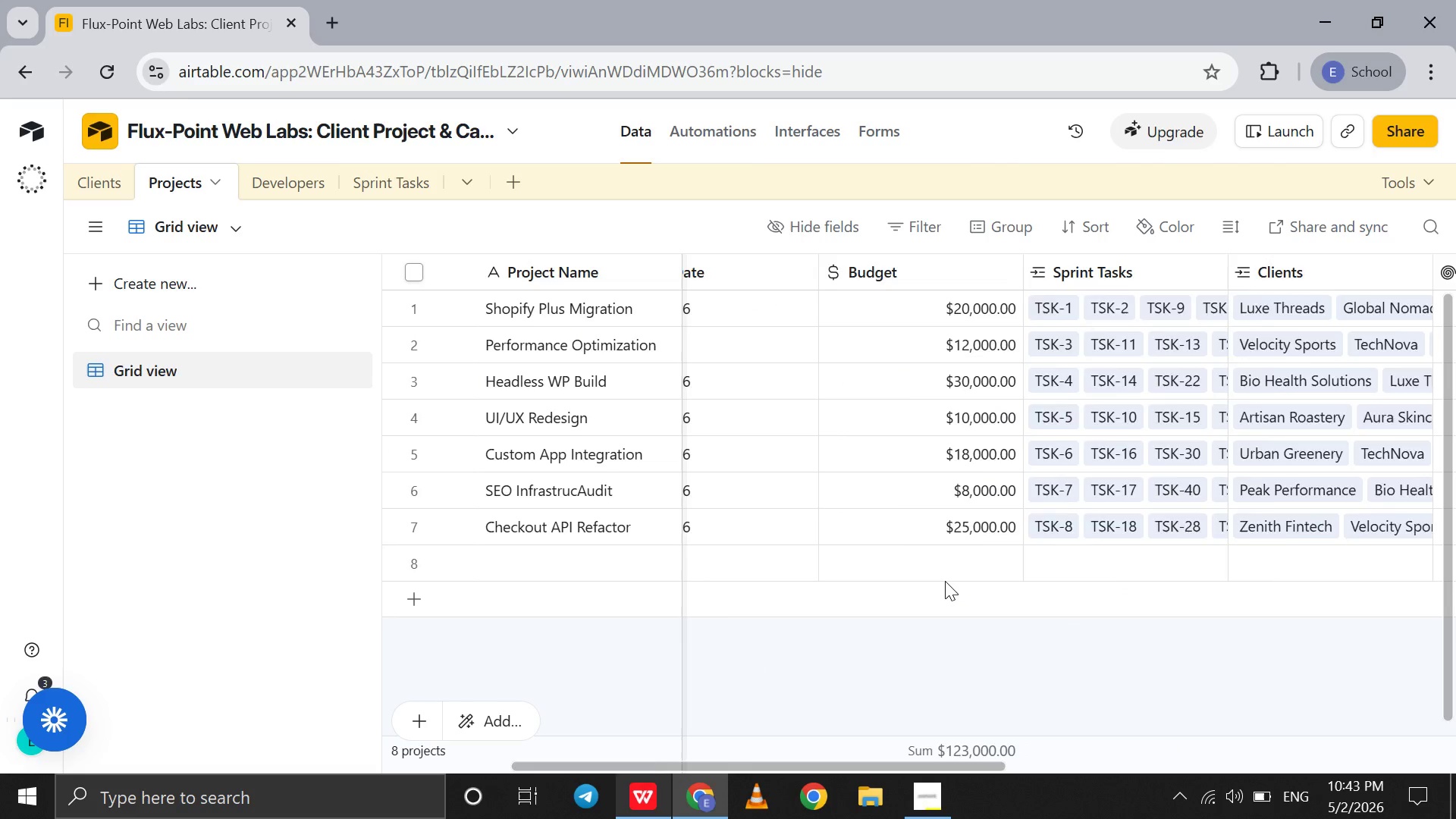 
scroll: coordinate [945, 581], scroll_direction: down, amount: 2.0
 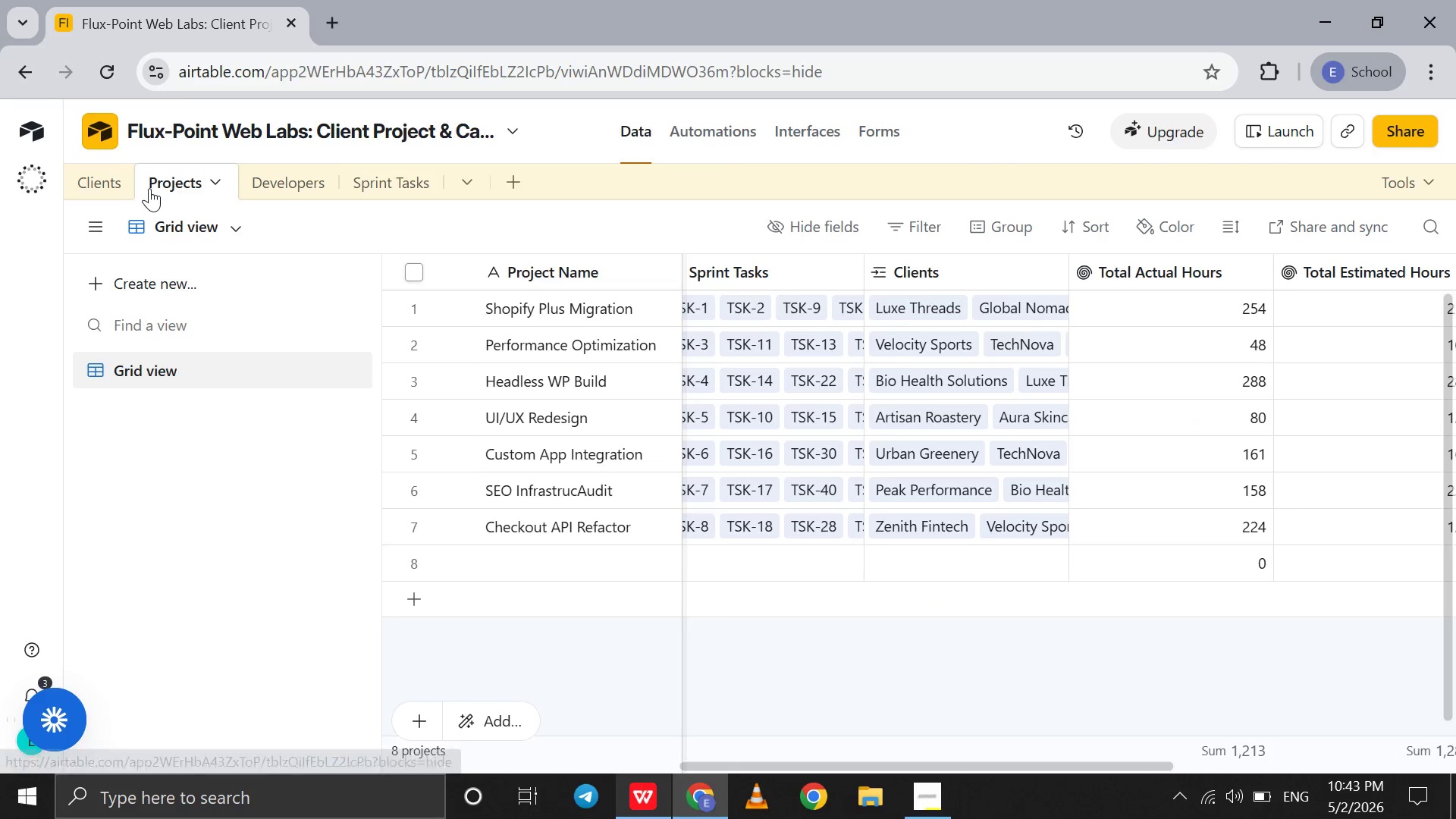 
left_click([98, 180])
 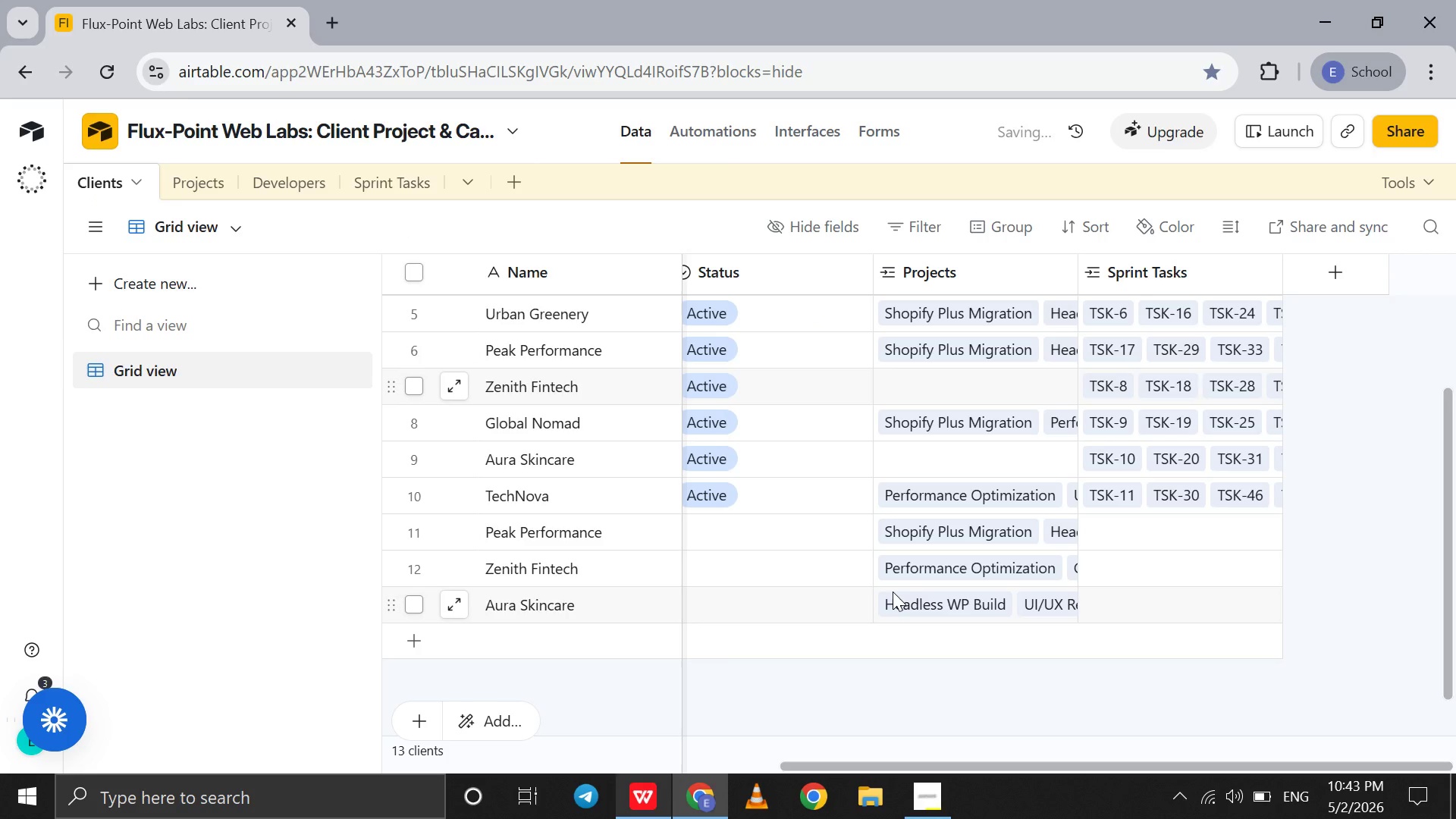 
scroll: coordinate [937, 541], scroll_direction: down, amount: 6.0
 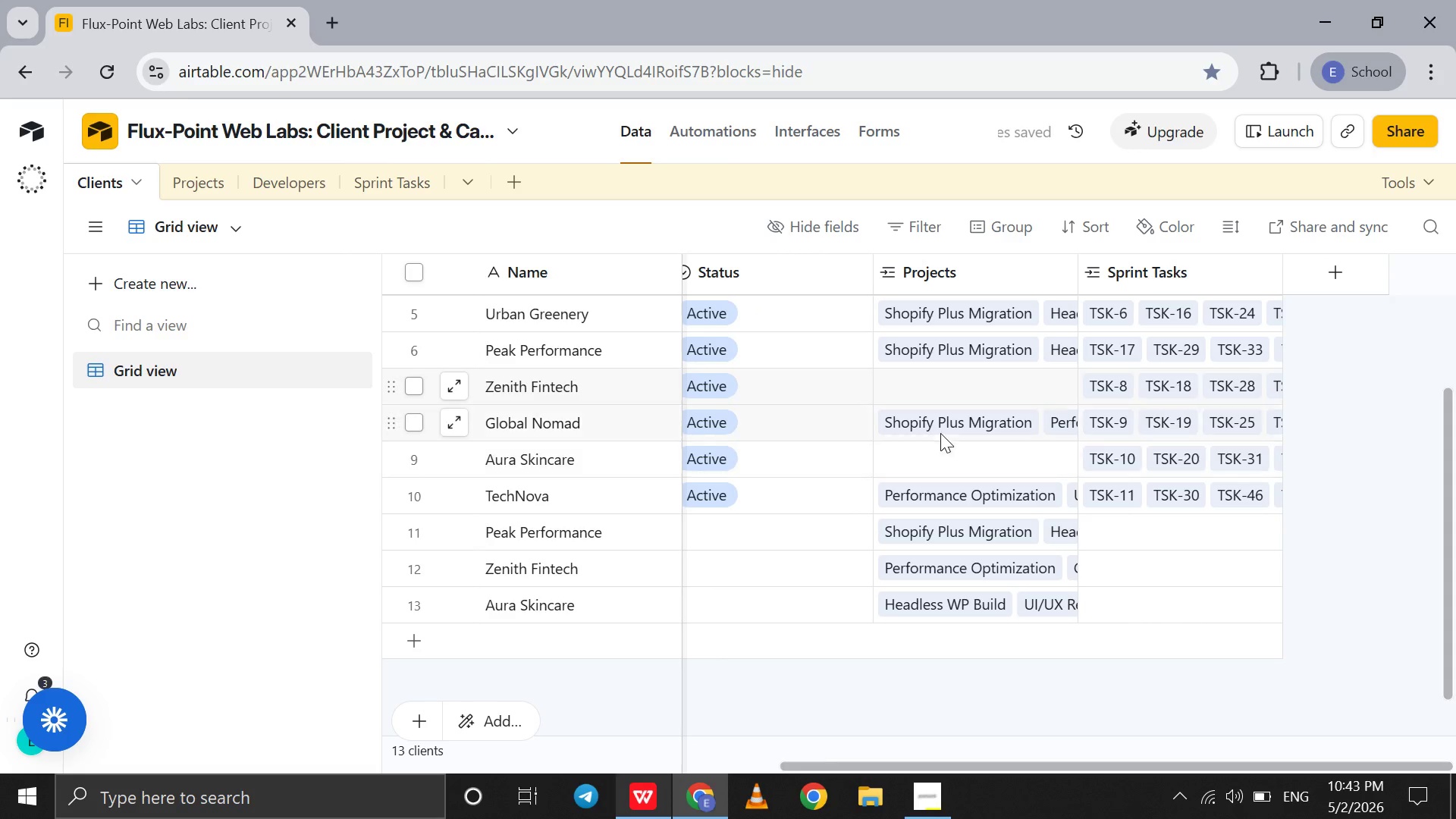 
scroll: coordinate [944, 421], scroll_direction: up, amount: 1.0
 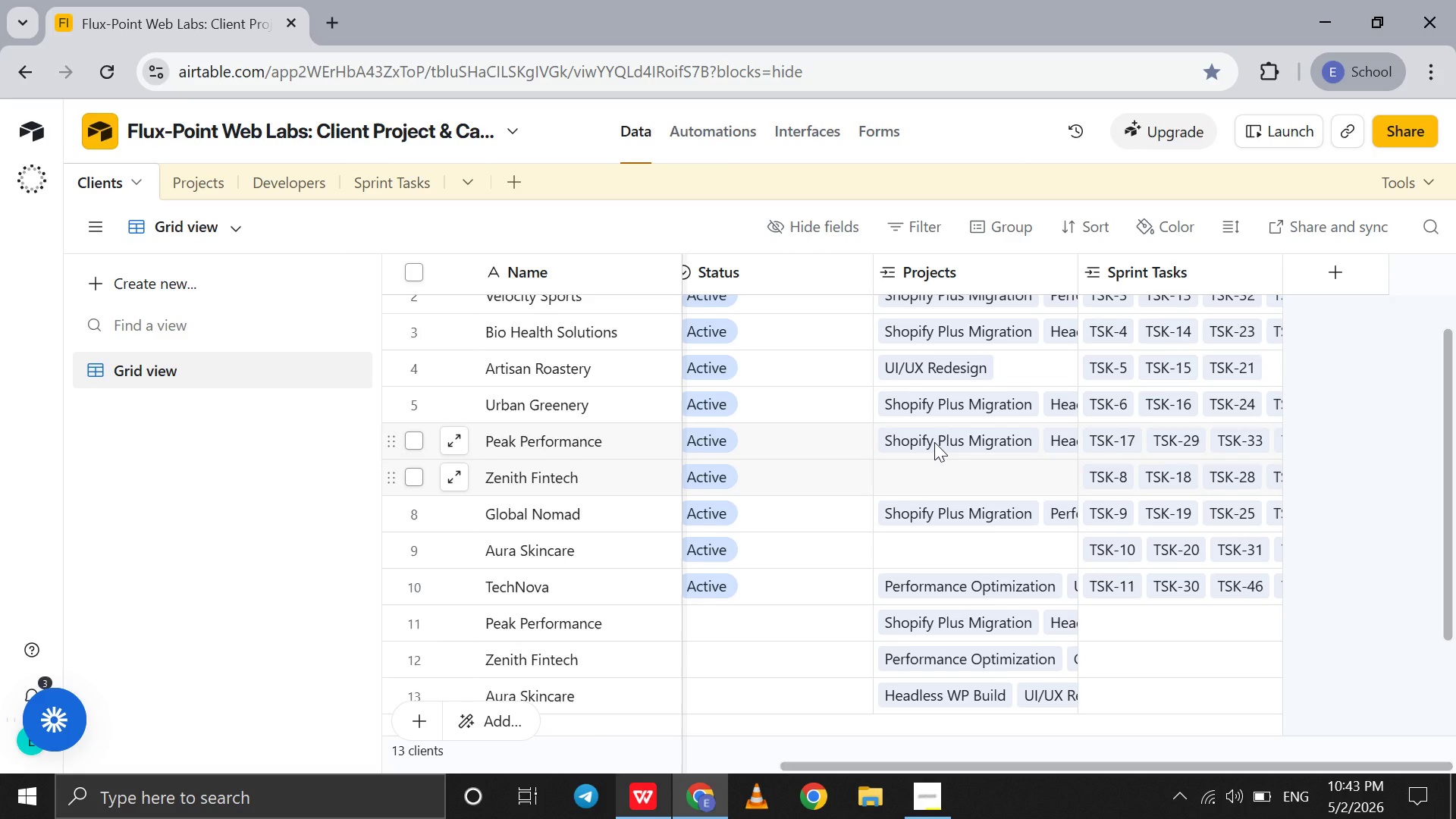 
left_click([934, 442])
 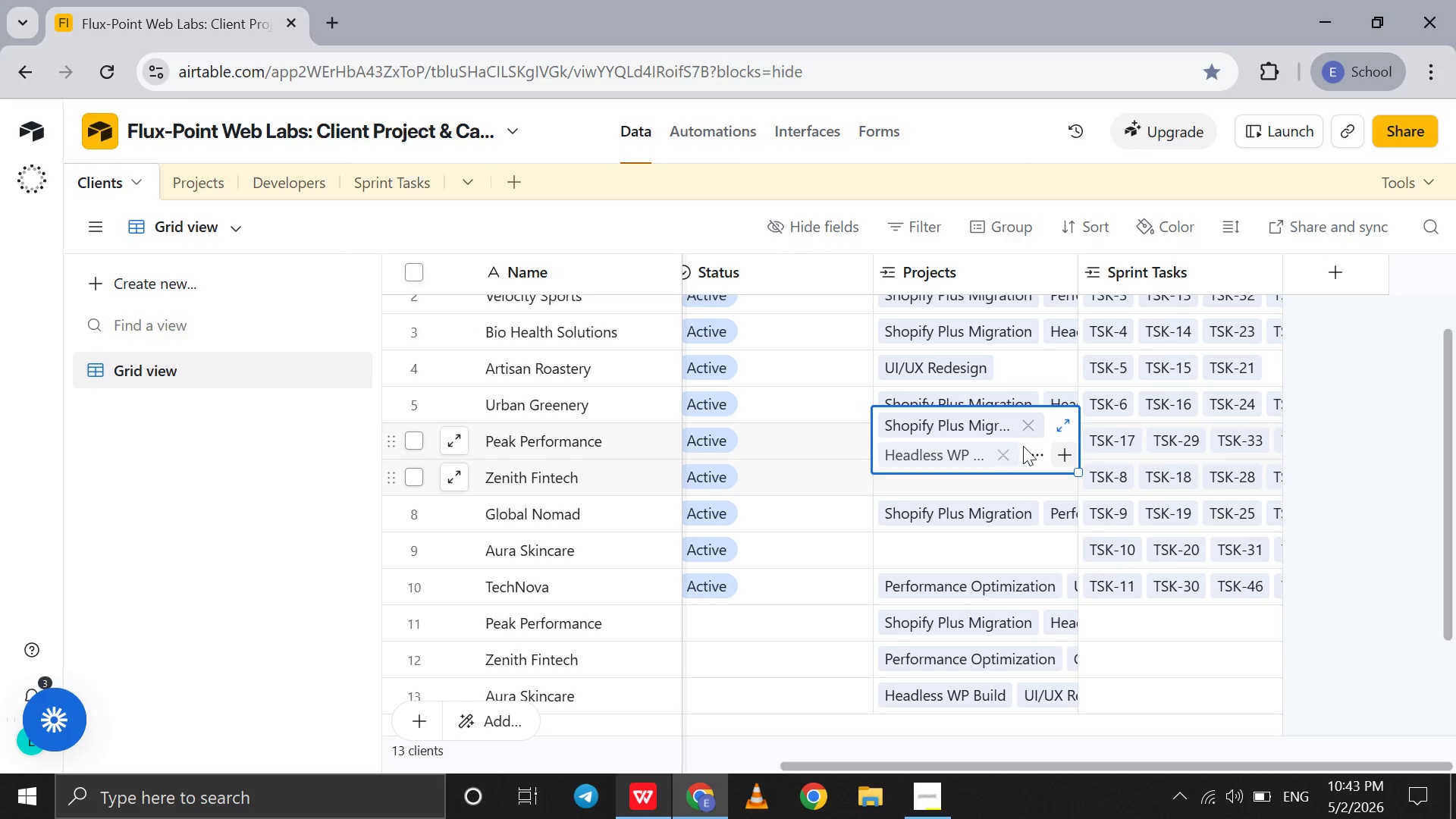 
left_click([1030, 448])
 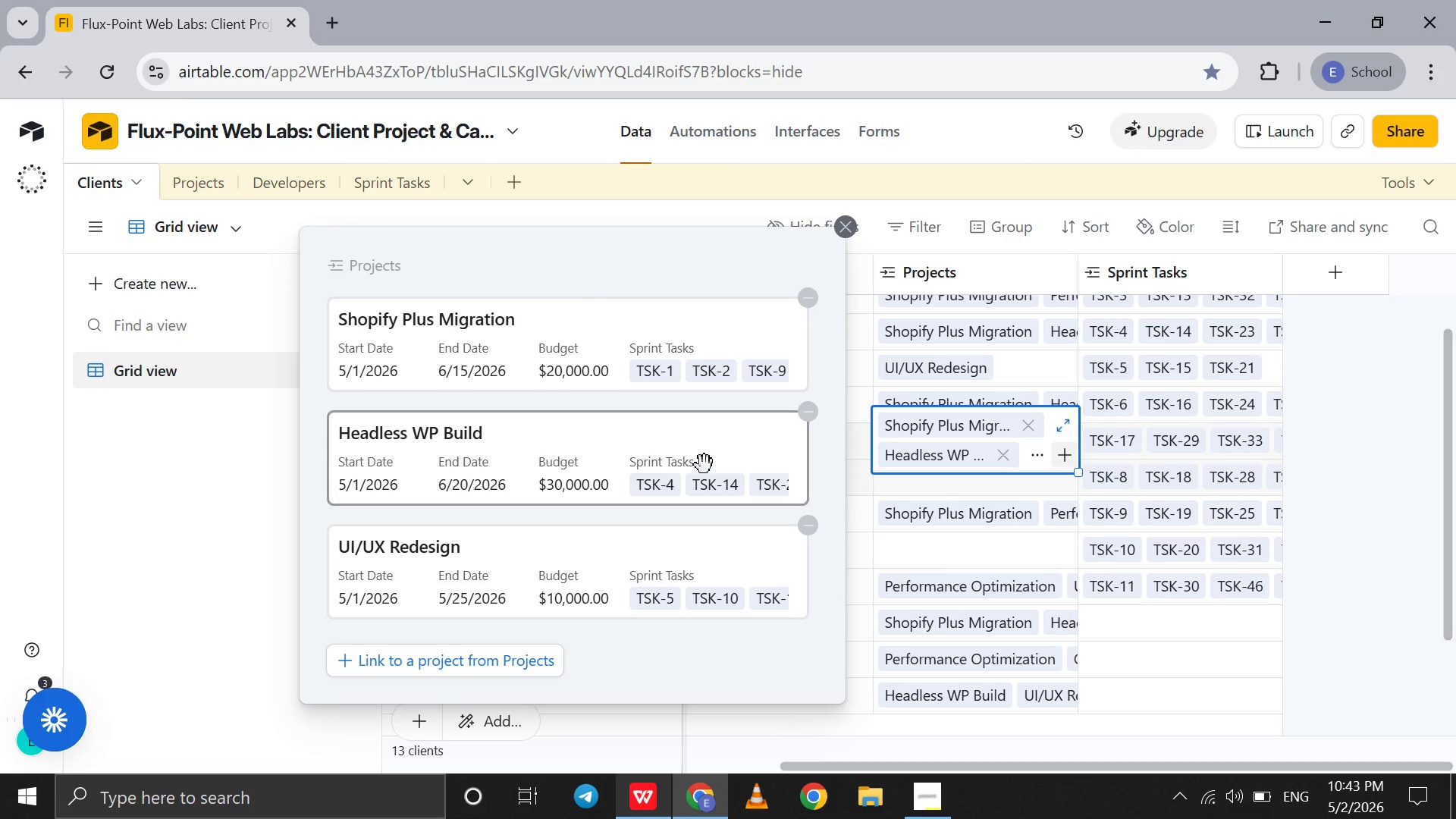 
scroll: coordinate [704, 465], scroll_direction: down, amount: 3.0
 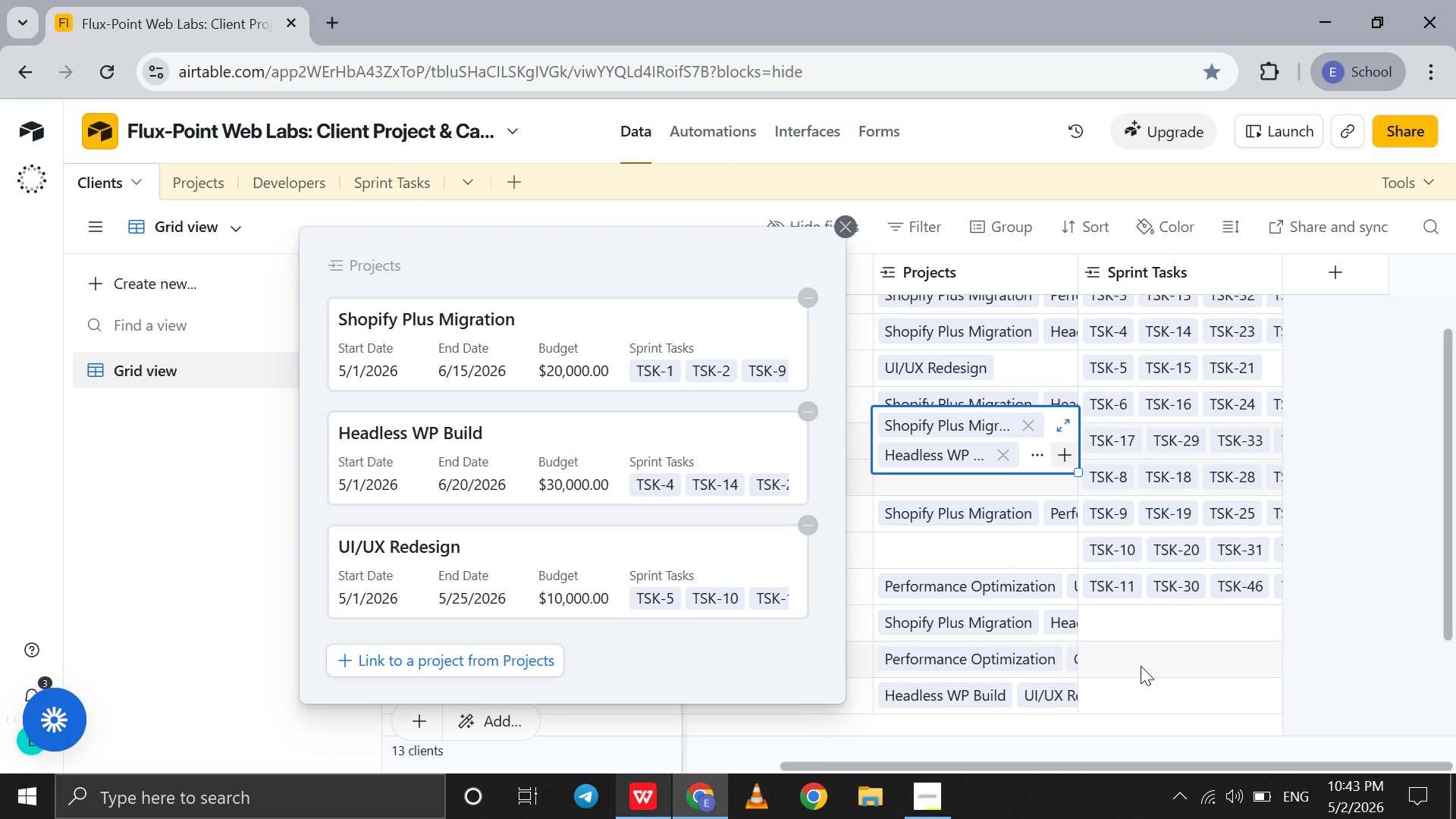 
left_click([1141, 666])
 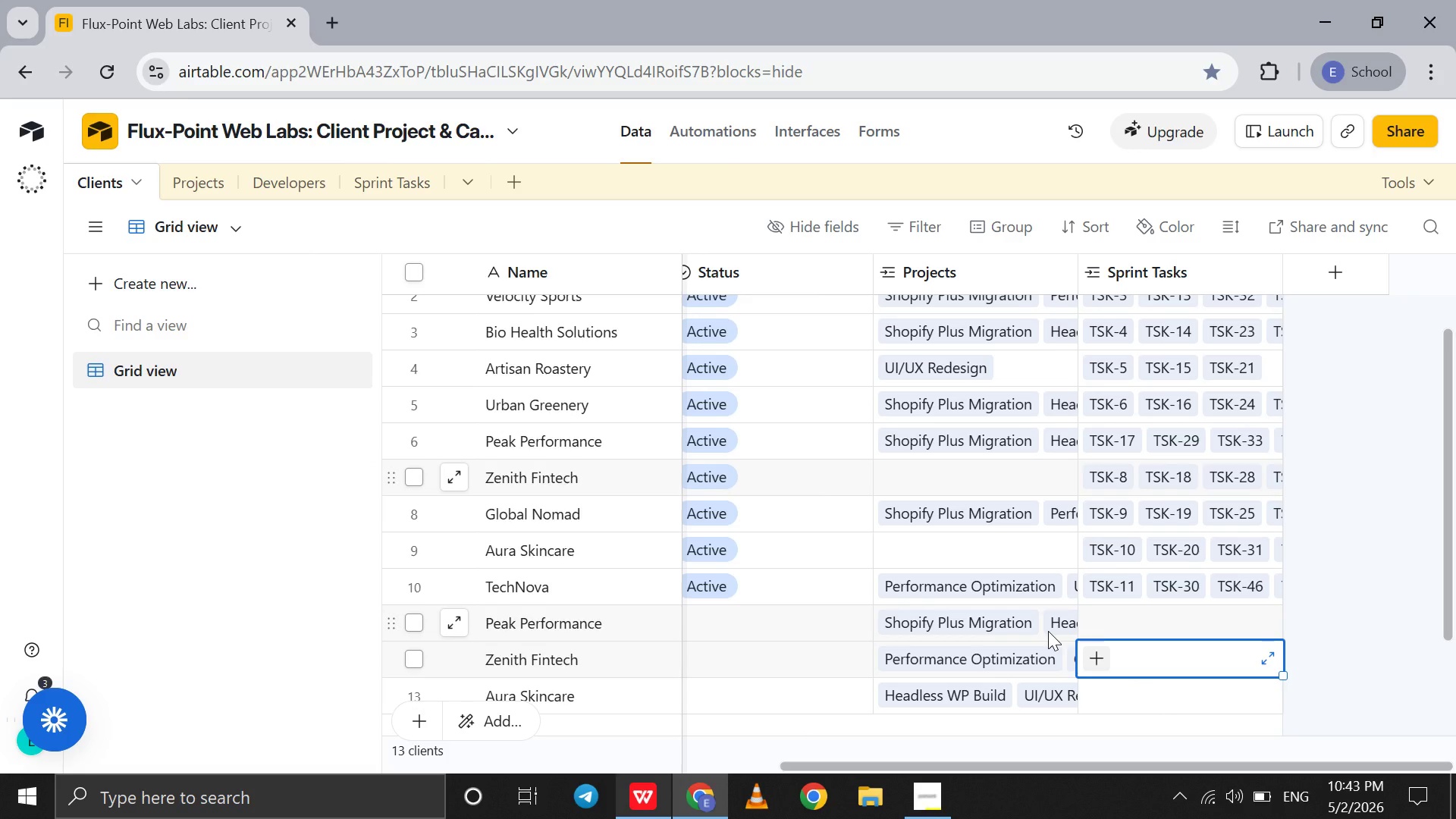 
left_click([1048, 631])
 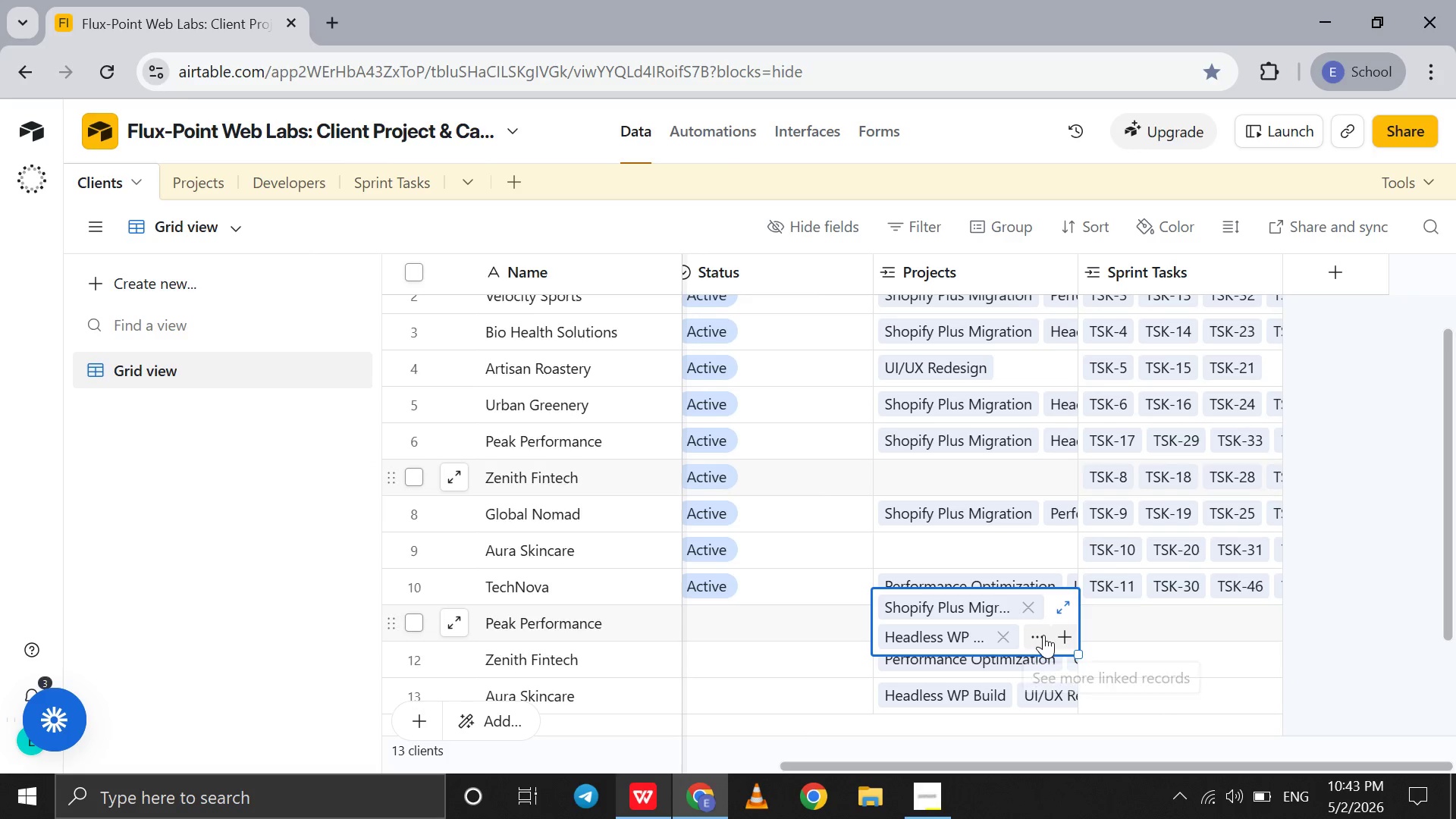 
left_click([1043, 635])
 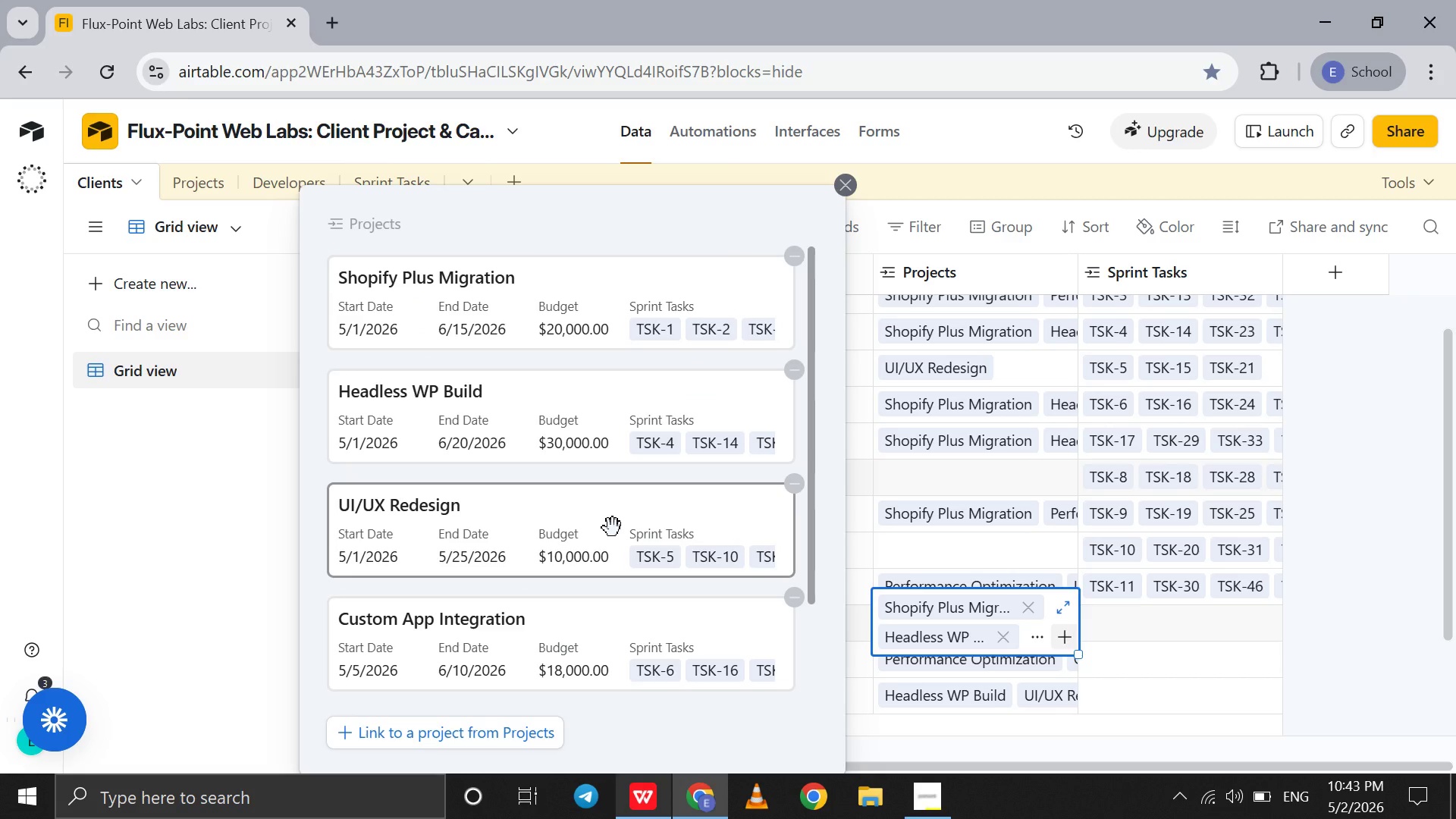 
scroll: coordinate [613, 528], scroll_direction: down, amount: 8.0
 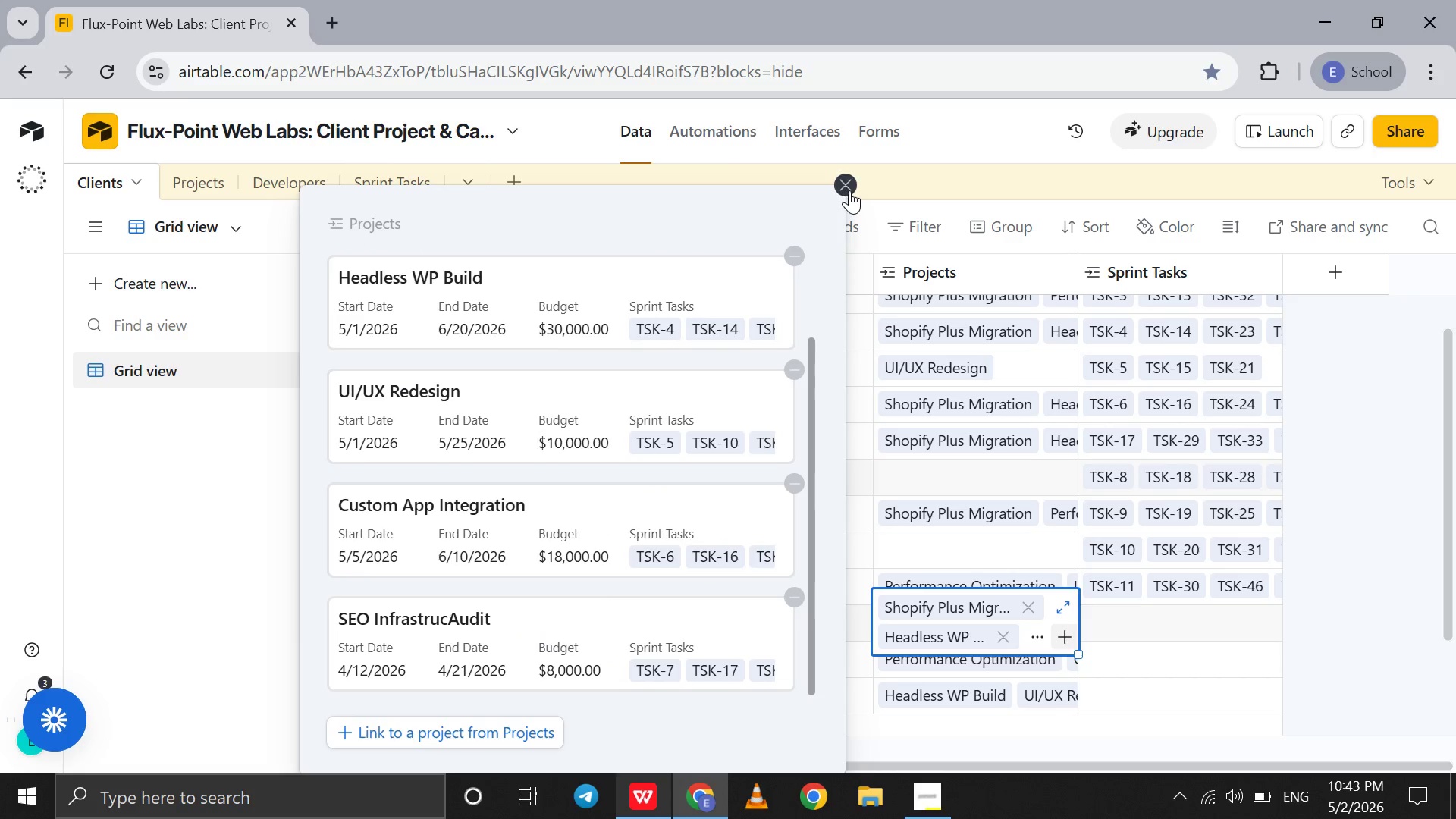 
left_click([849, 190])
 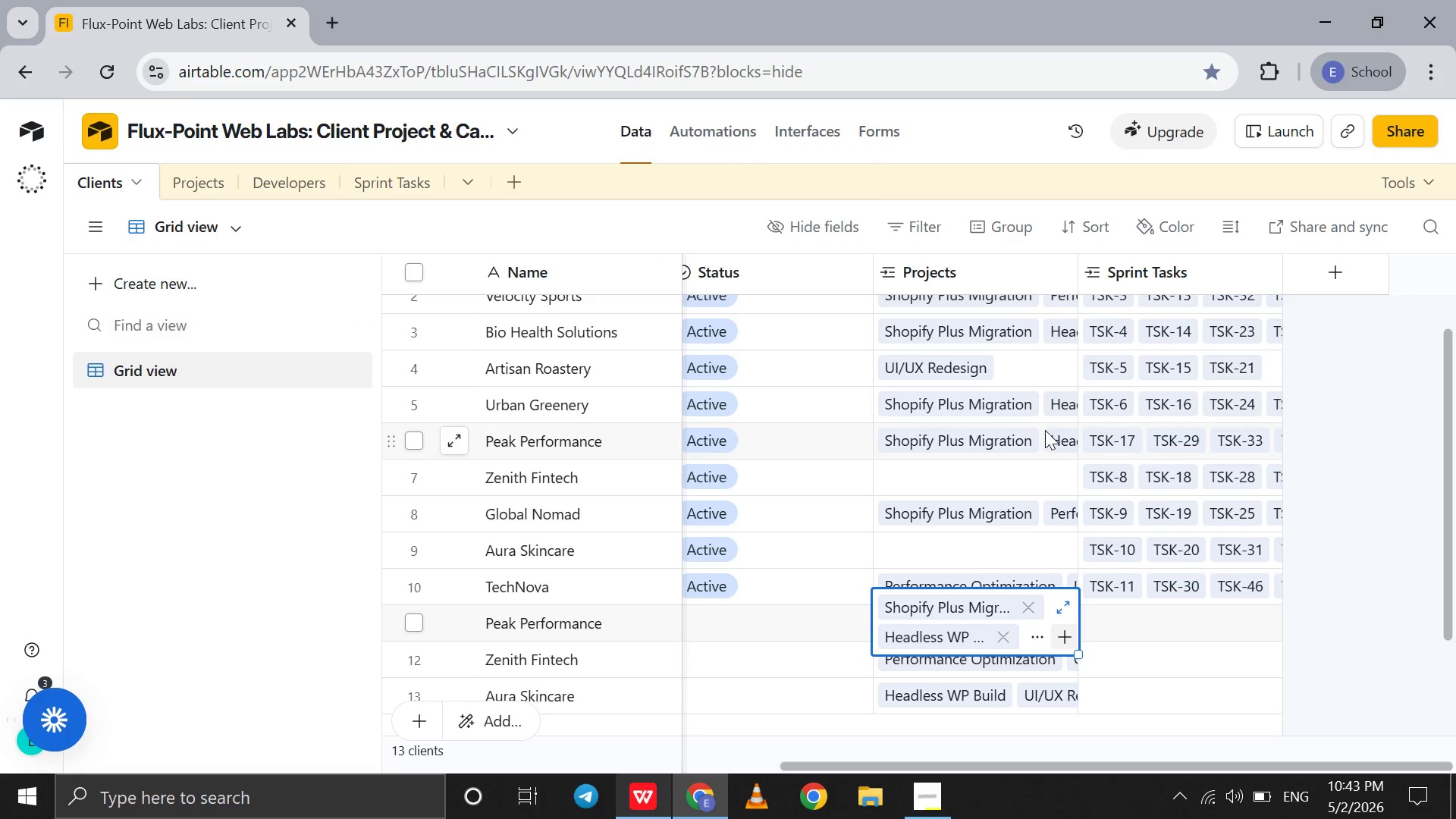 
left_click([1045, 430])
 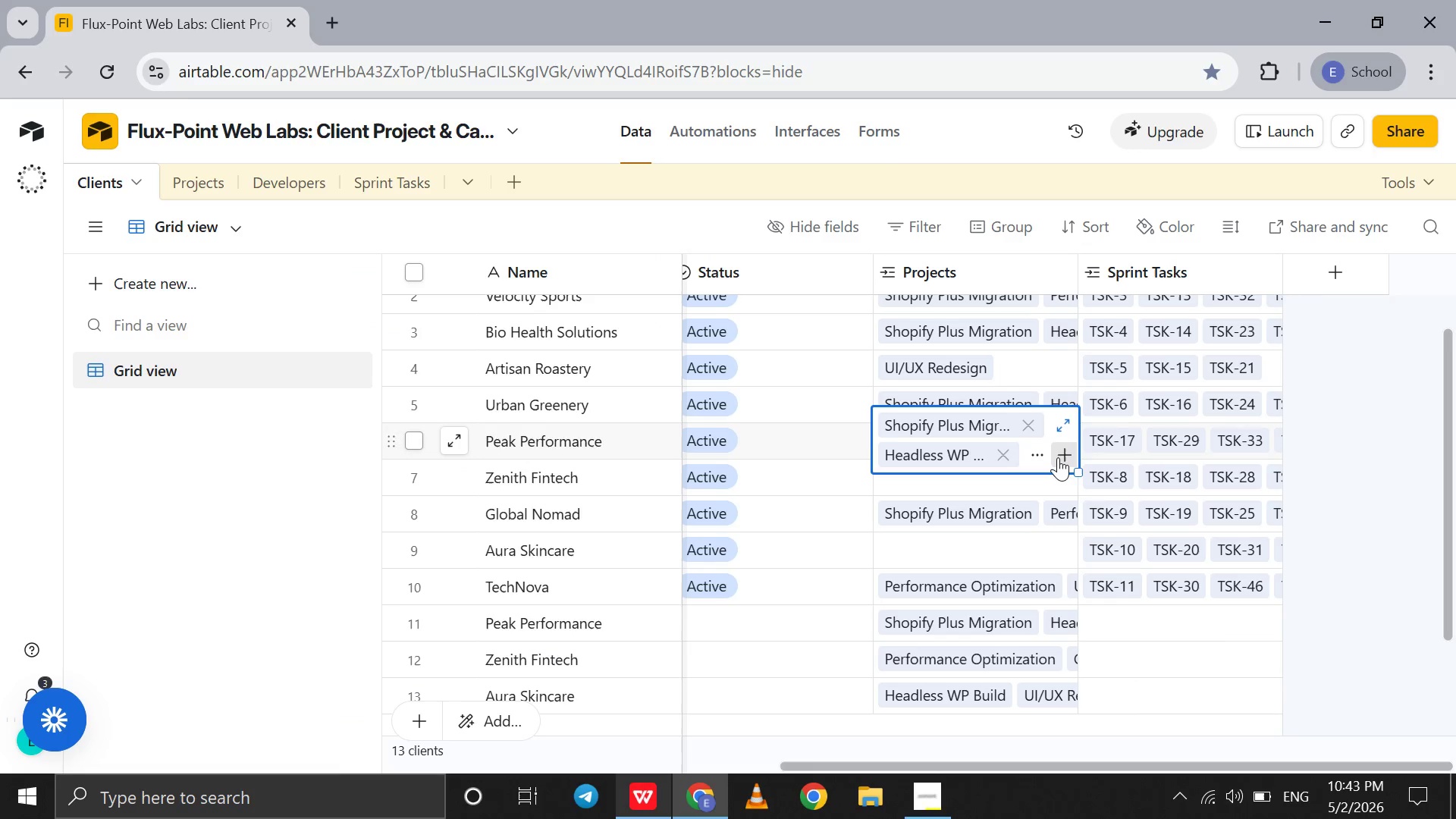 
left_click([1058, 457])
 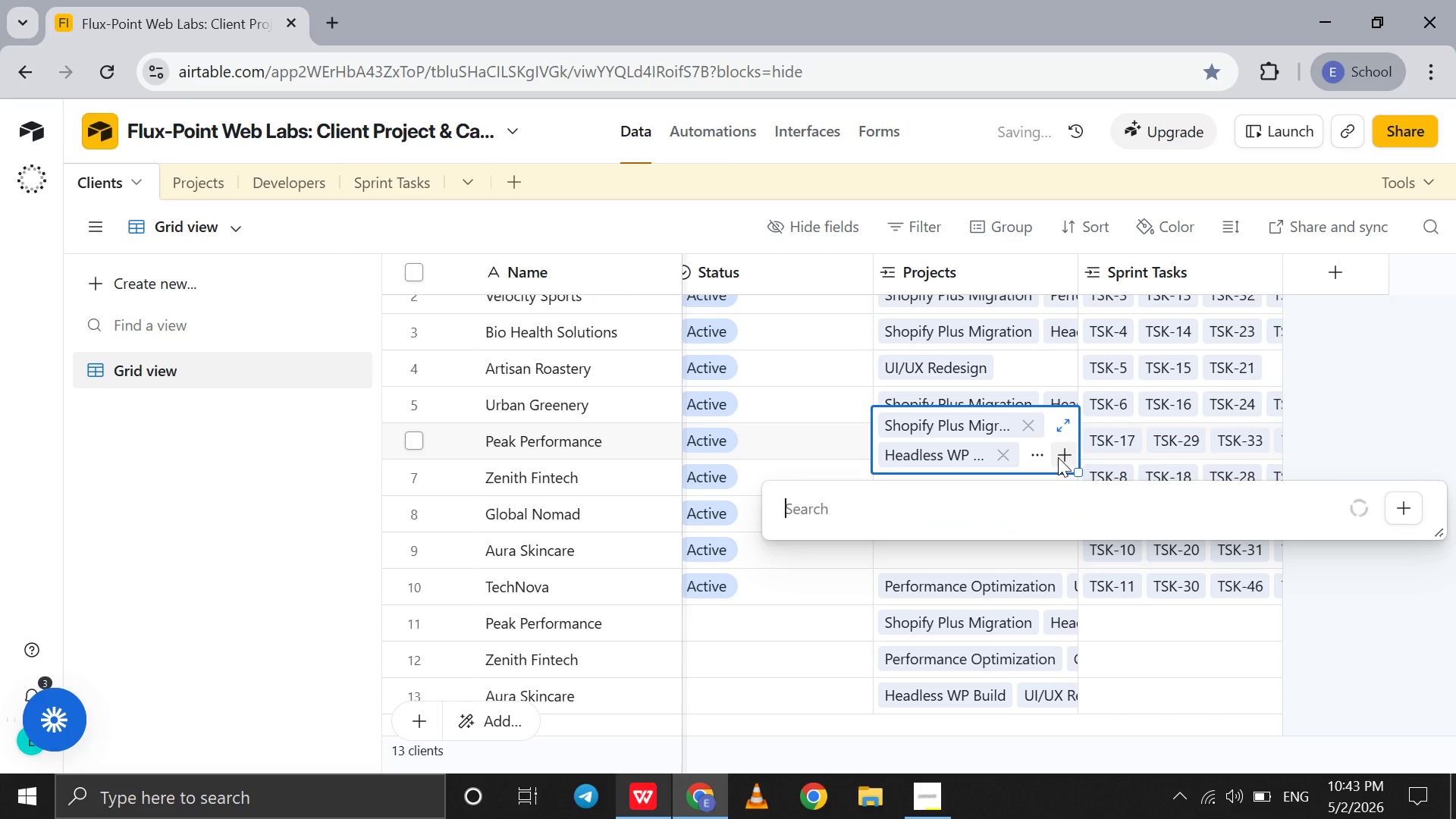 
type(cu)
 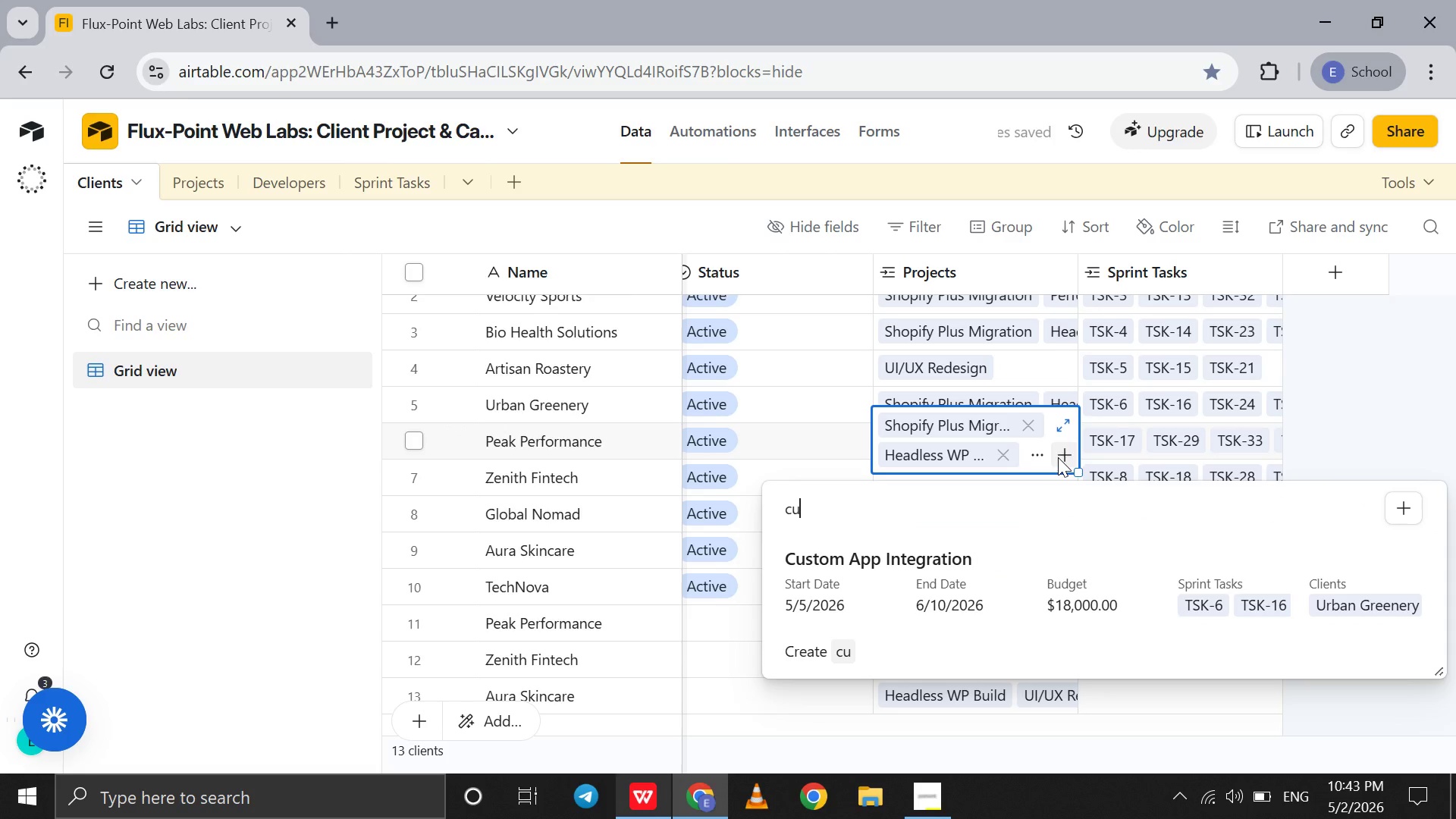 
left_click([955, 598])
 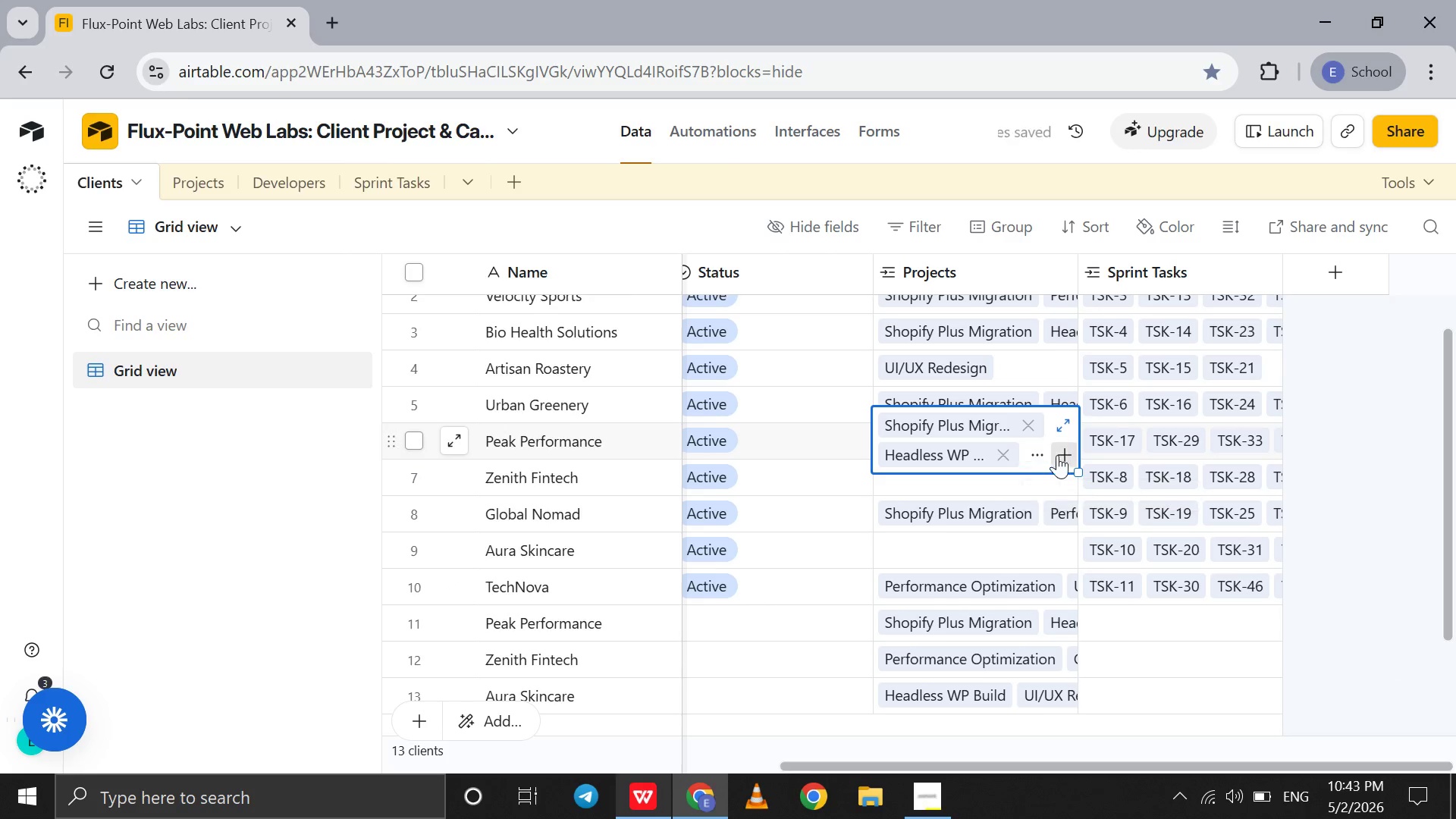 
left_click([1061, 454])
 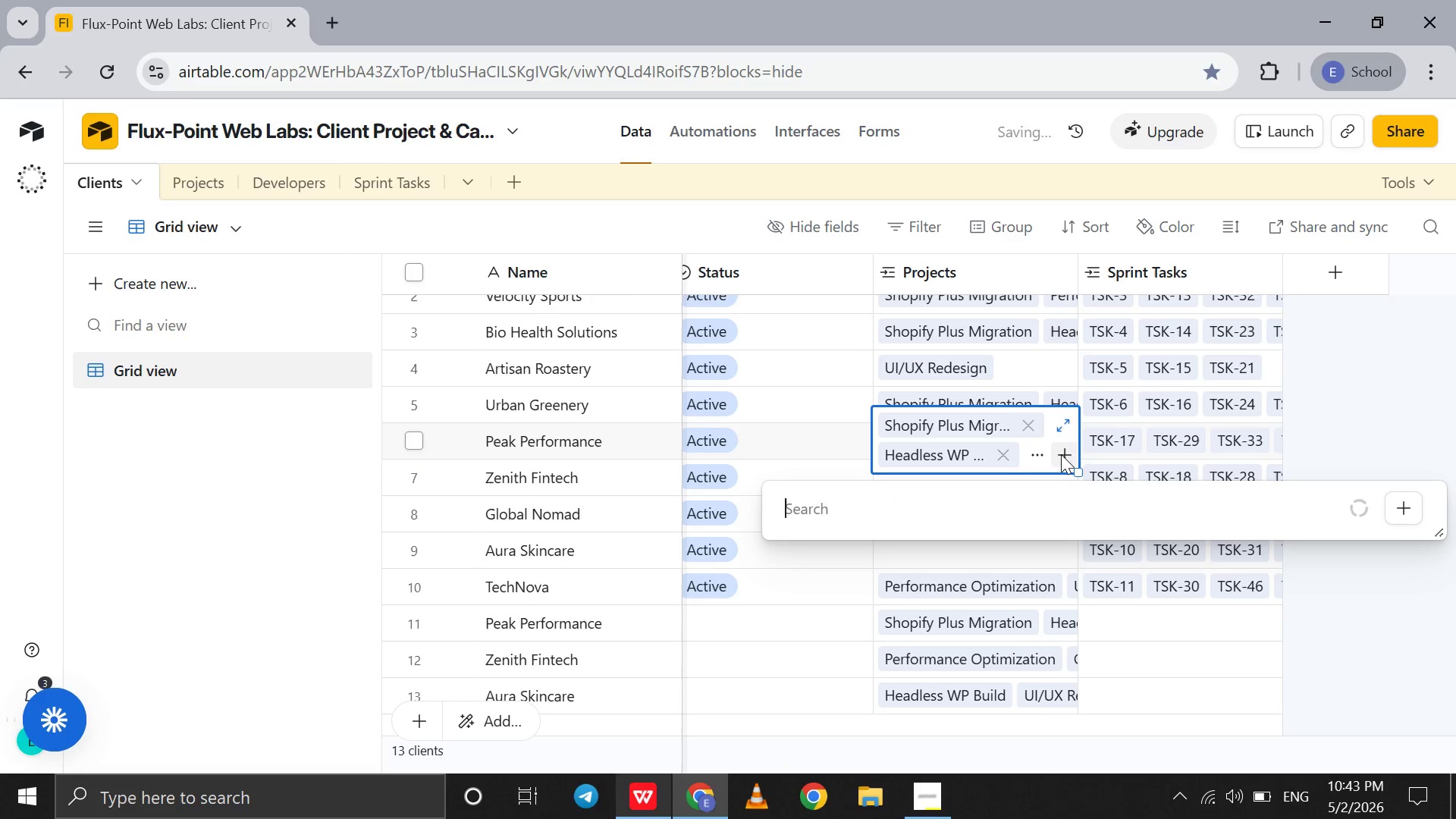 
key(S)
 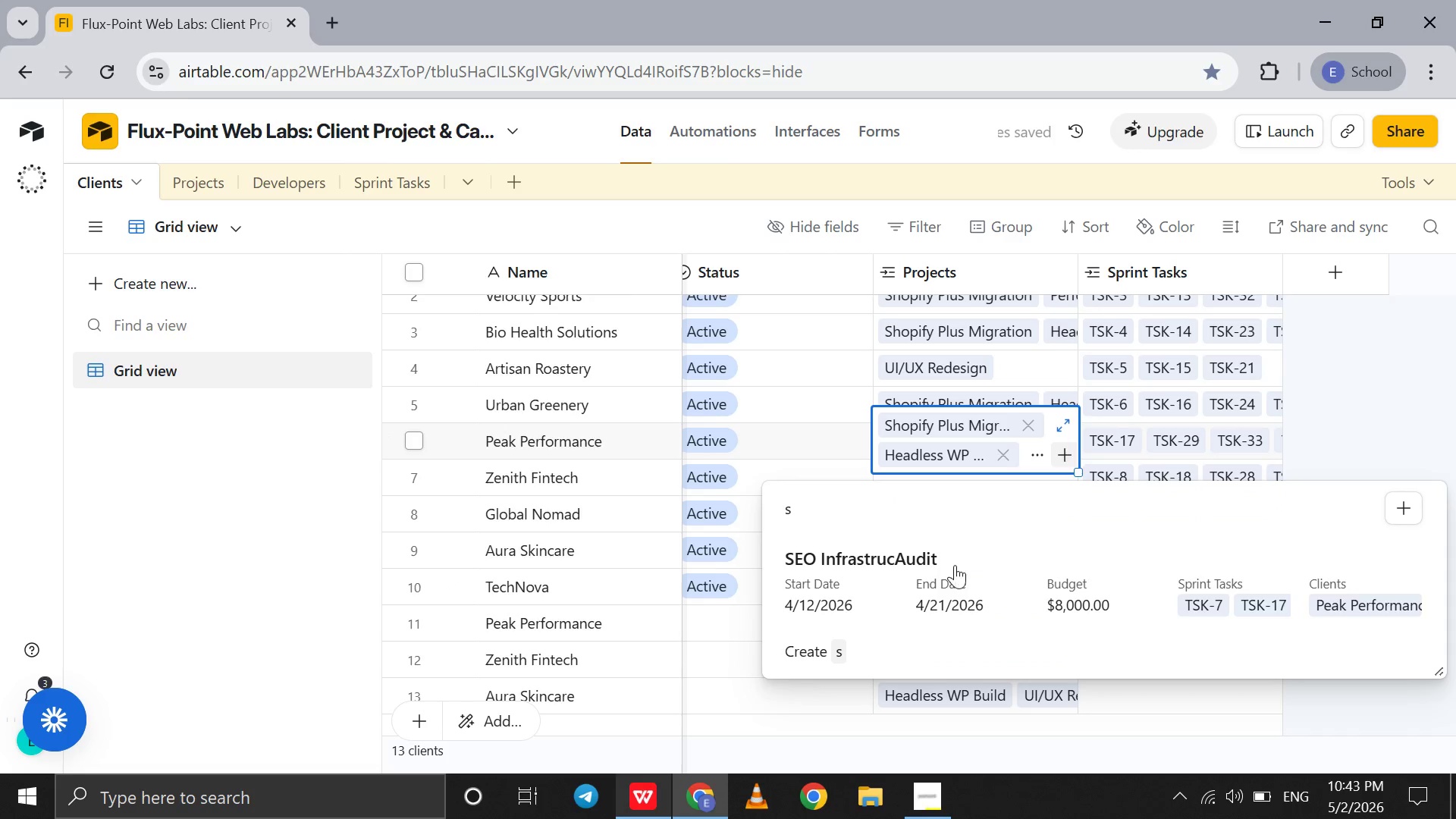 
left_click([952, 567])
 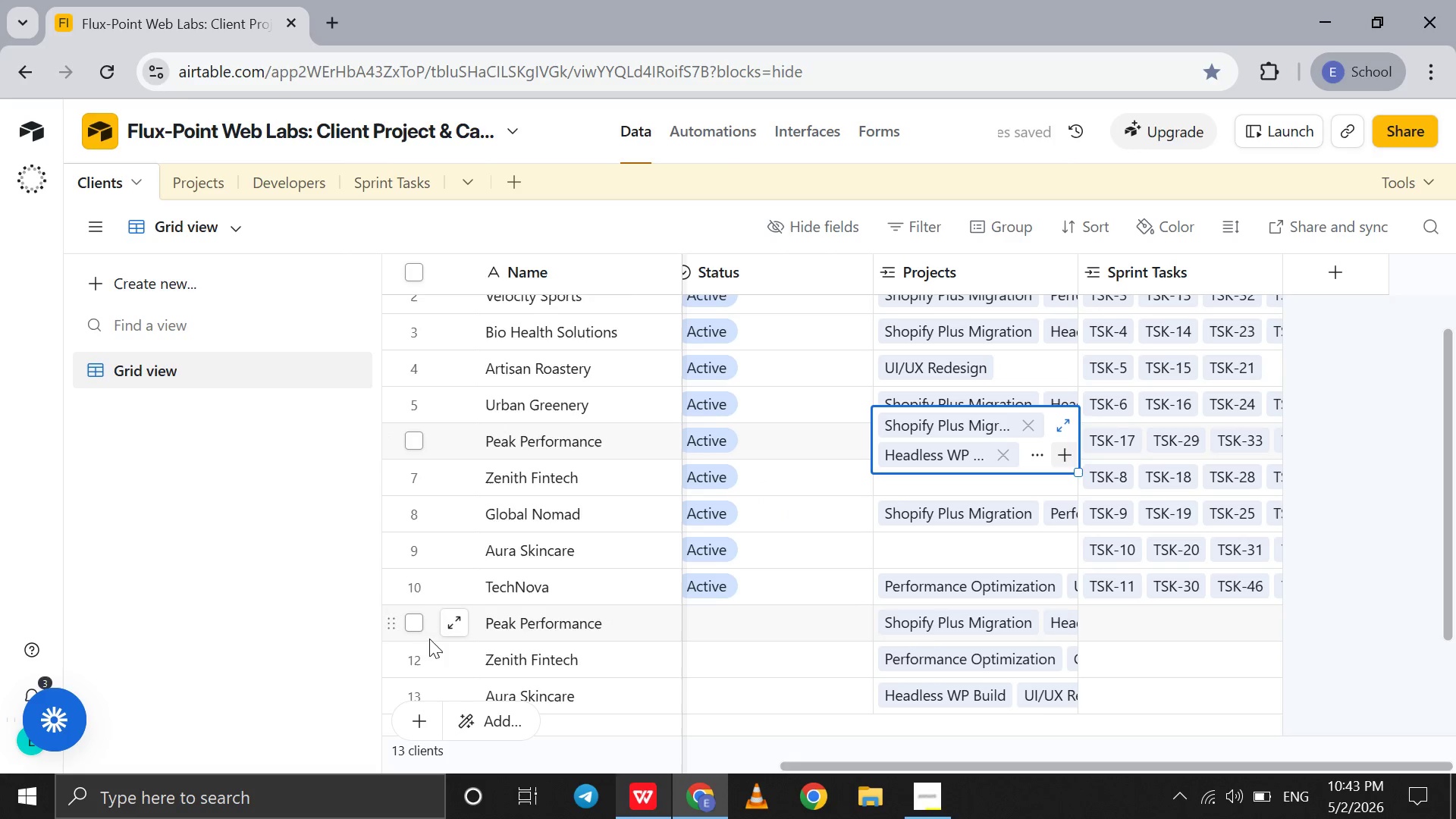 
left_click([414, 629])
 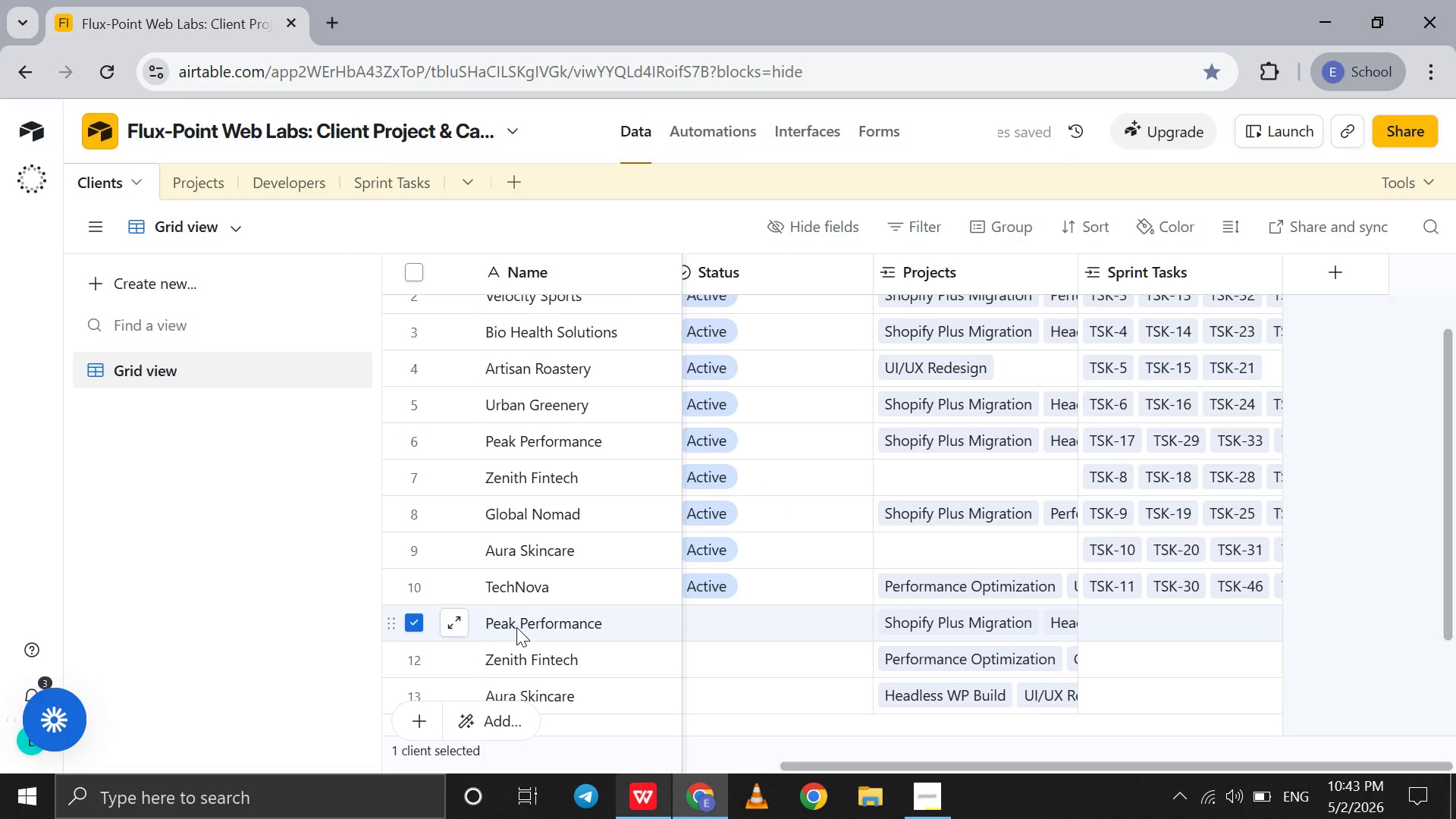 
right_click([516, 627])
 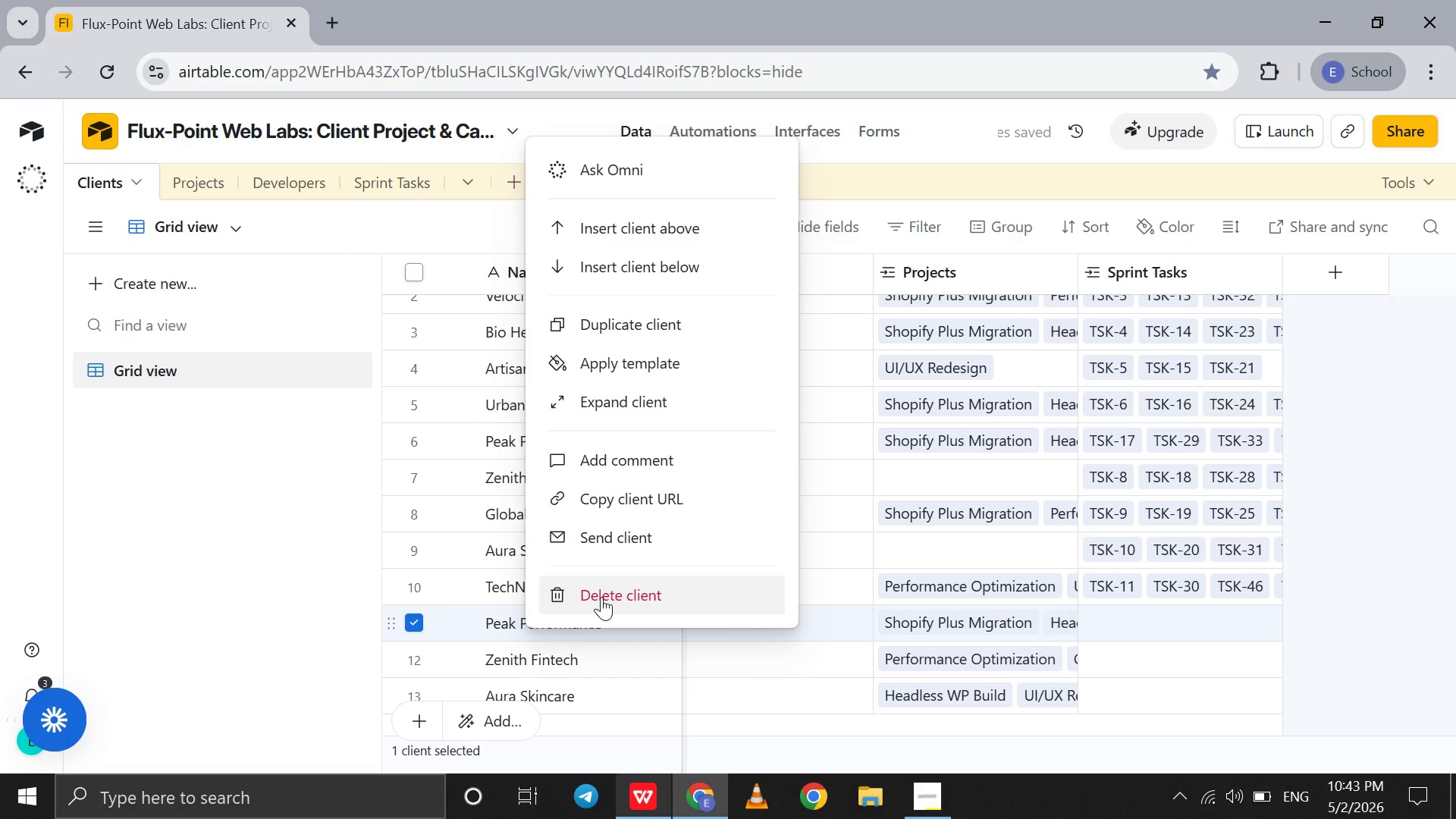 
left_click([601, 597])
 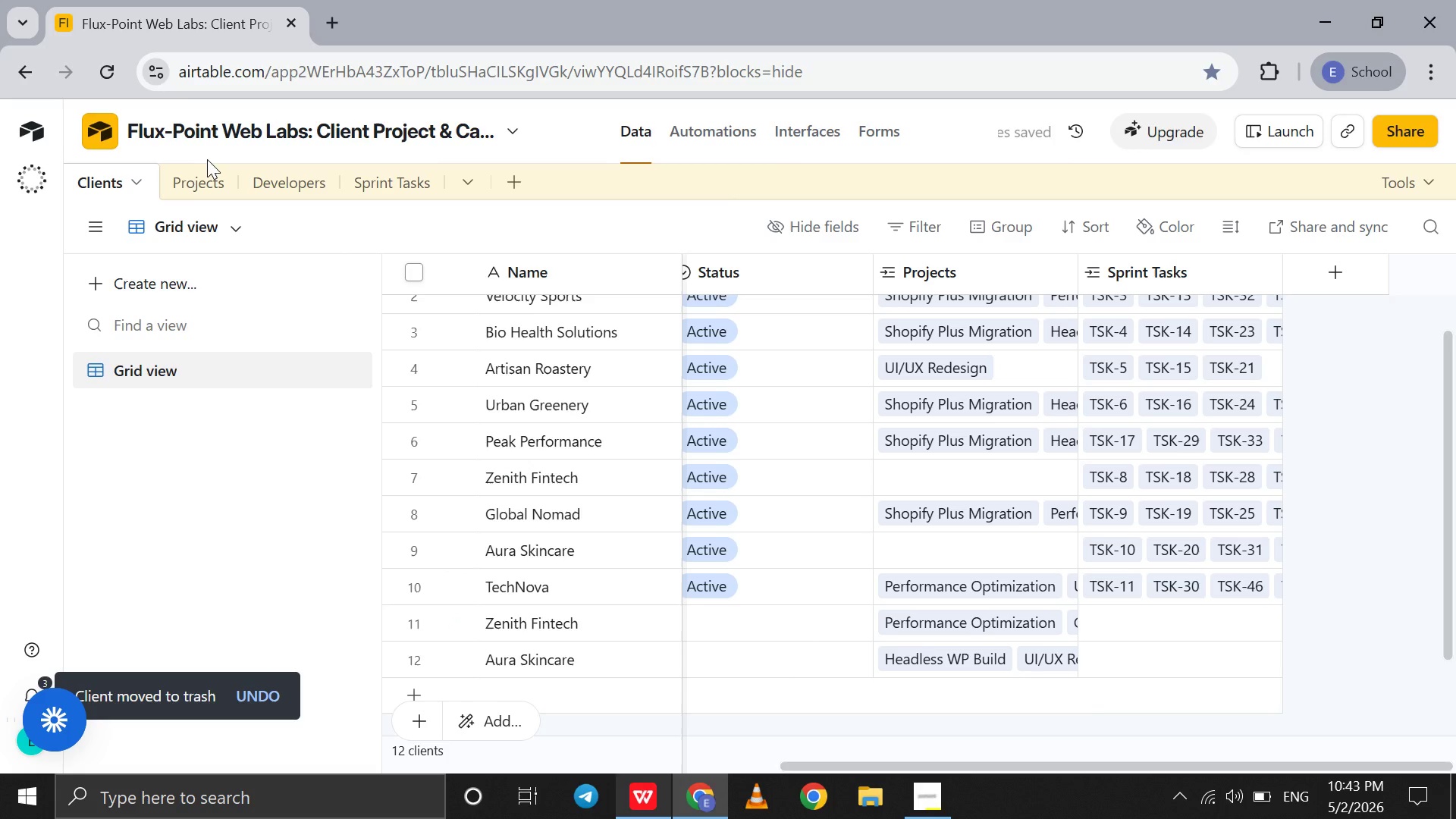 
left_click([209, 180])
 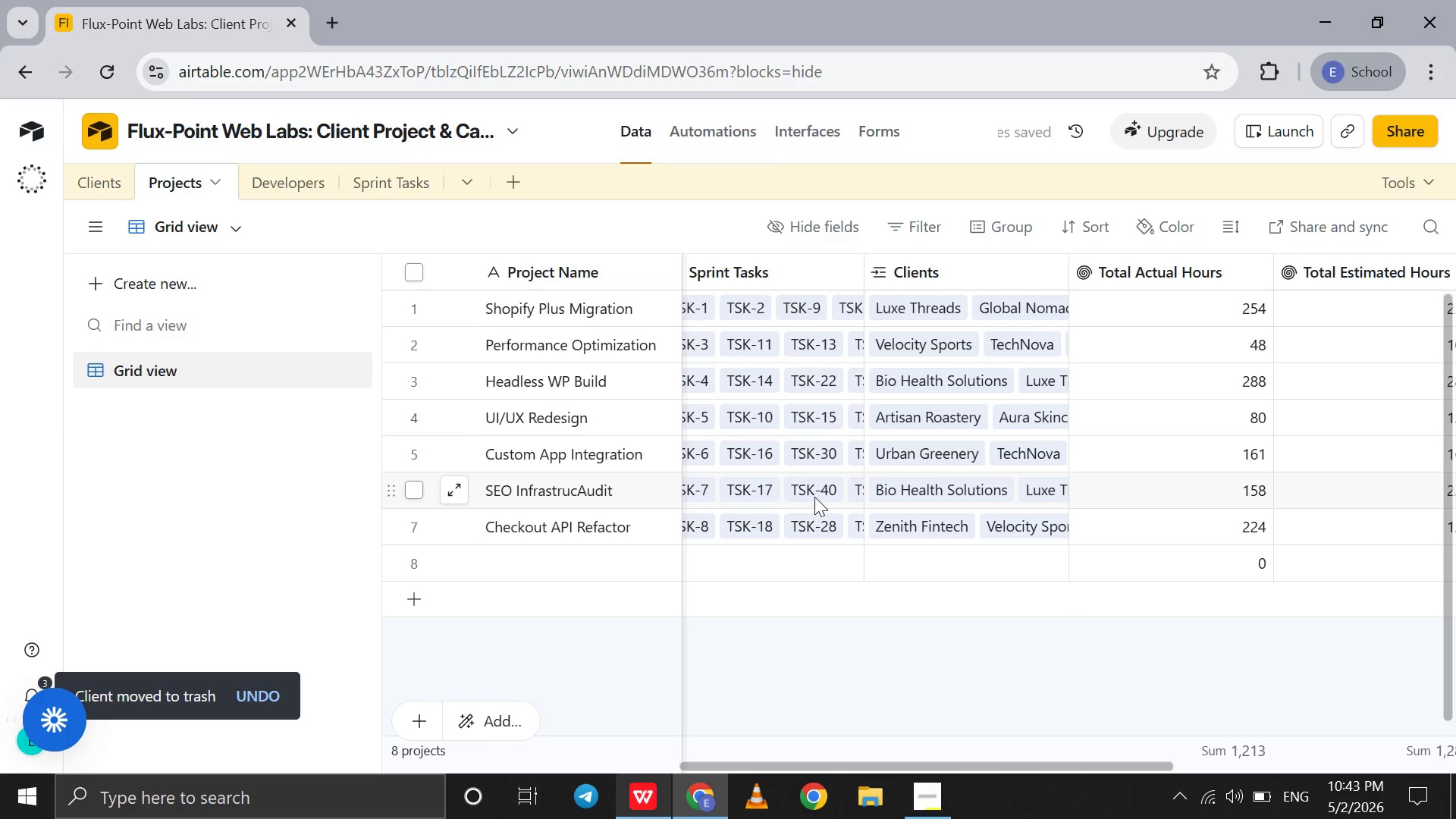 
left_click([918, 486])
 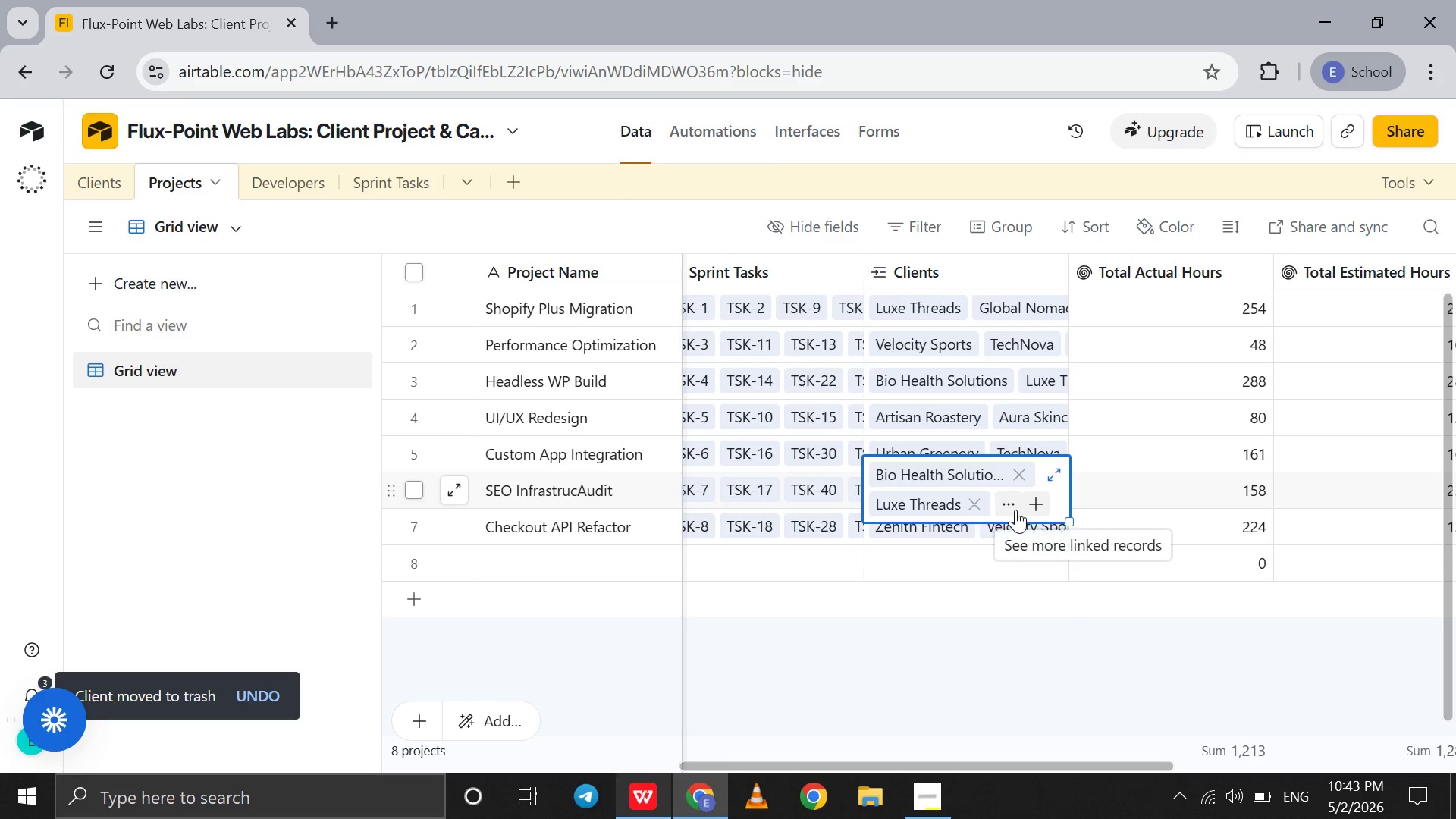 
left_click([1015, 510])
 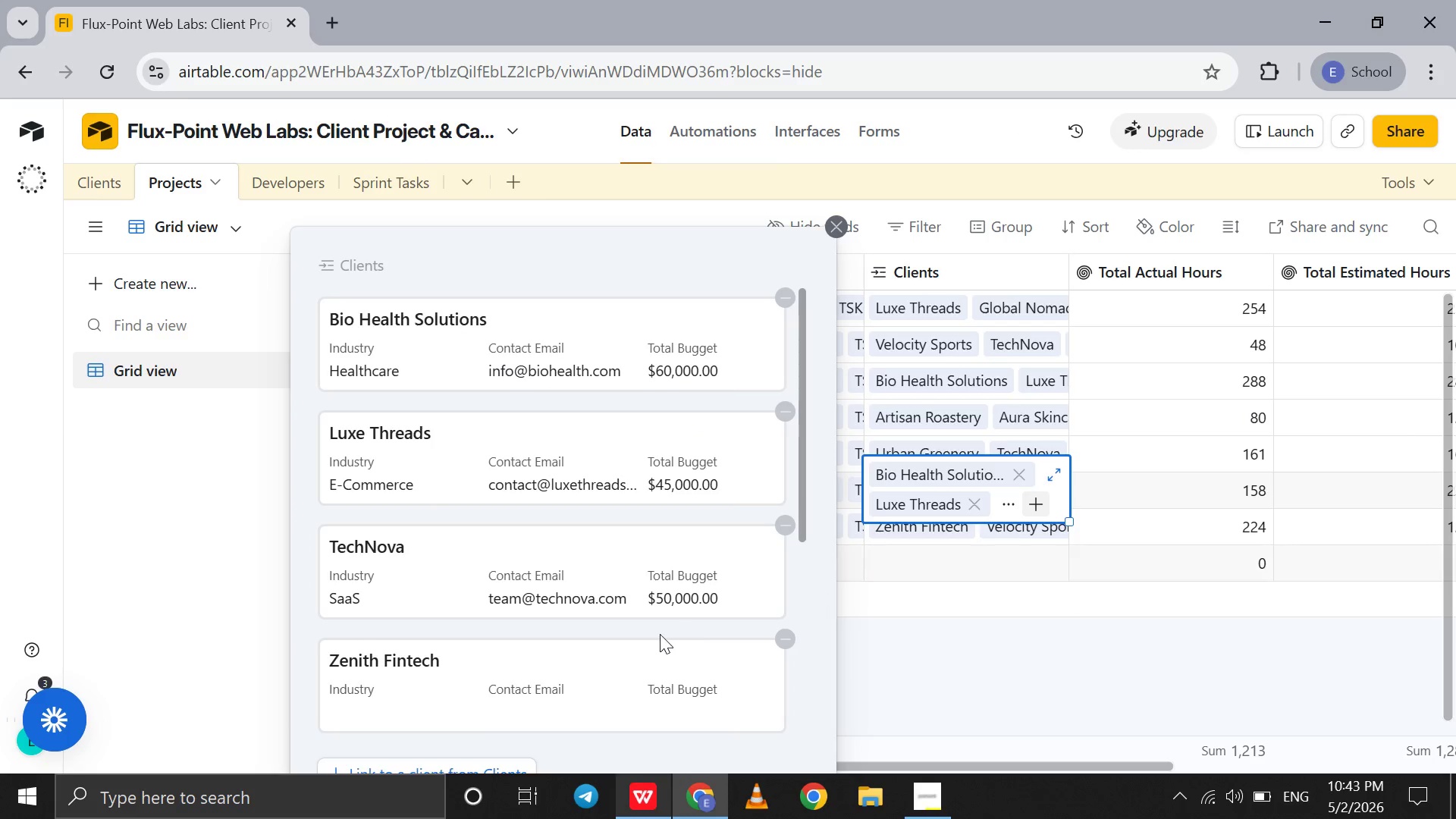 
scroll: coordinate [659, 634], scroll_direction: down, amount: 11.0
 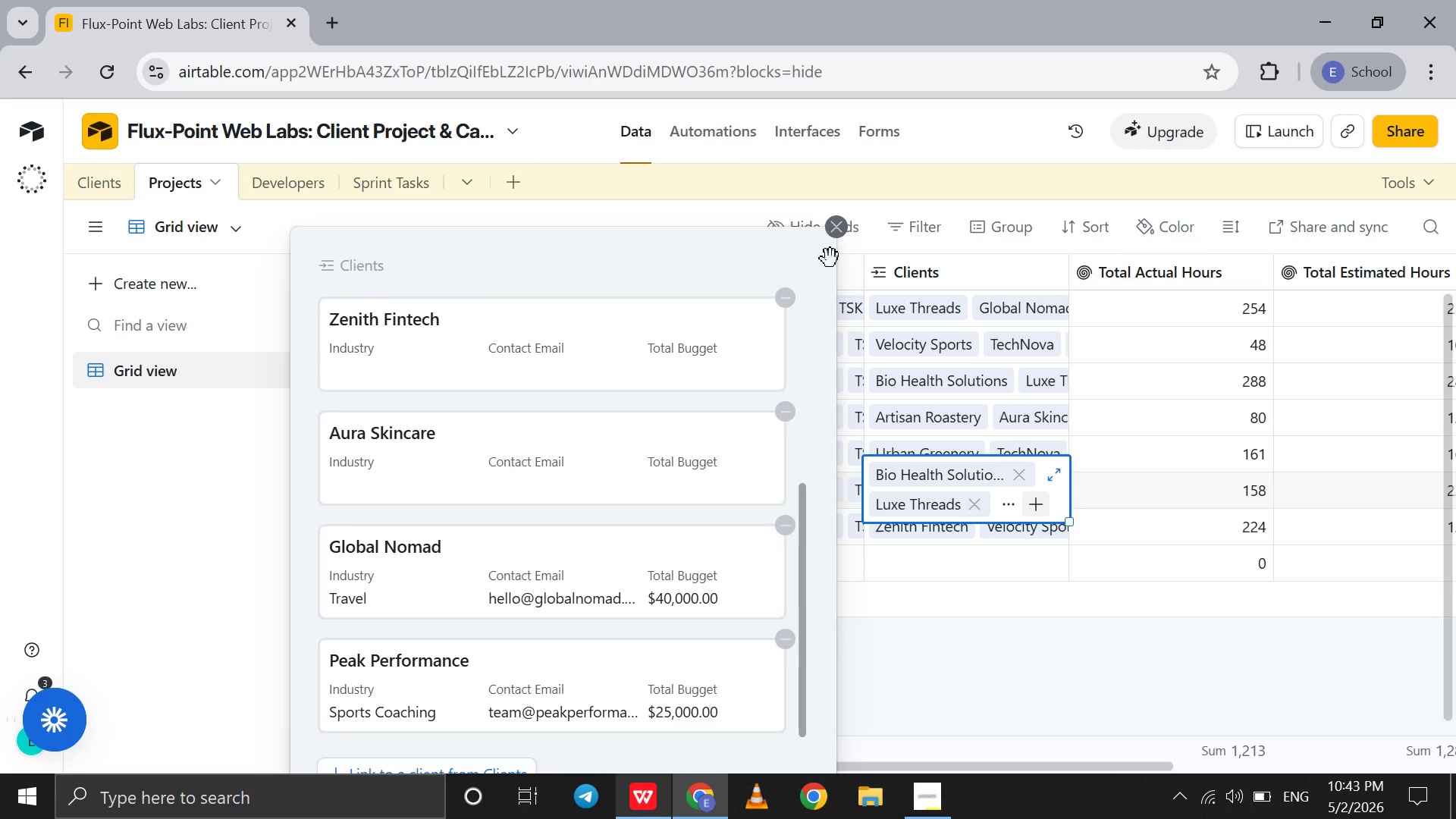 
left_click([836, 244])
 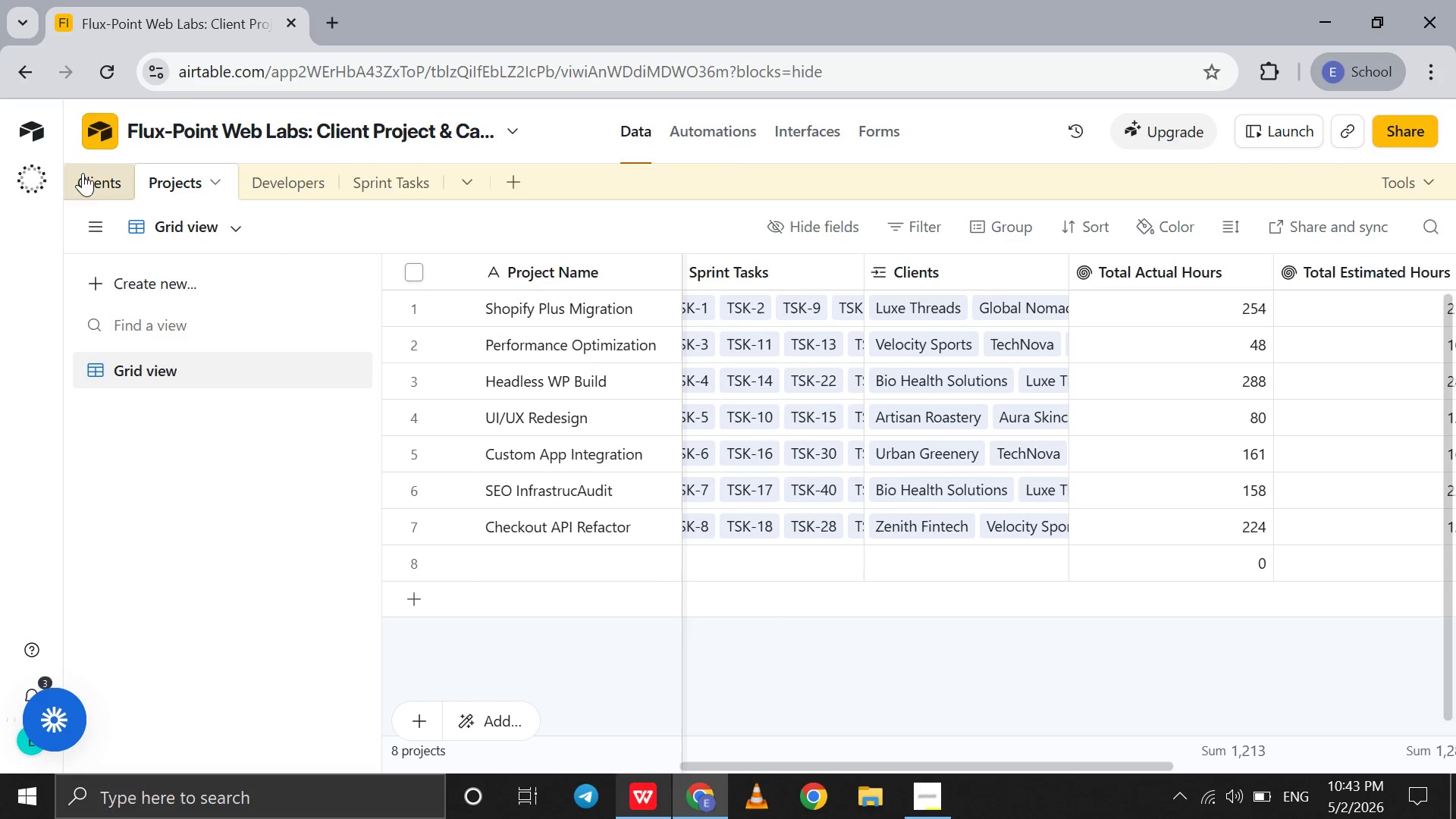 
left_click([80, 179])
 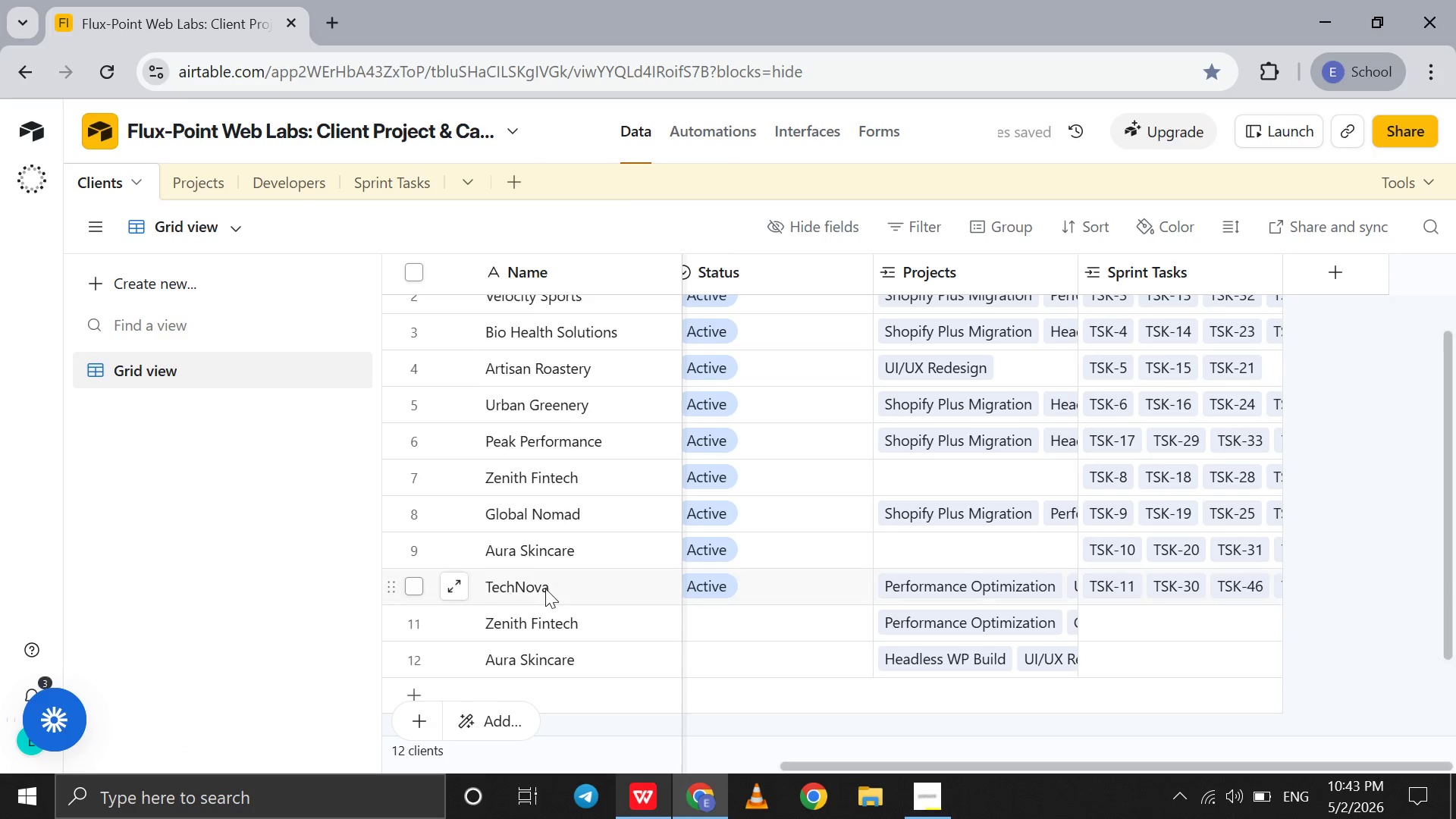 
left_click([912, 617])
 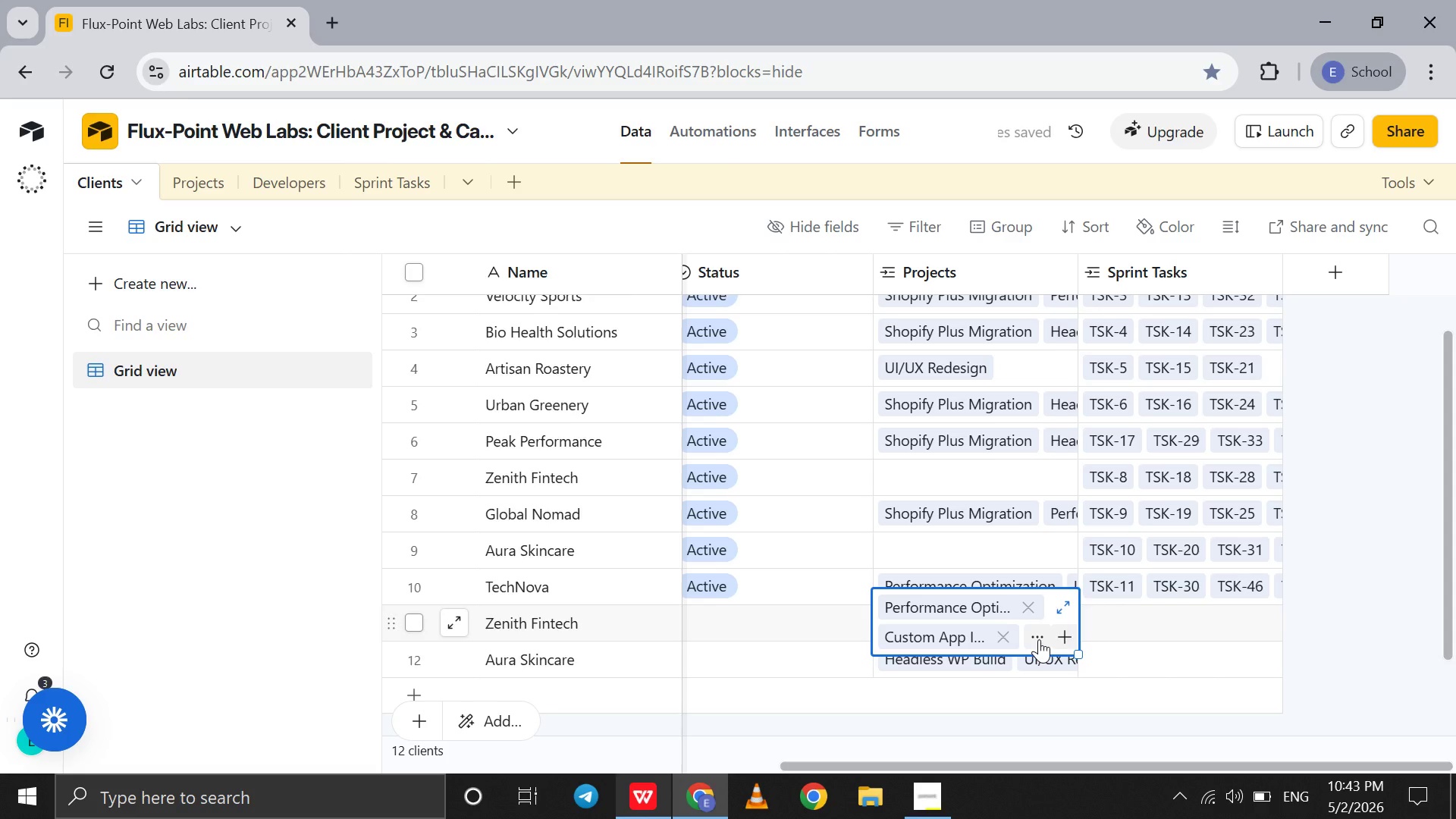 
left_click([1037, 638])
 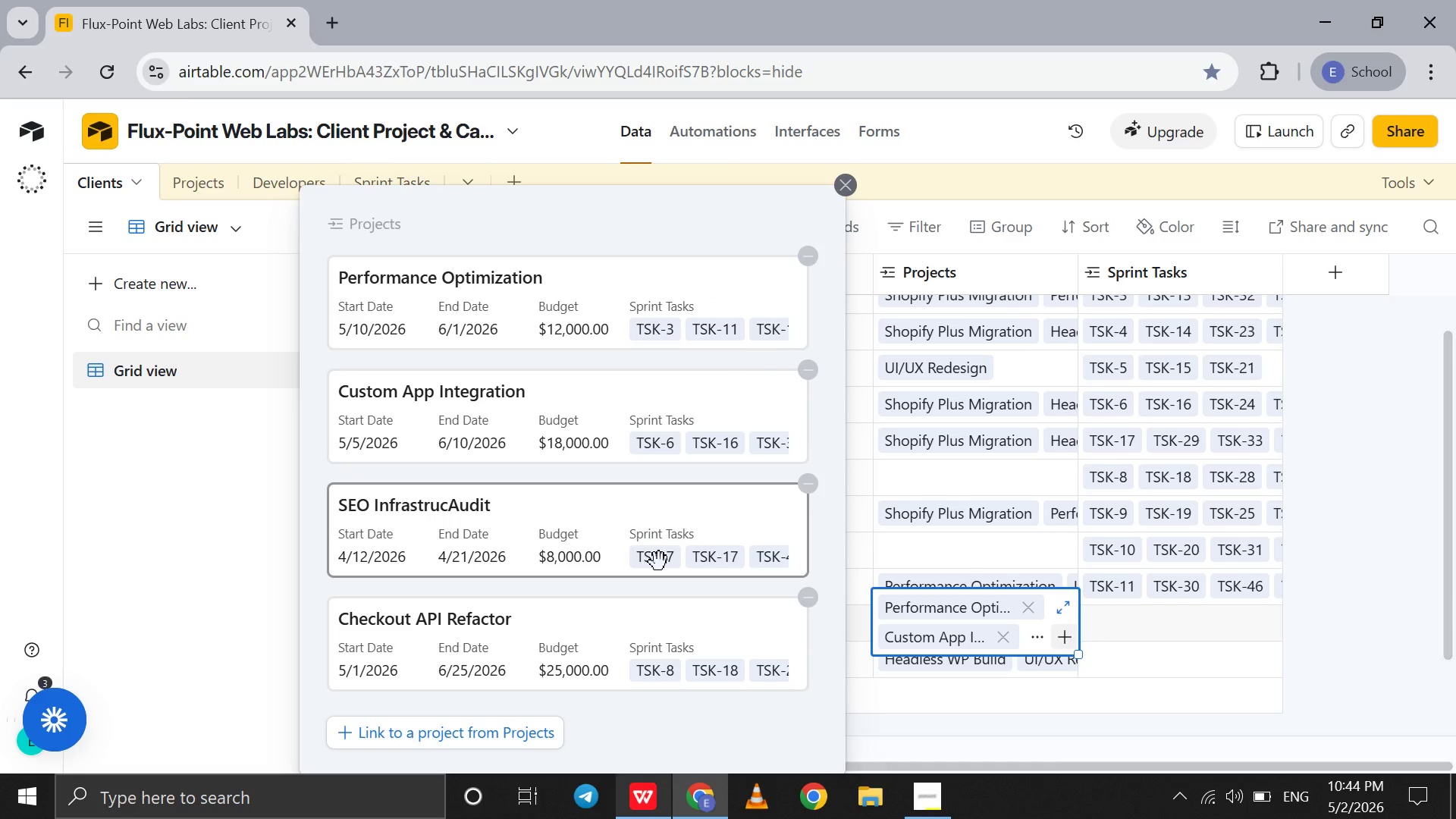 
scroll: coordinate [659, 562], scroll_direction: down, amount: 13.0
 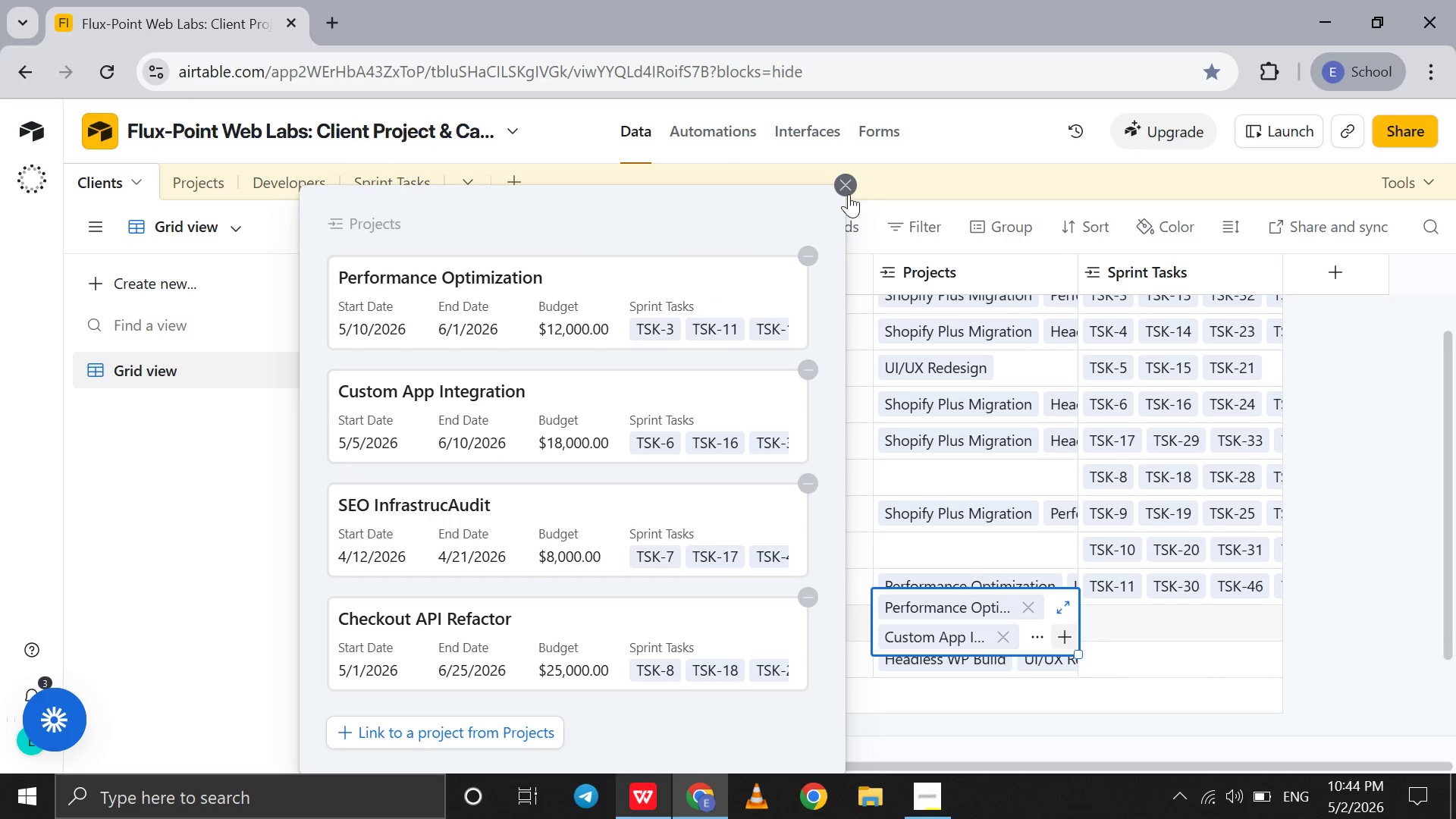 
left_click([846, 192])
 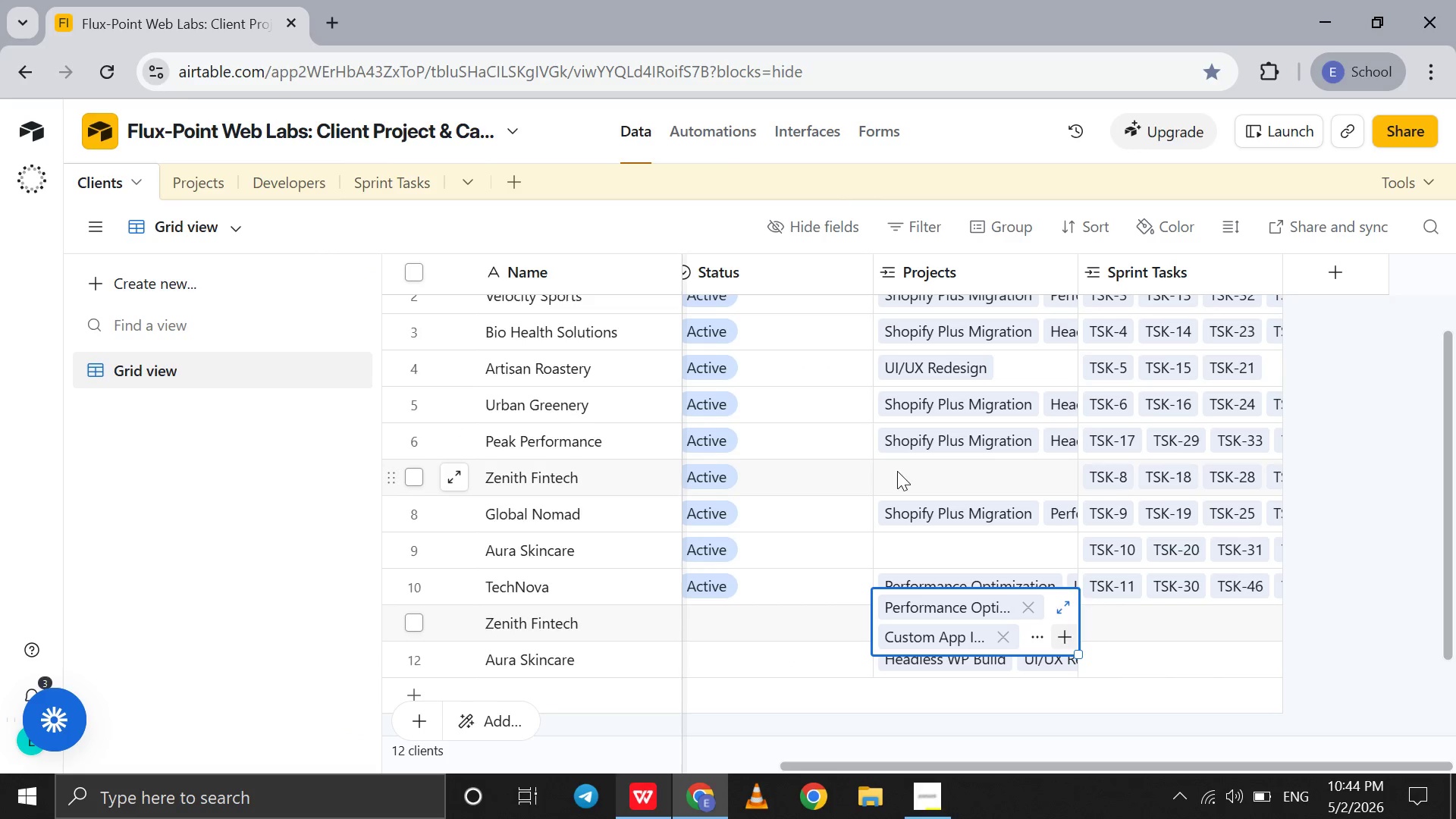 
left_click([897, 471])
 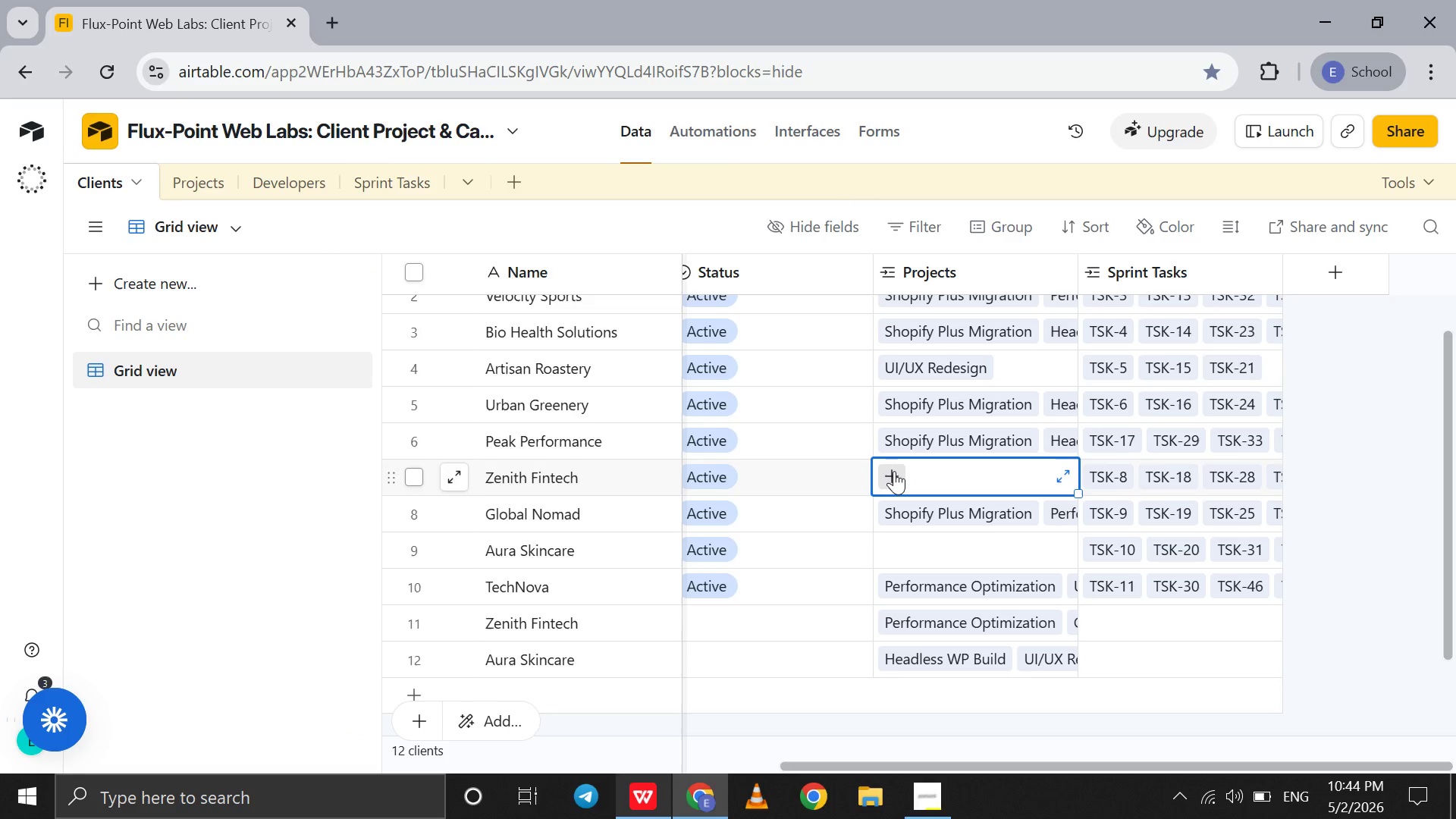 
left_click([894, 471])
 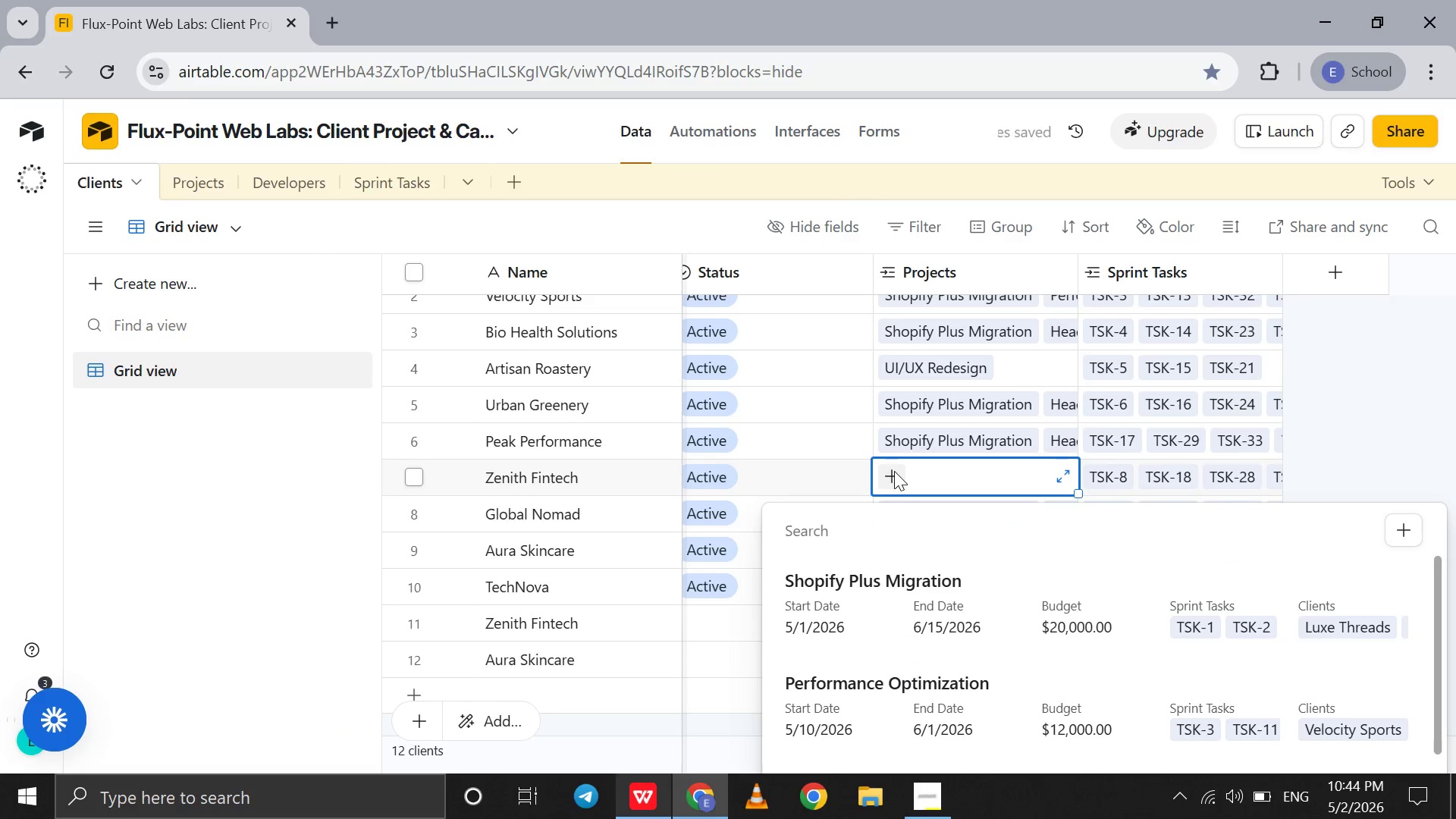 
key(P)
 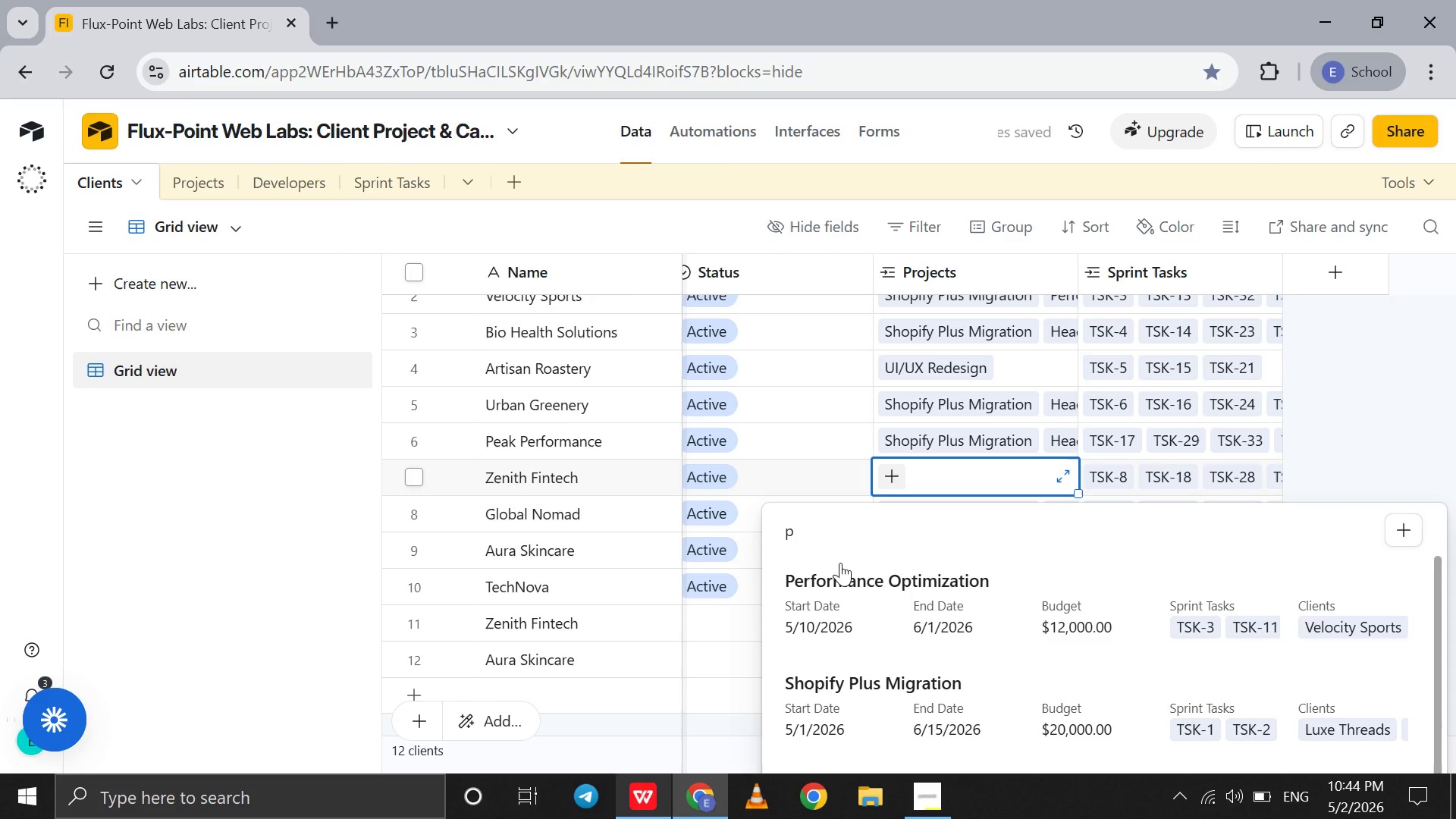 
left_click([847, 589])
 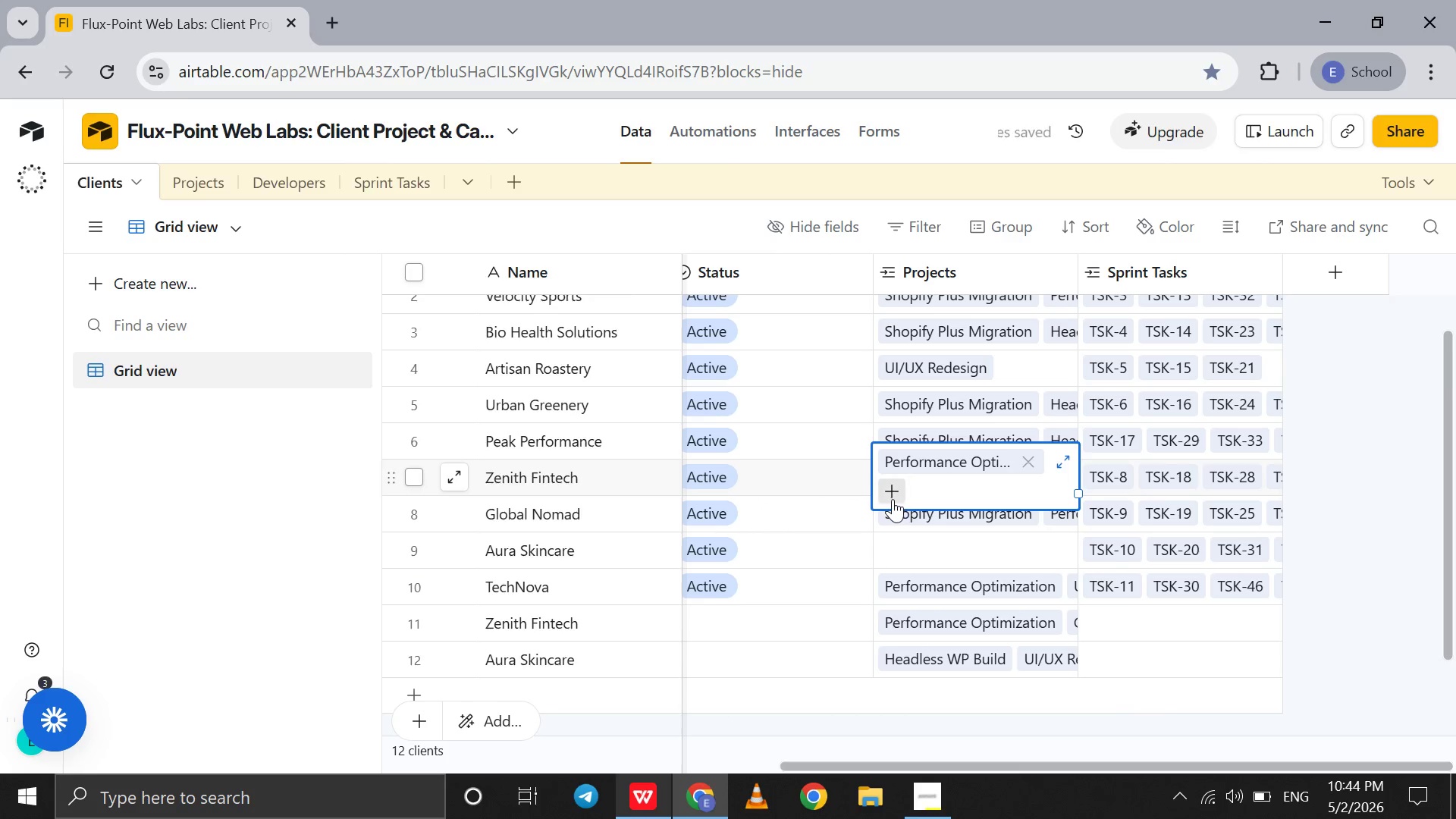 
left_click([893, 499])
 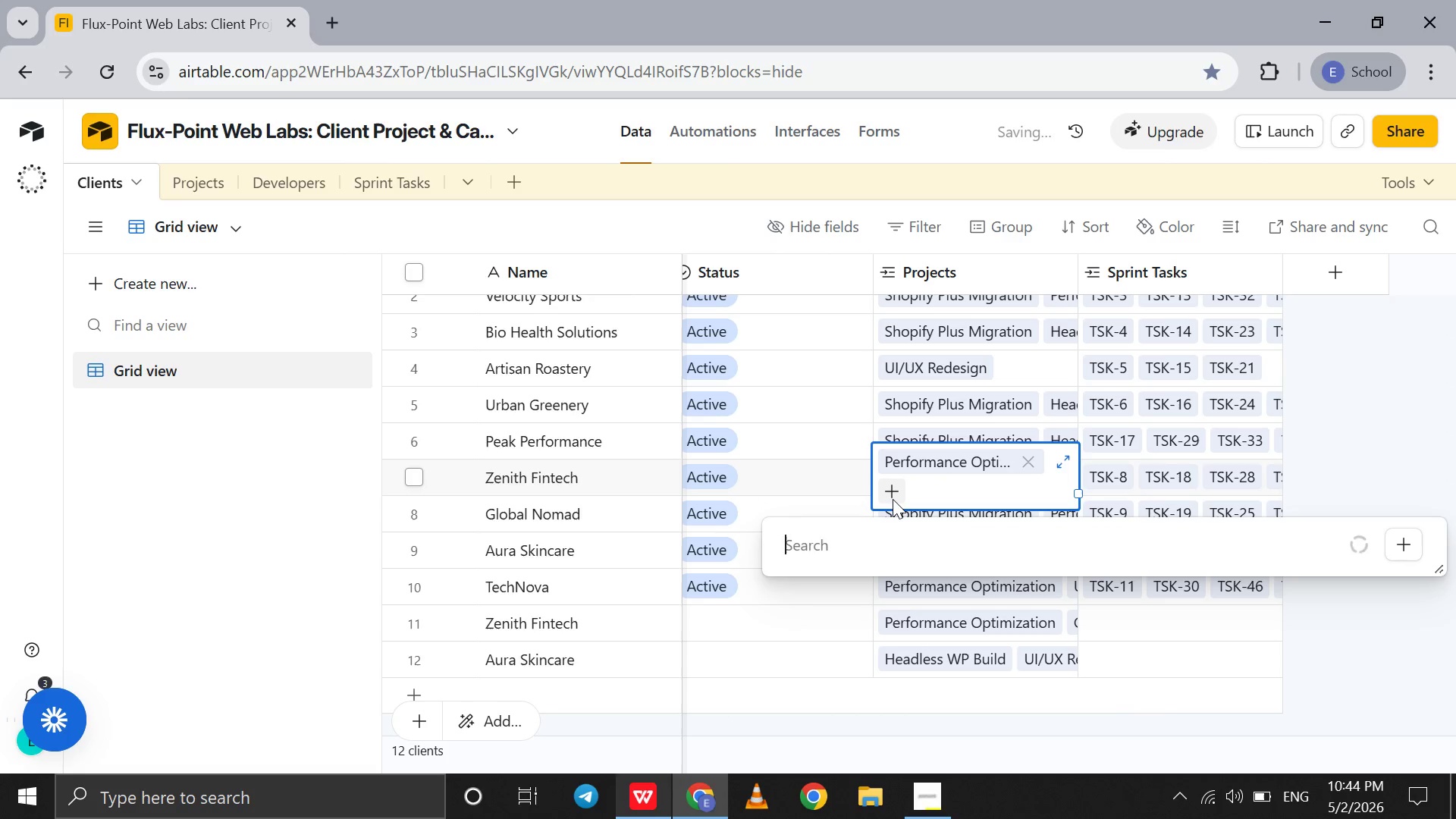 
type(cu)
 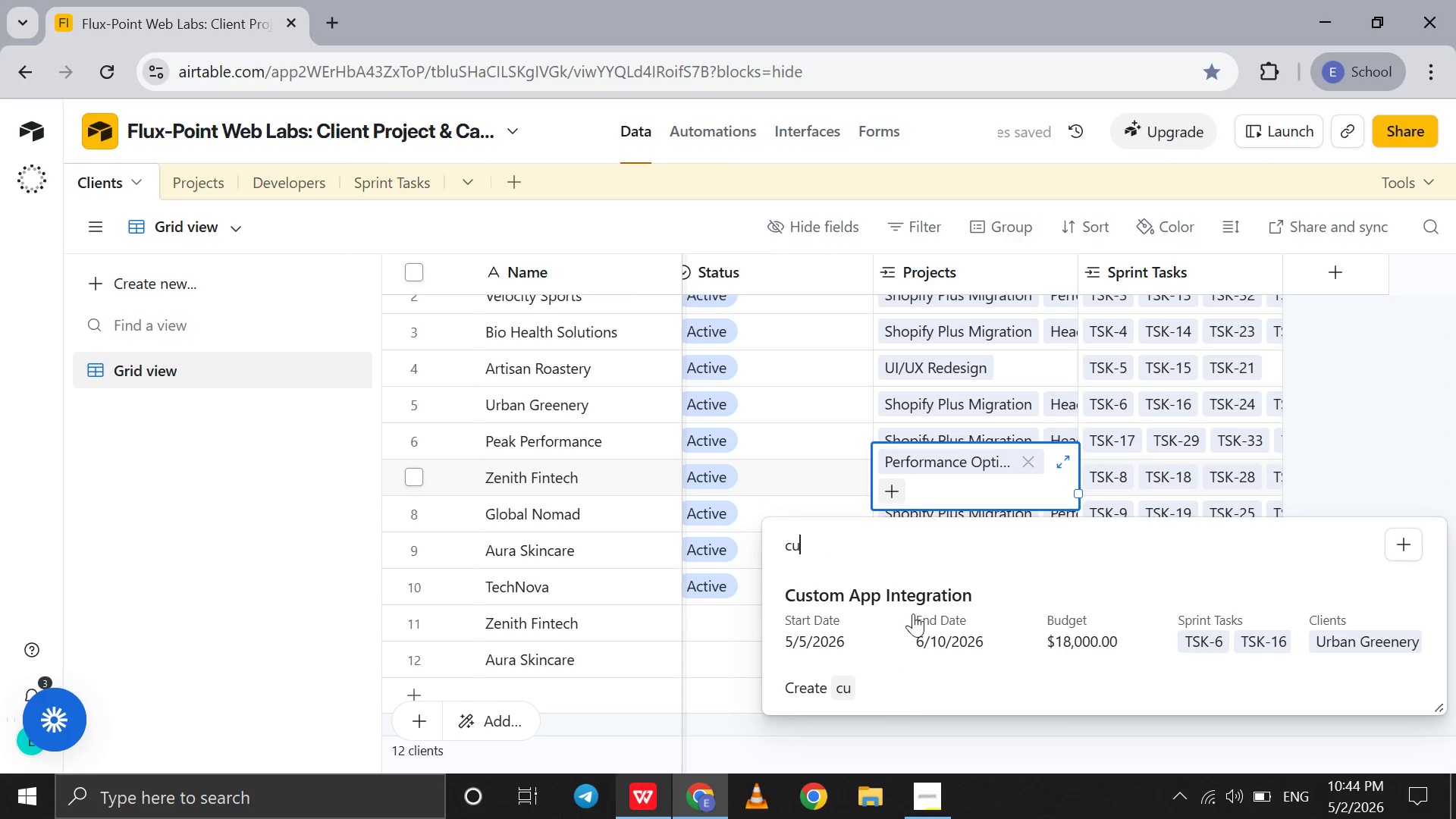 
left_click([917, 605])
 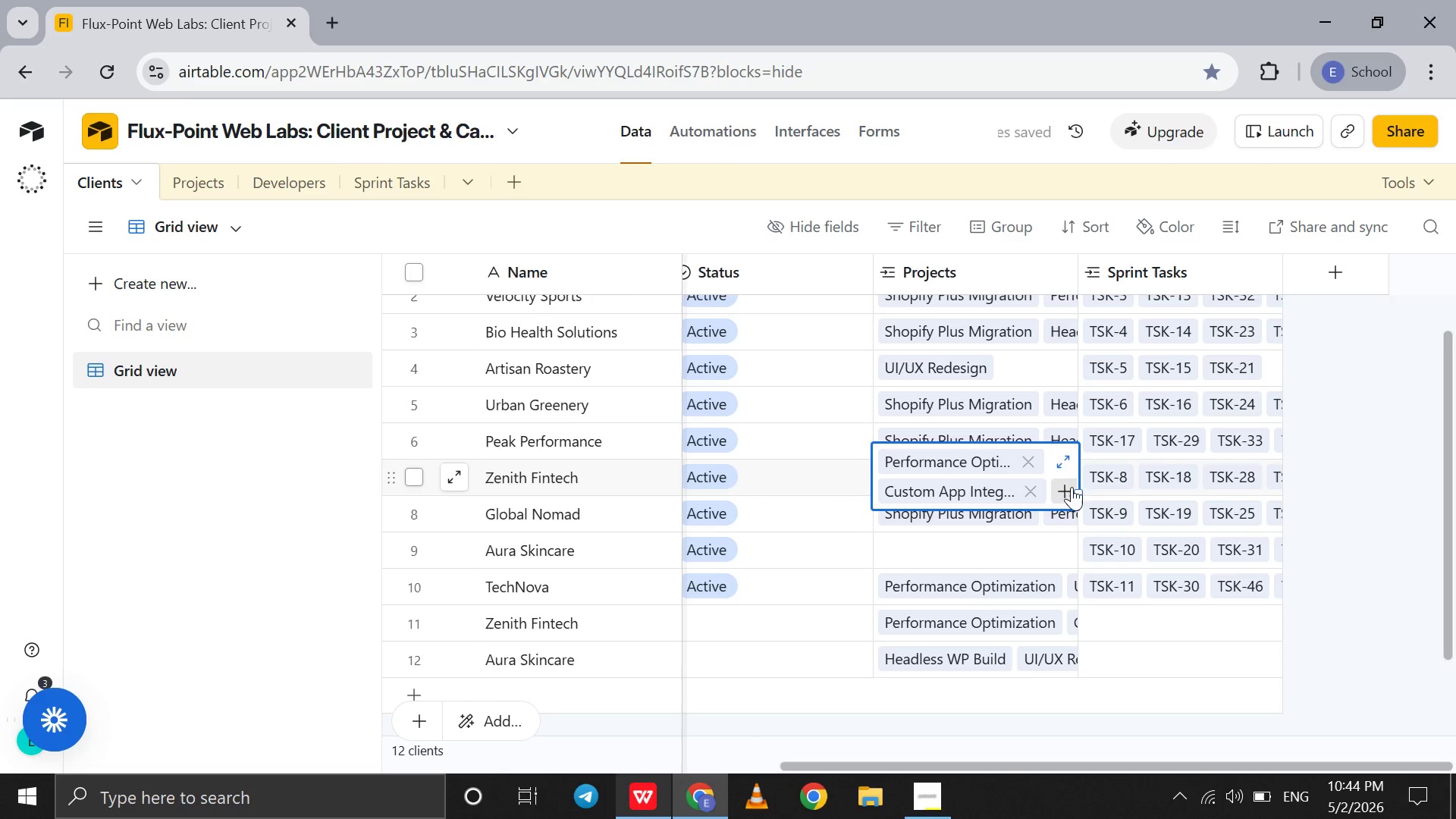 
left_click([1067, 498])
 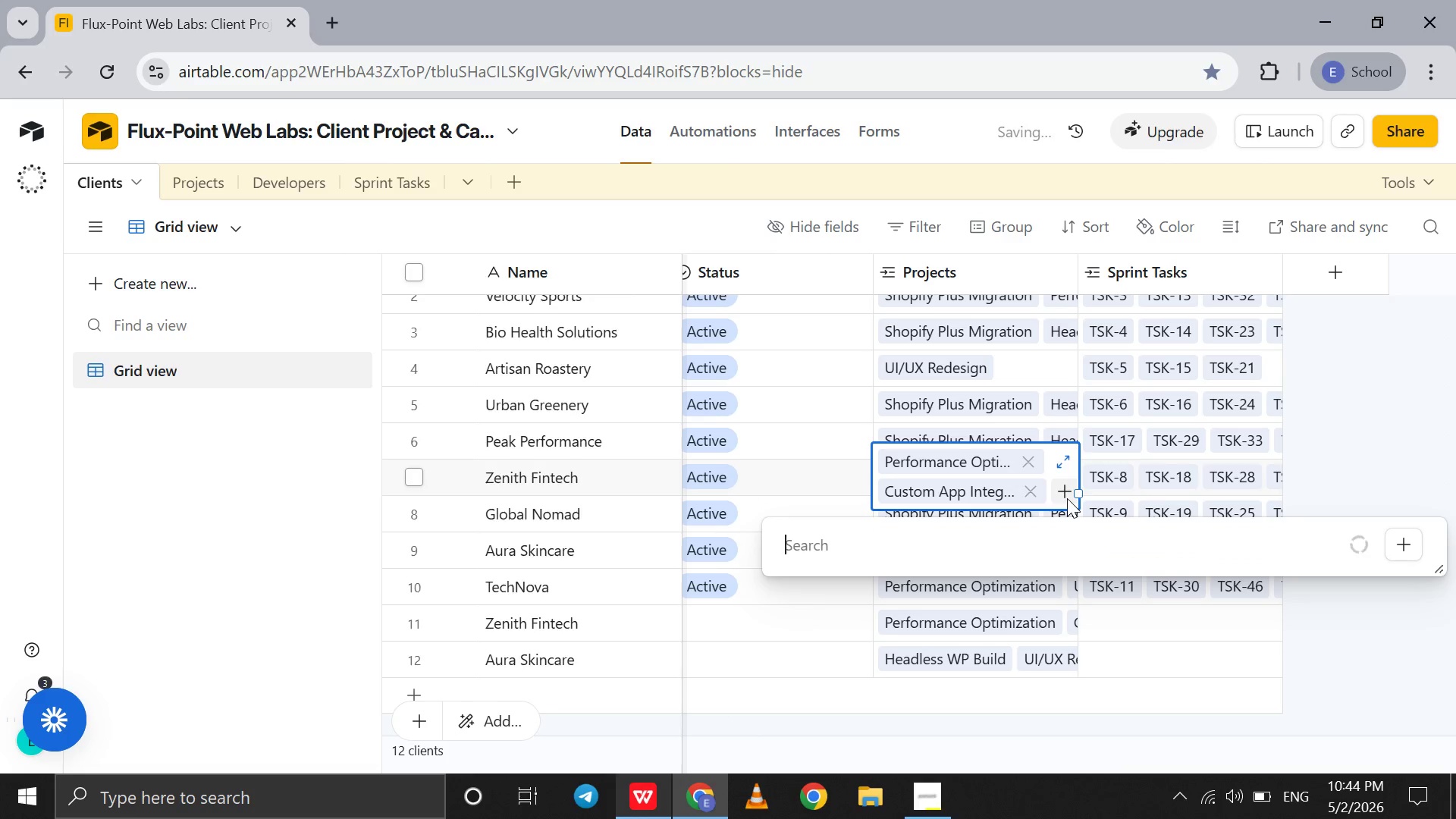 
type(se)
 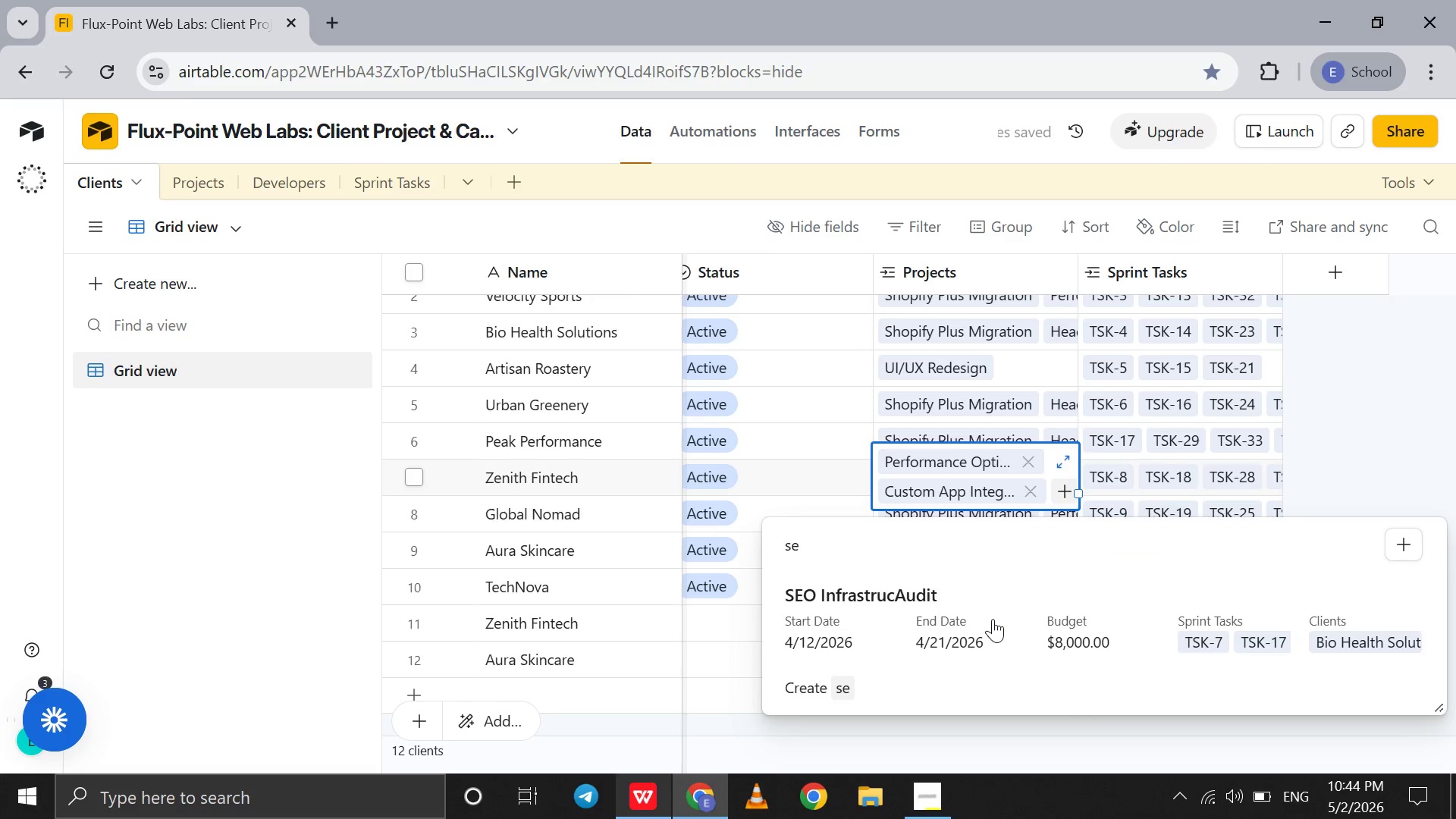 
left_click([993, 619])
 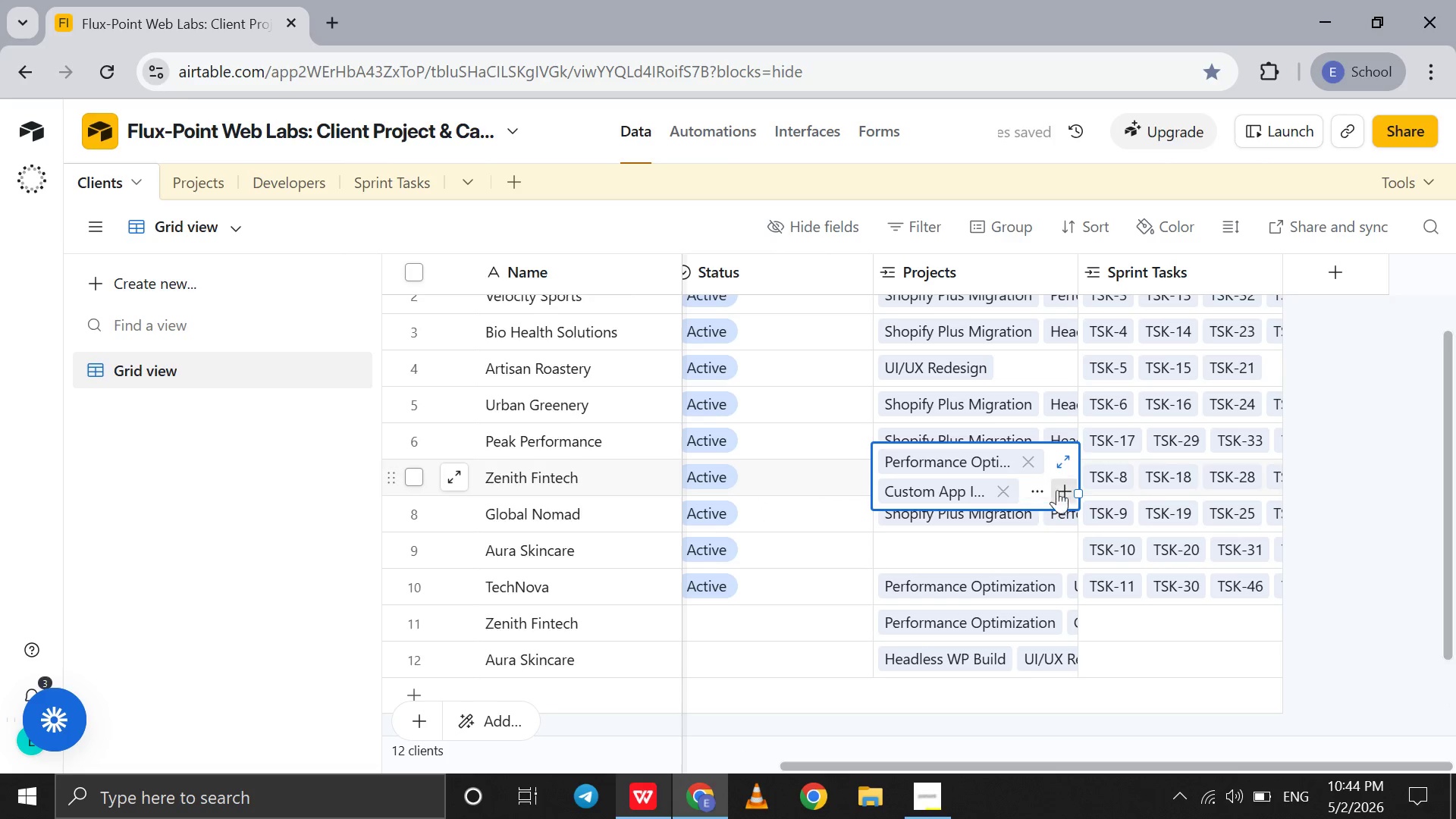 
left_click([1065, 488])
 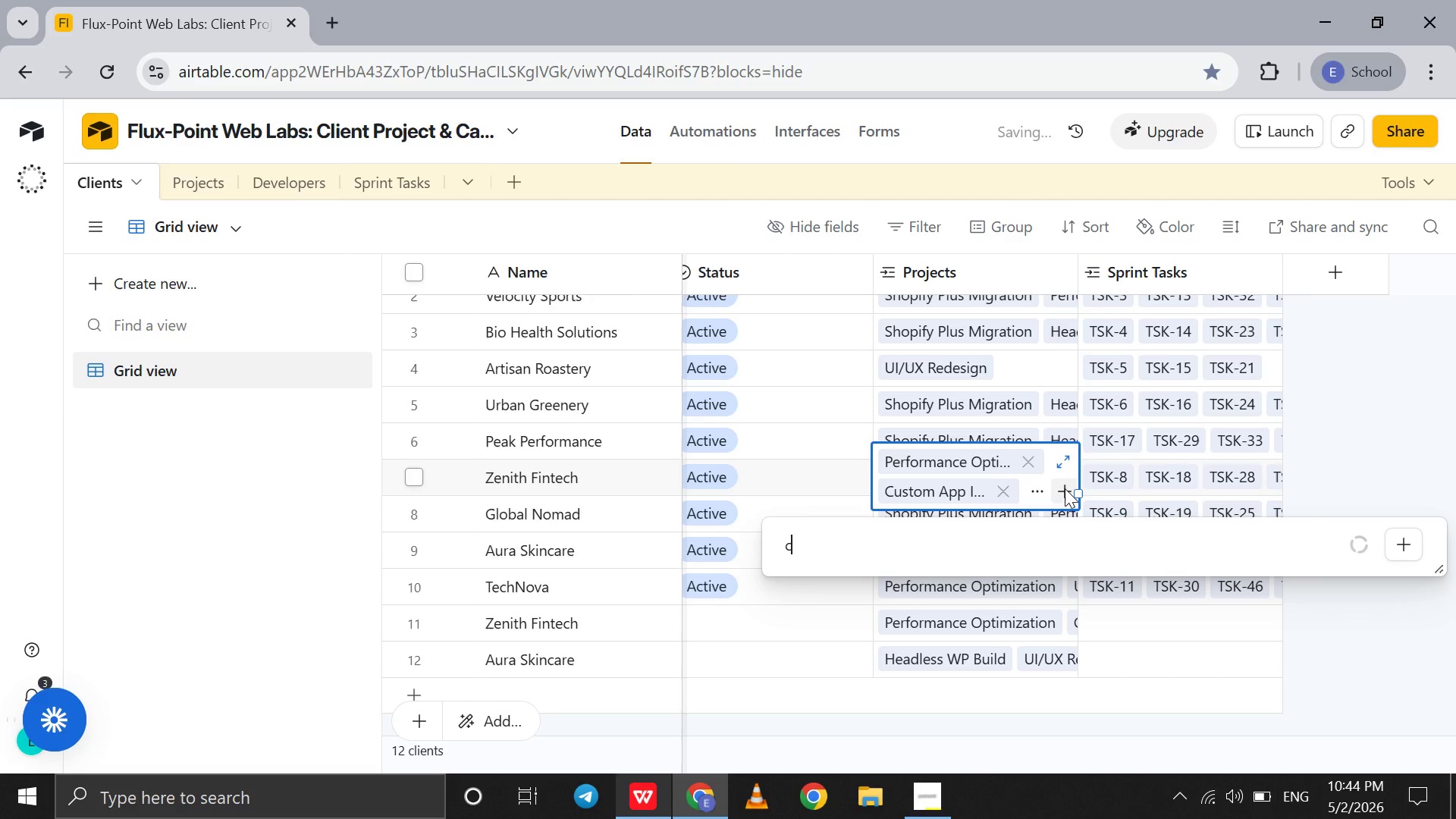 
type(ch)
 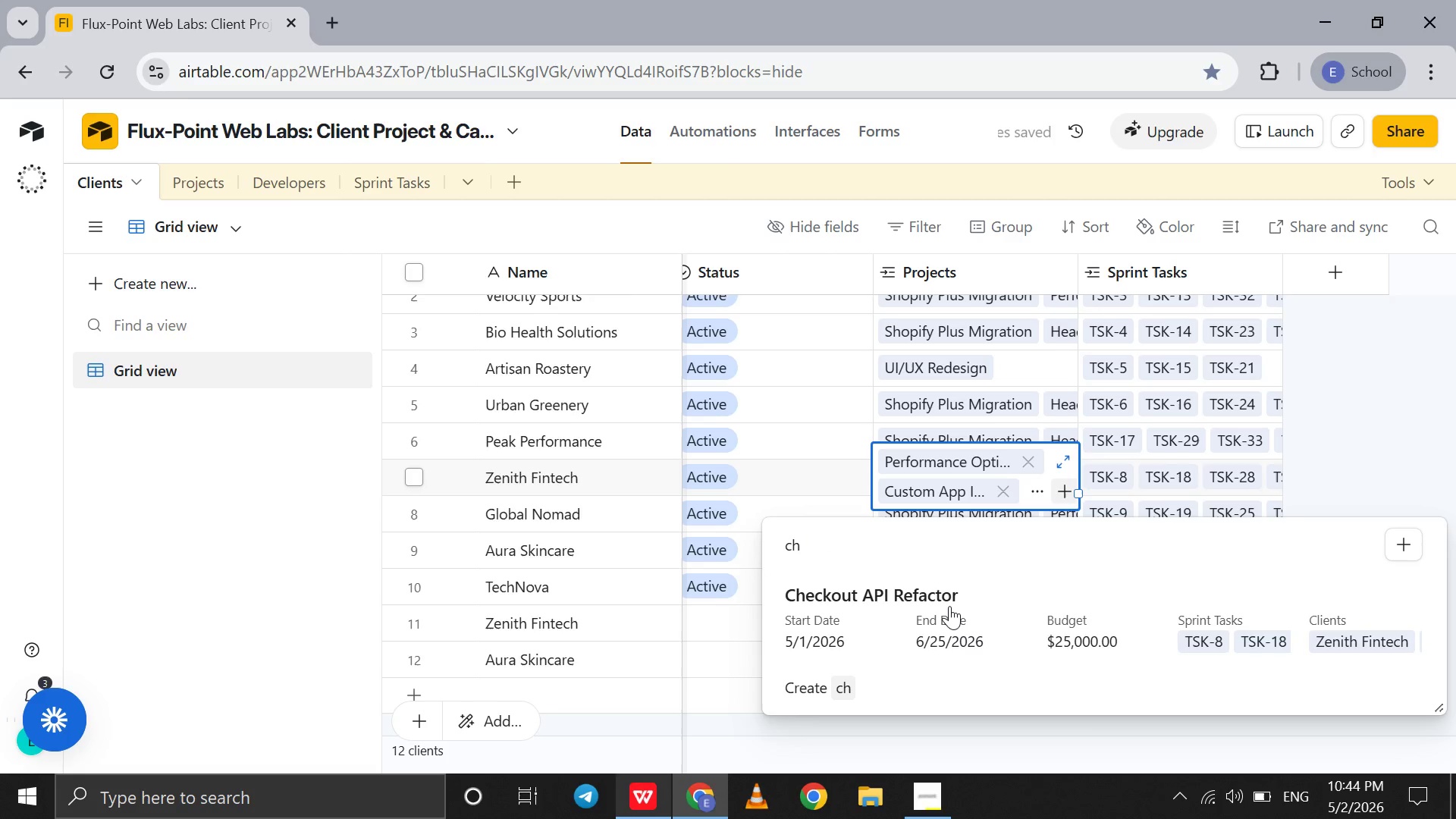 
left_click([949, 606])
 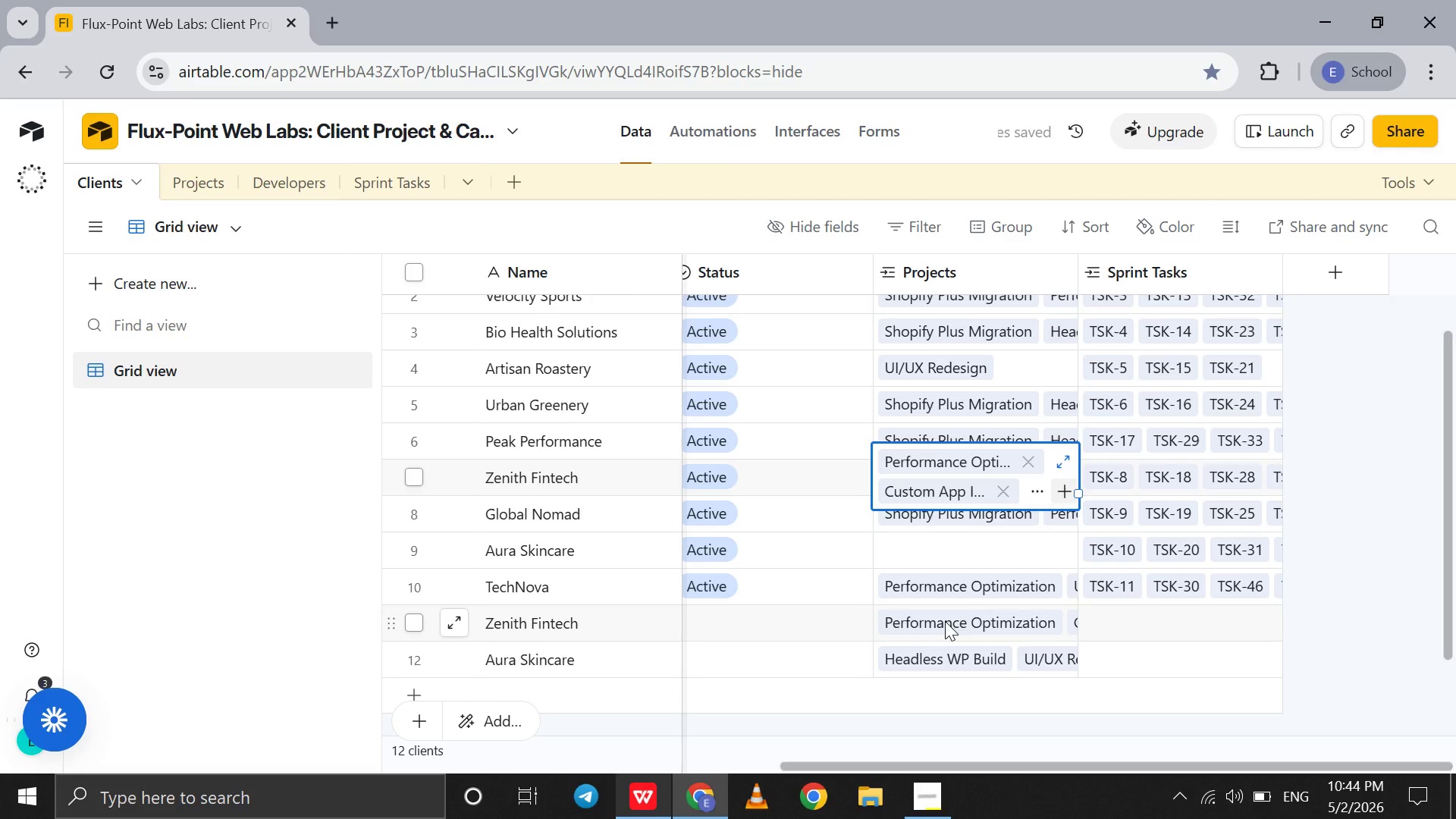 
double_click([945, 621])
 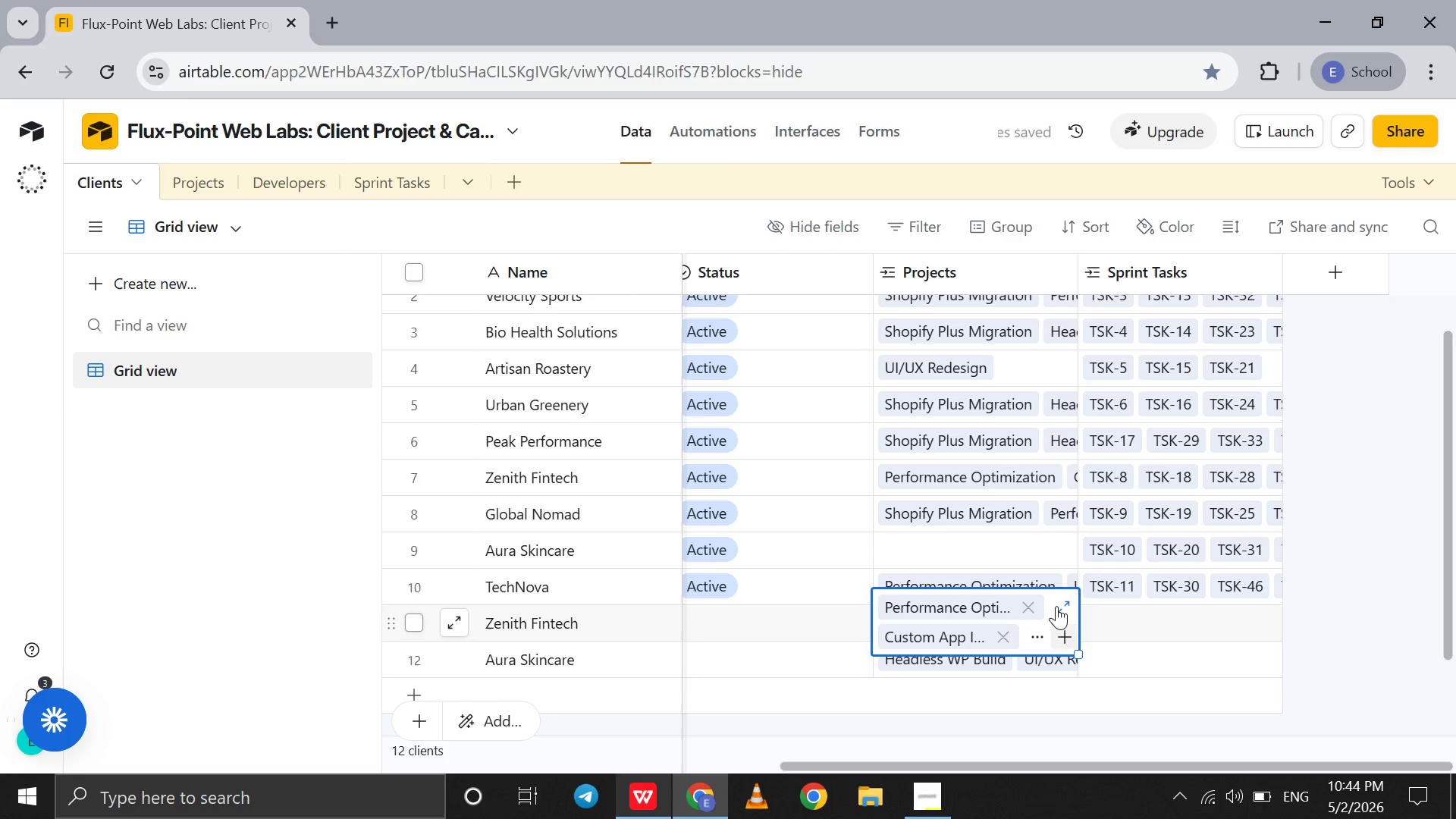 
left_click([1061, 604])
 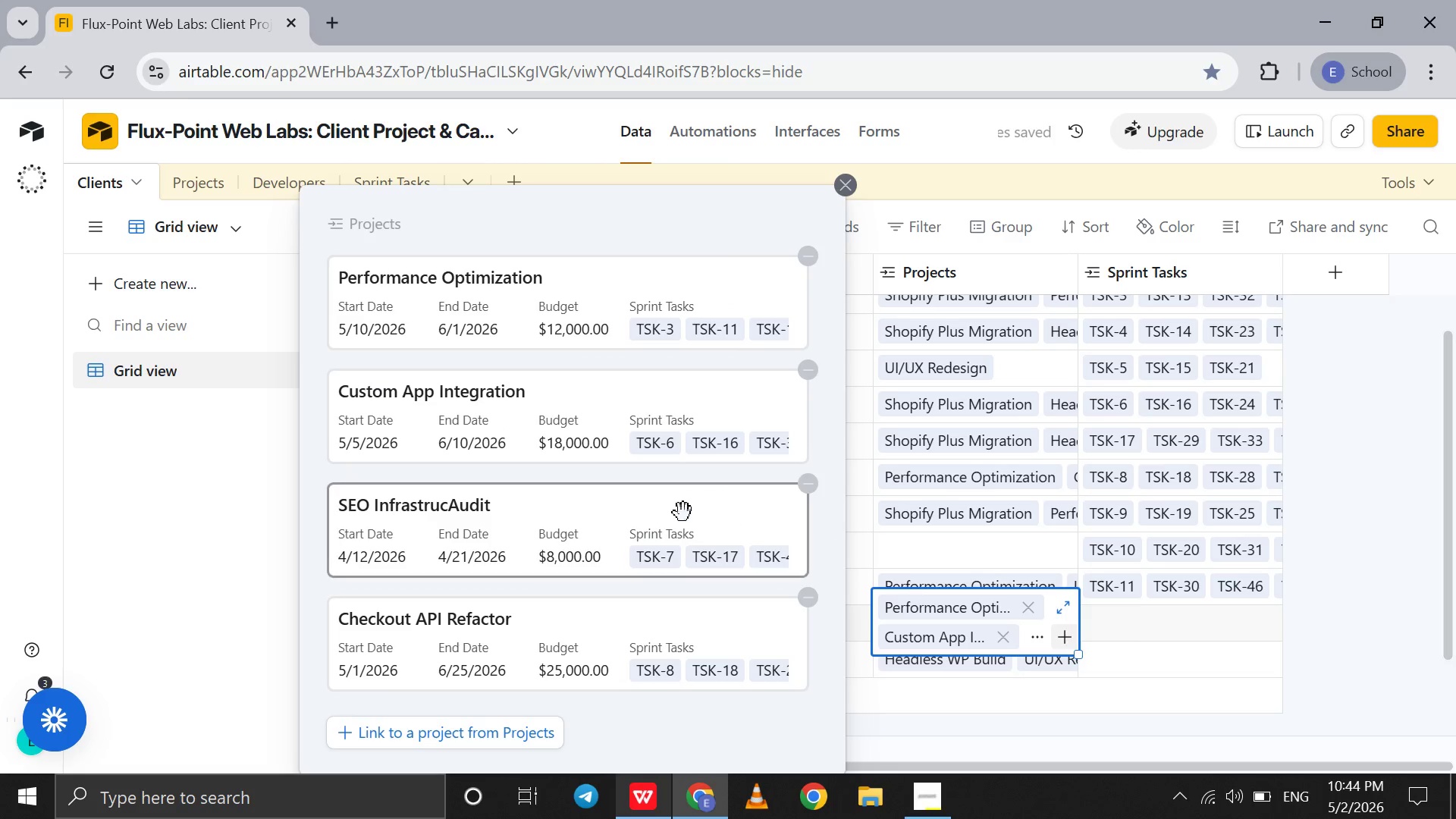 
scroll: coordinate [683, 513], scroll_direction: down, amount: 11.0
 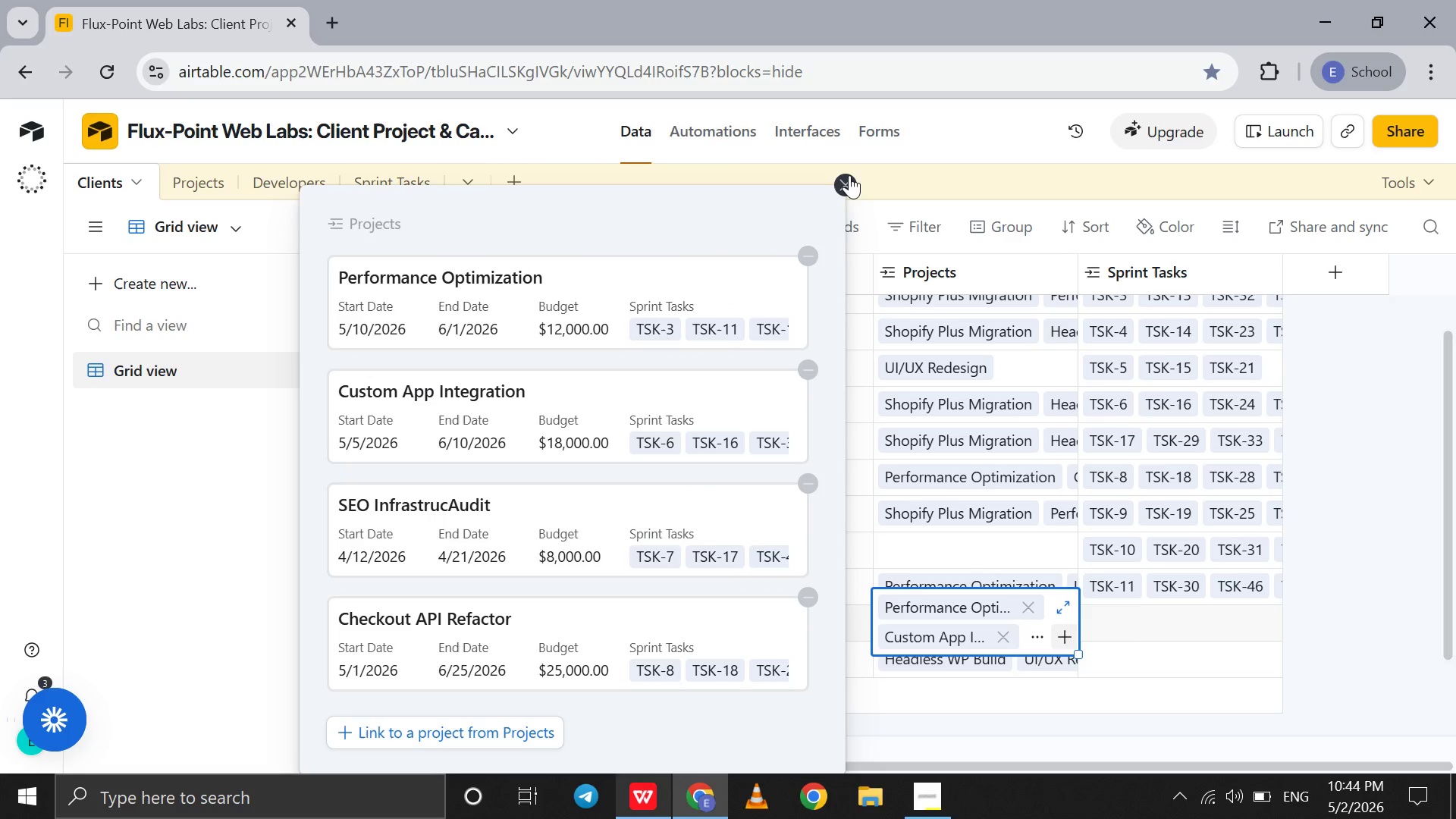 
left_click([849, 176])
 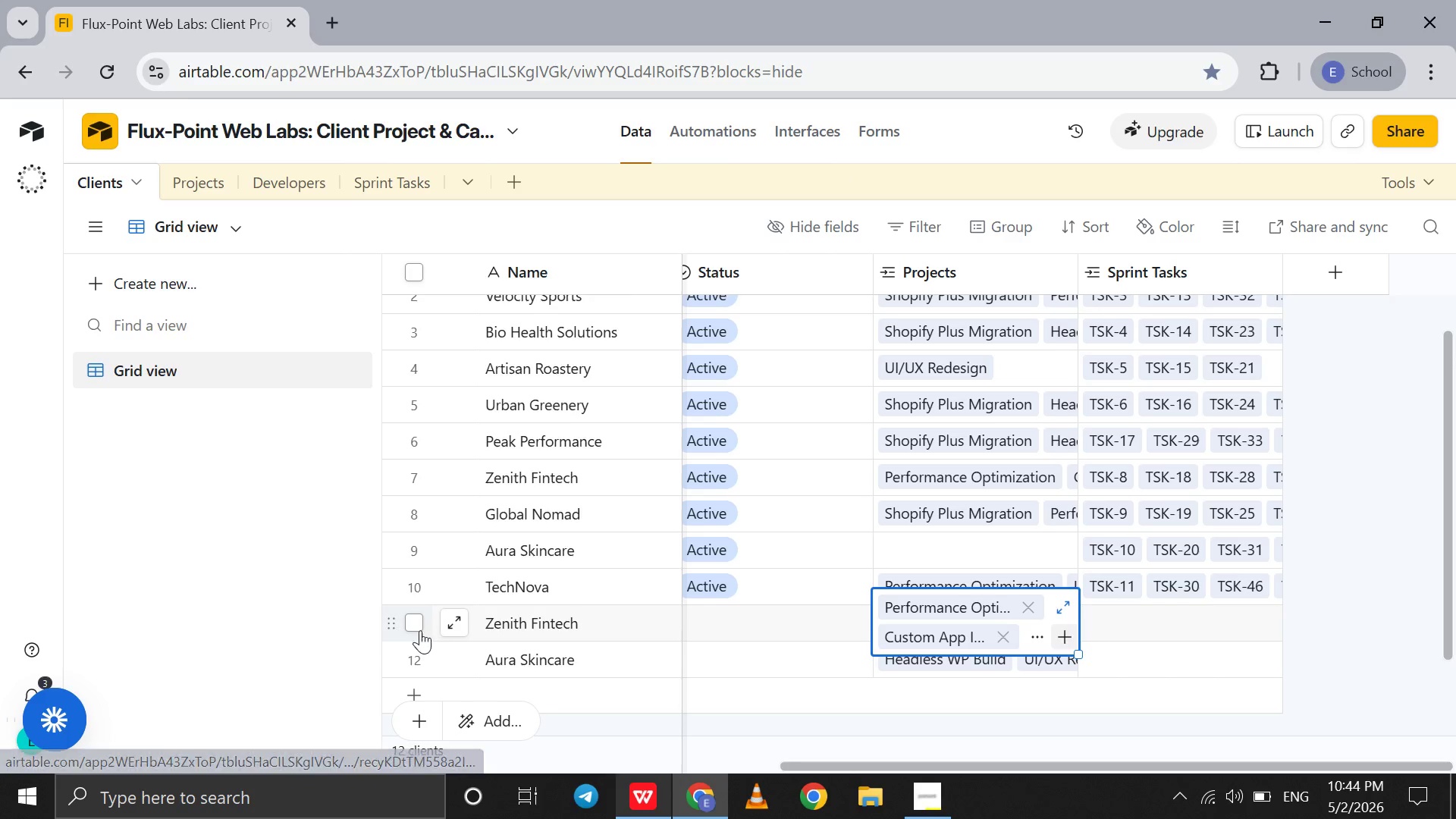 
left_click([417, 623])
 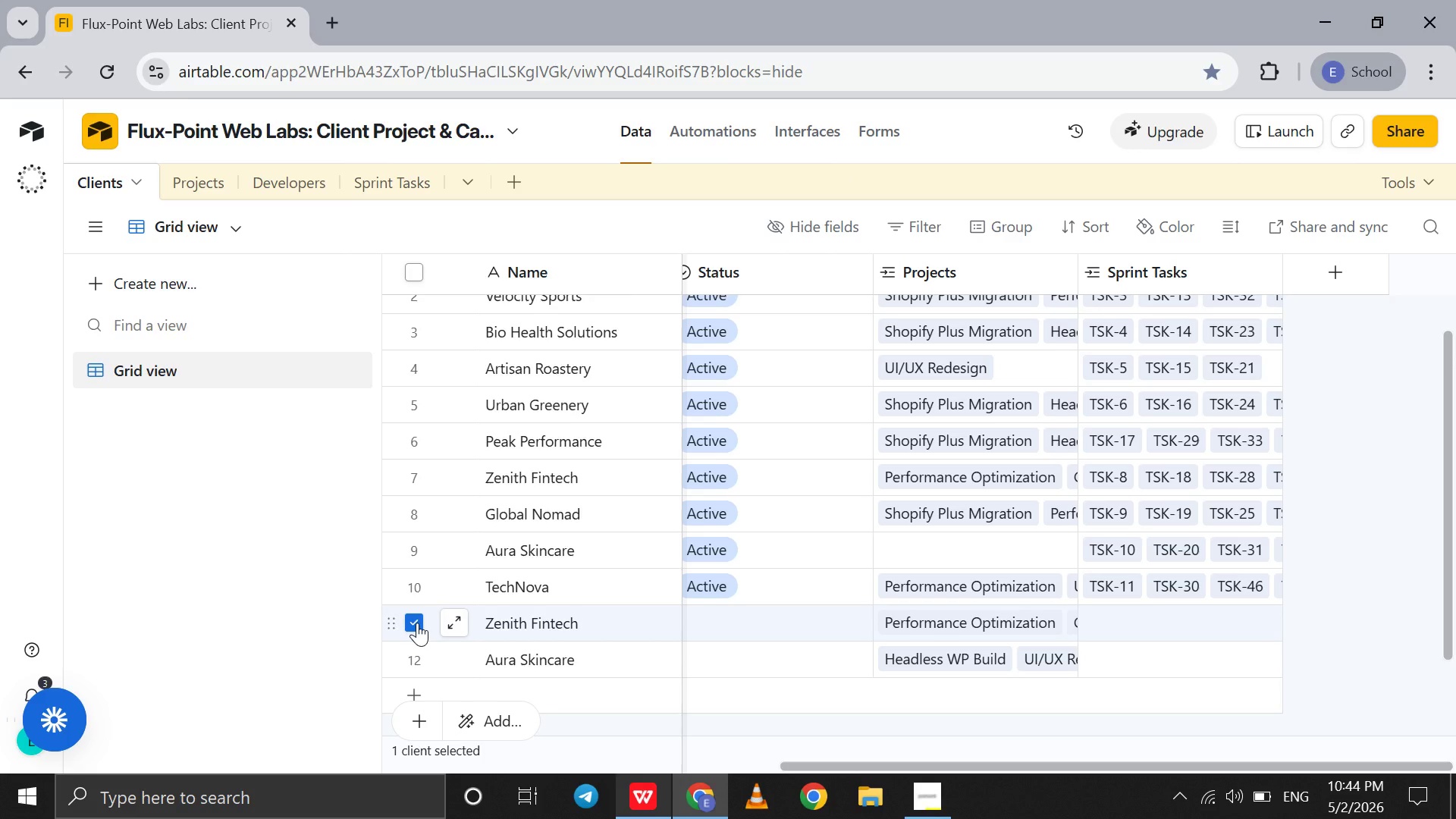 
key(Control+D)
 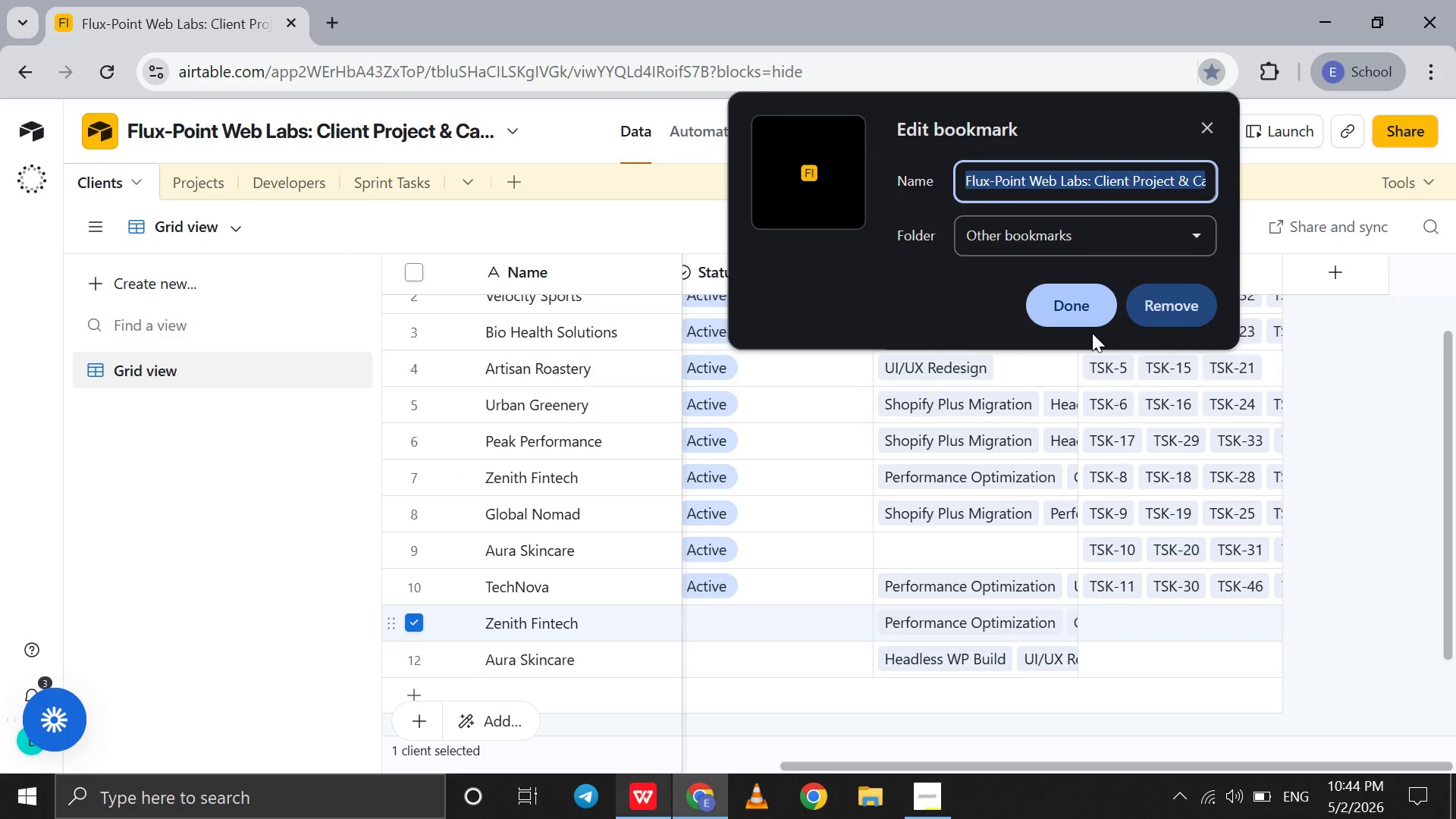 
left_click([1171, 299])
 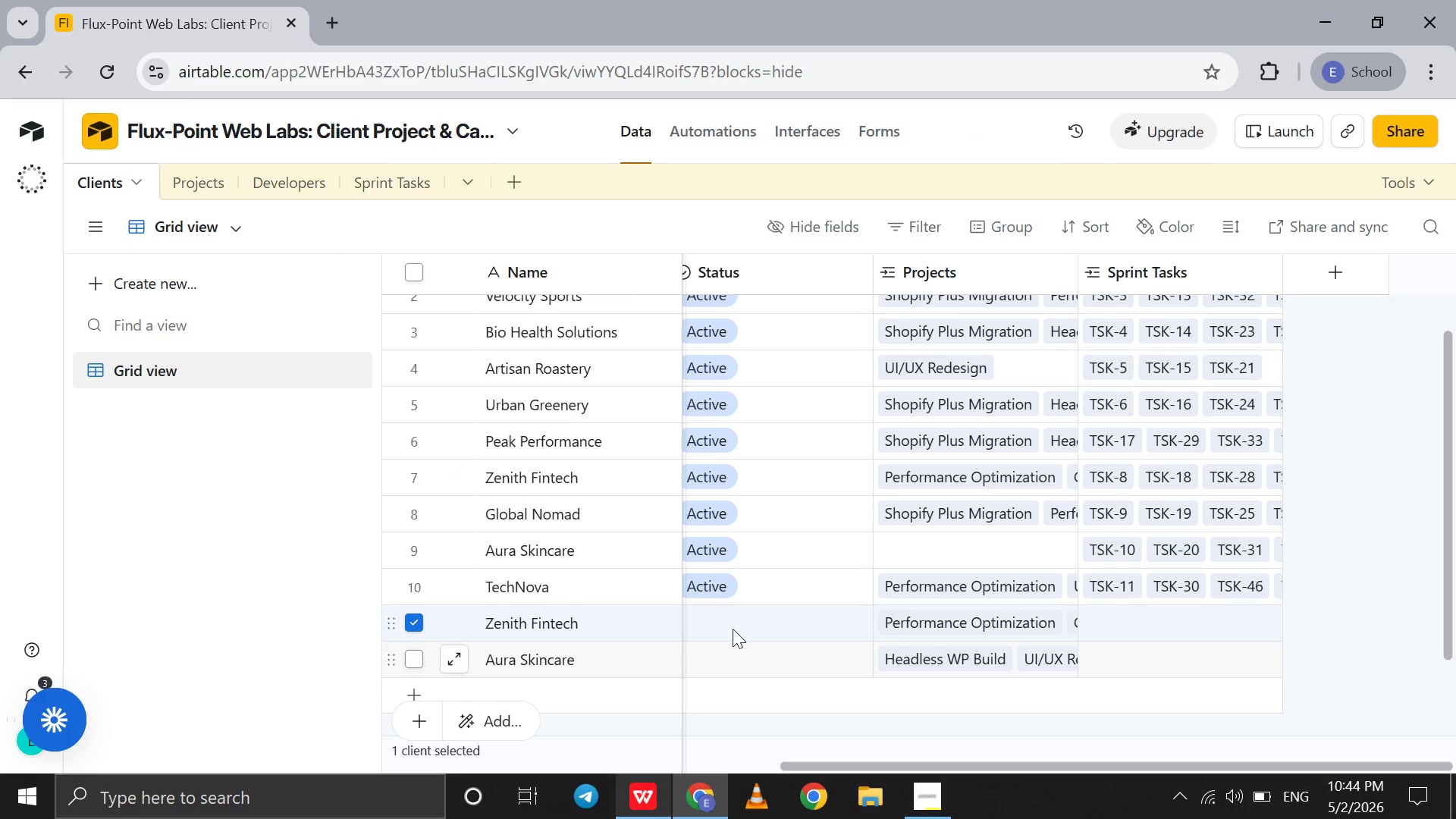 
right_click([740, 627])
 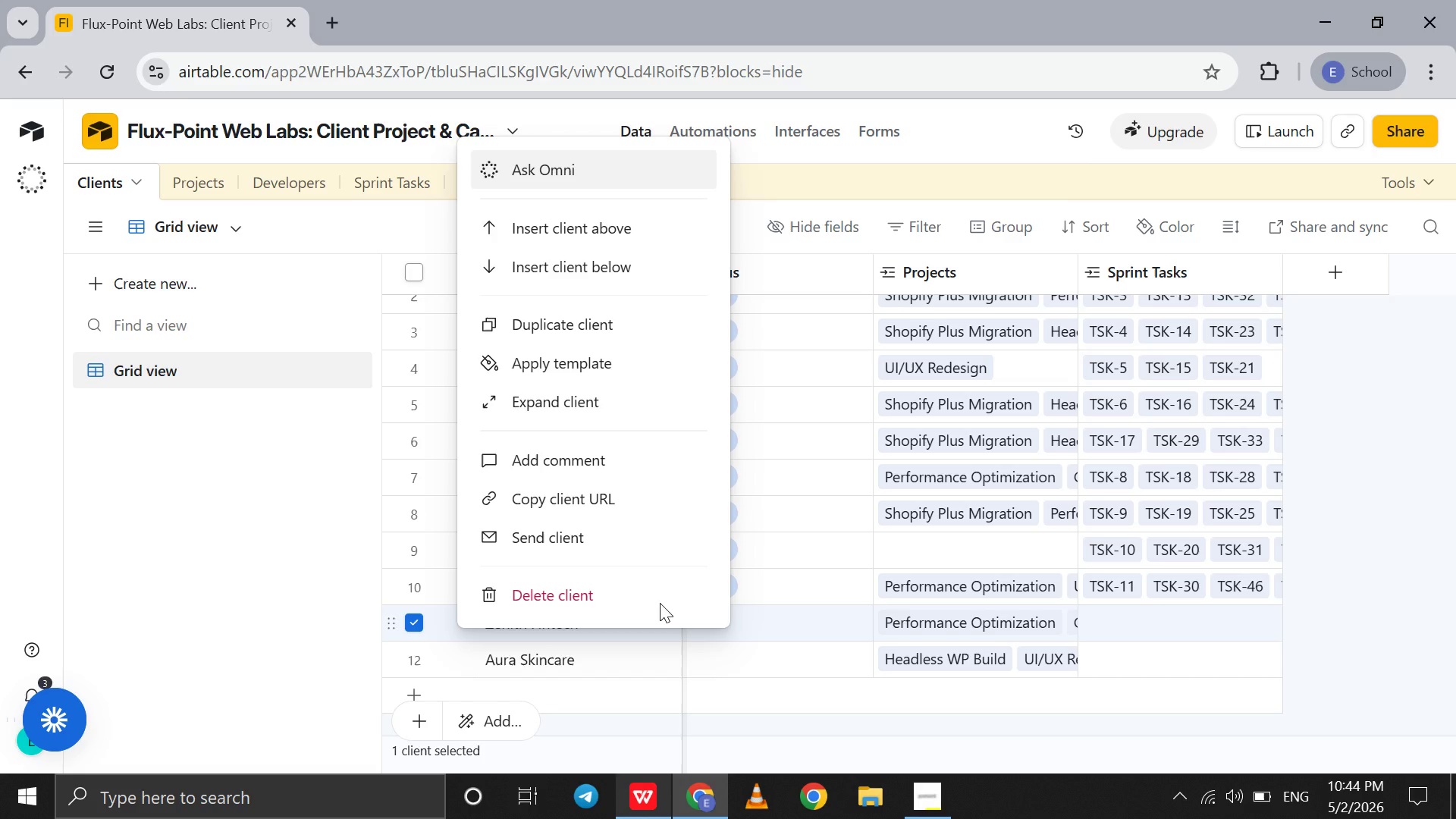 
left_click([660, 603])
 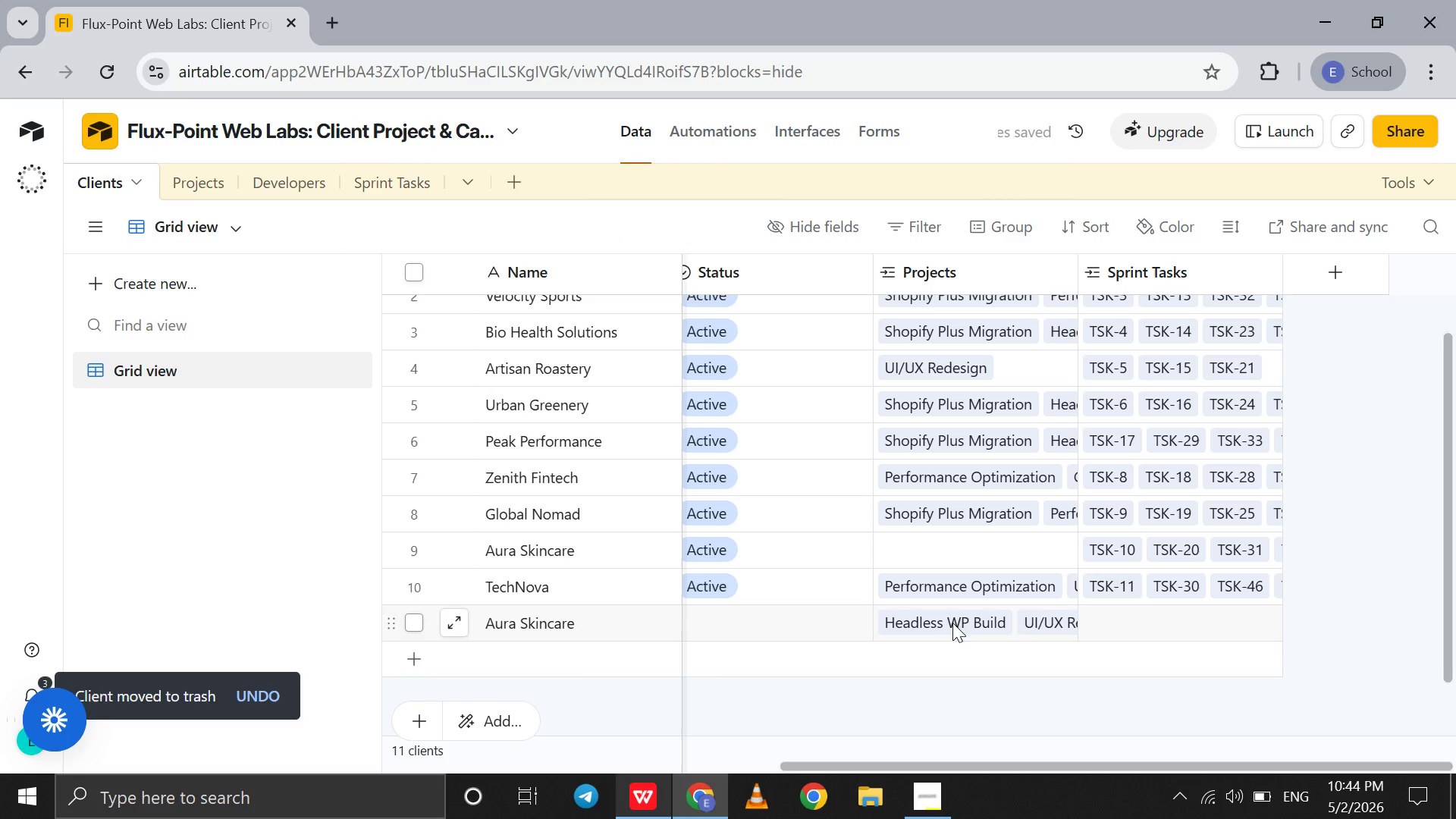 
double_click([958, 622])
 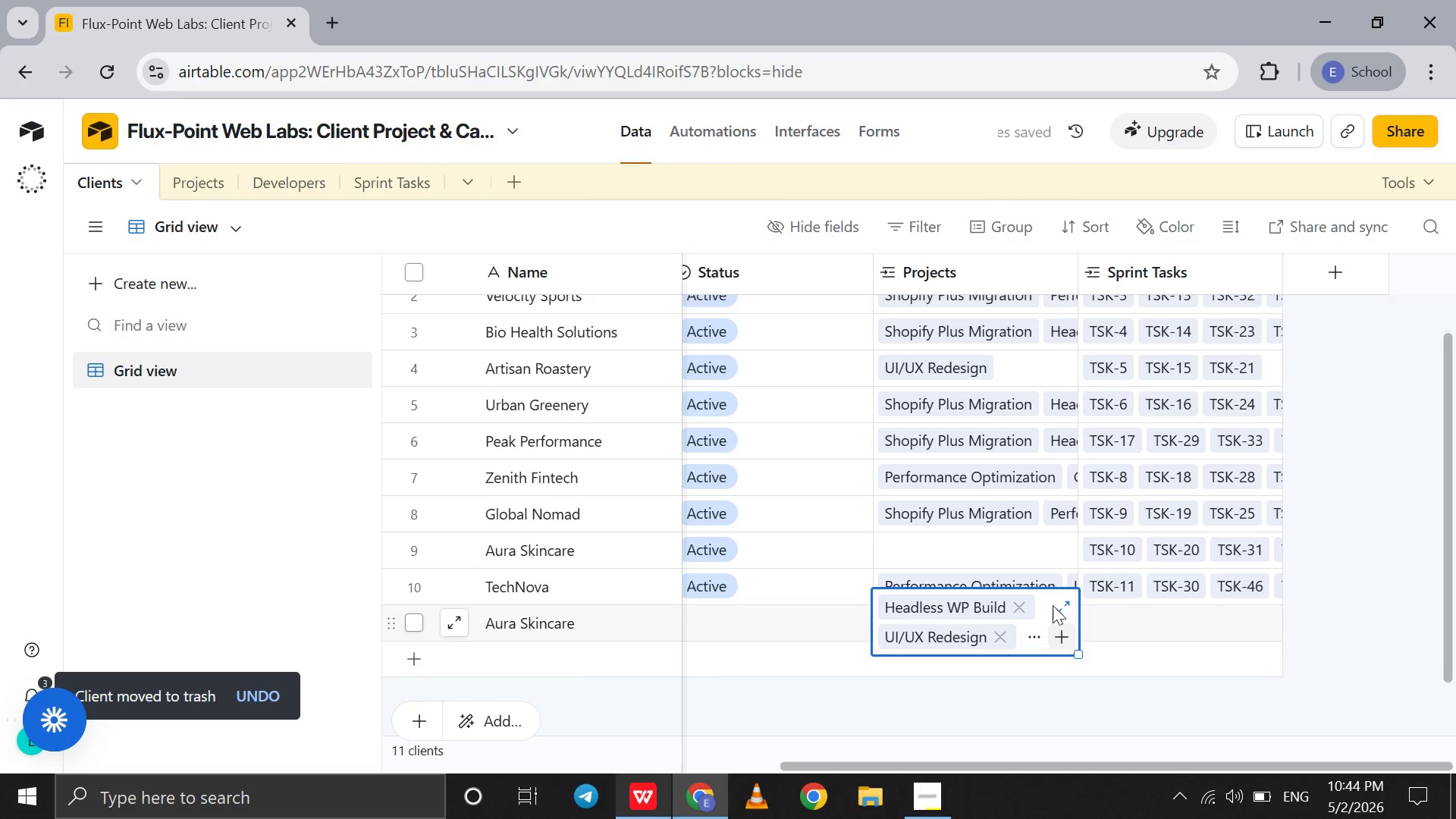 
left_click([1059, 600])
 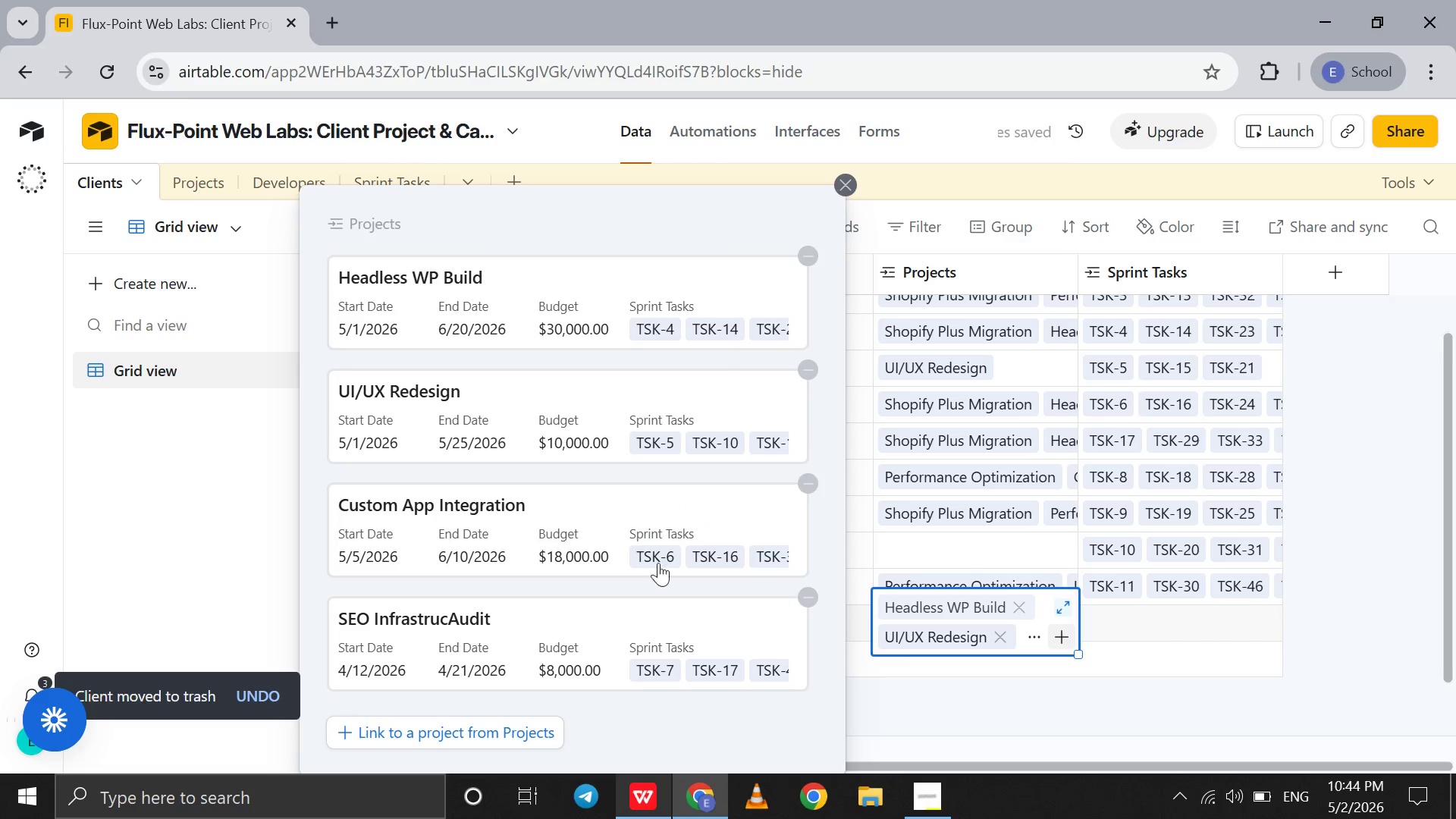 
scroll: coordinate [638, 553], scroll_direction: down, amount: 7.0
 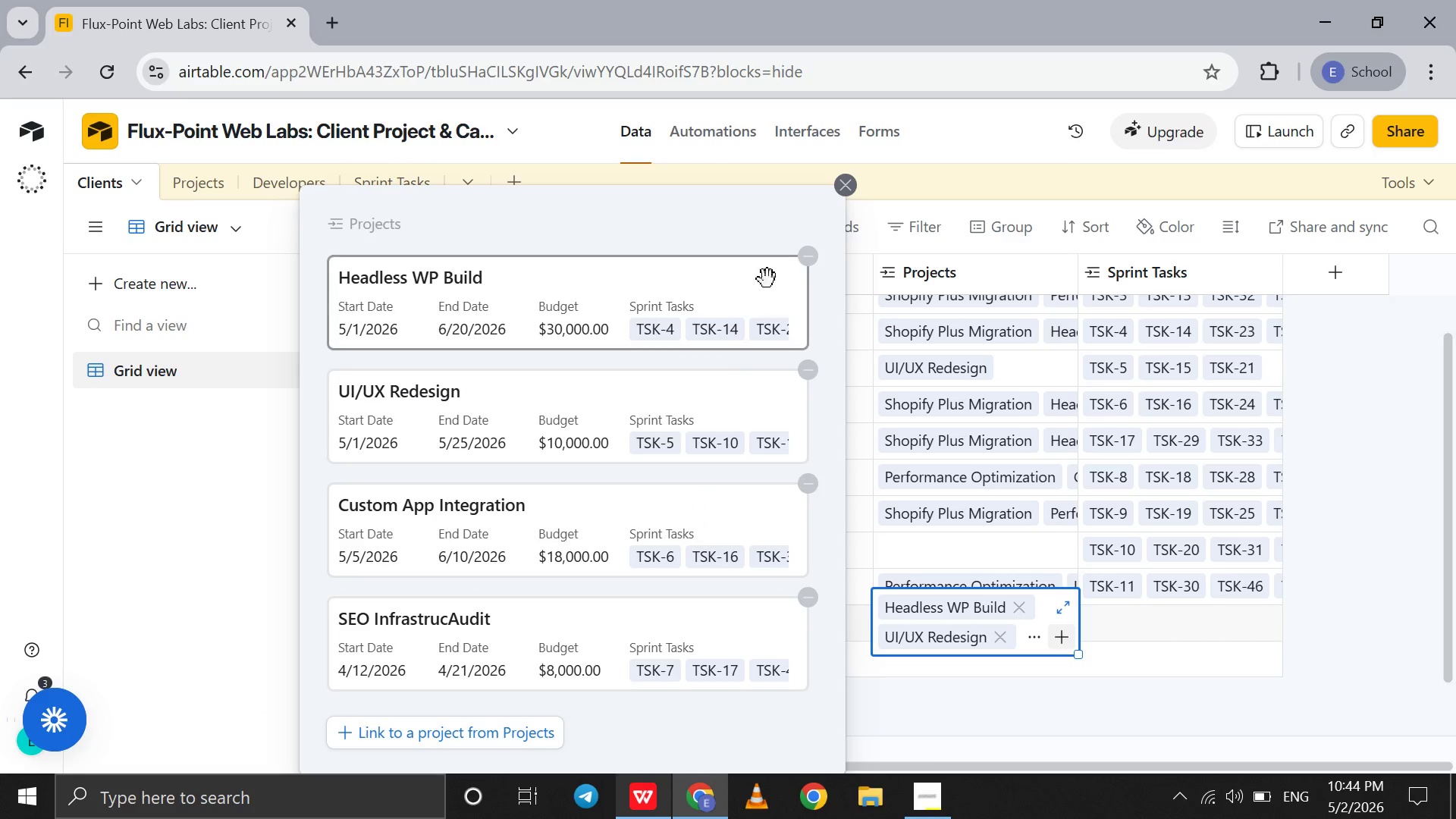 
left_click([847, 196])
 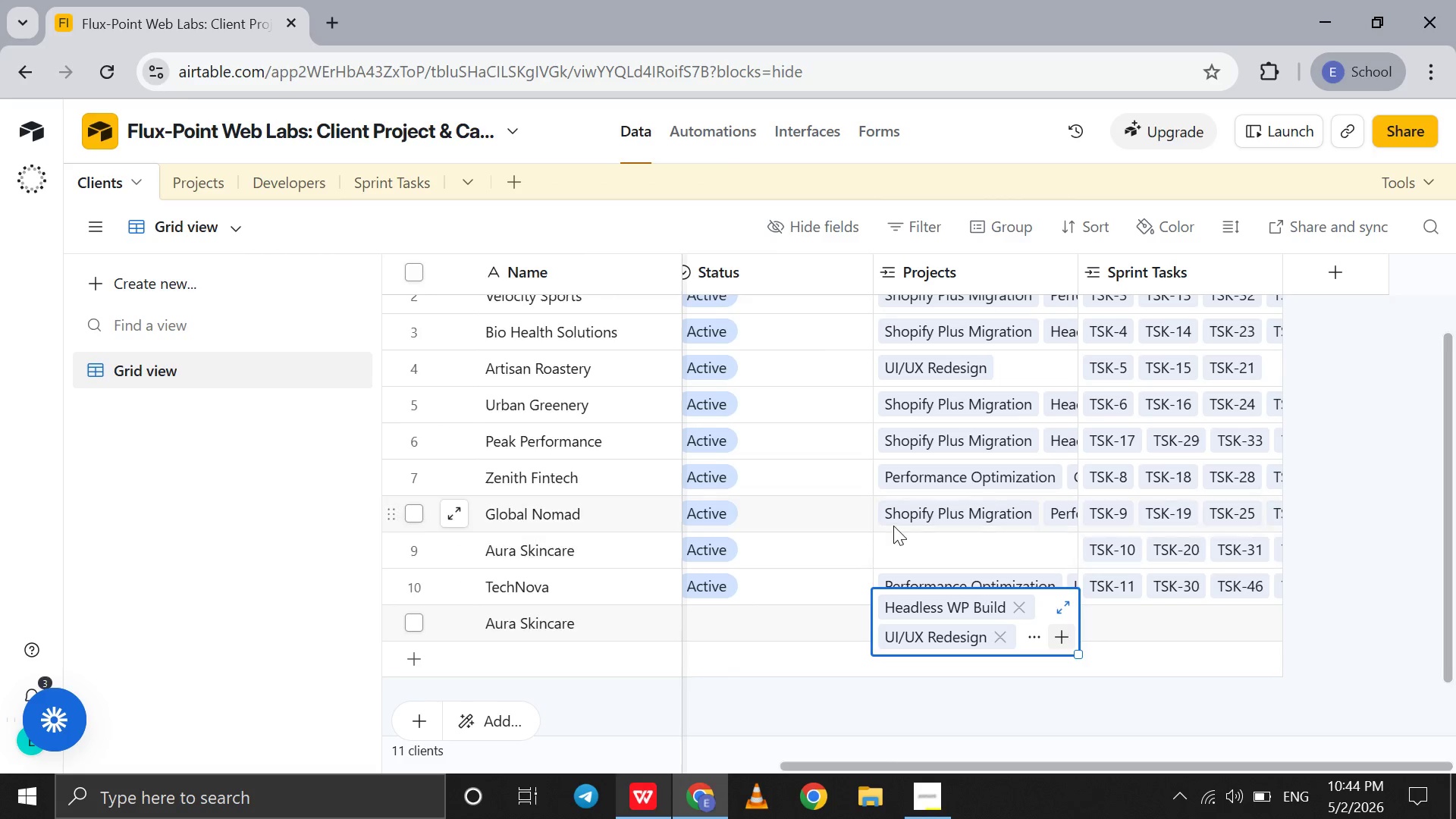 
left_click([893, 526])
 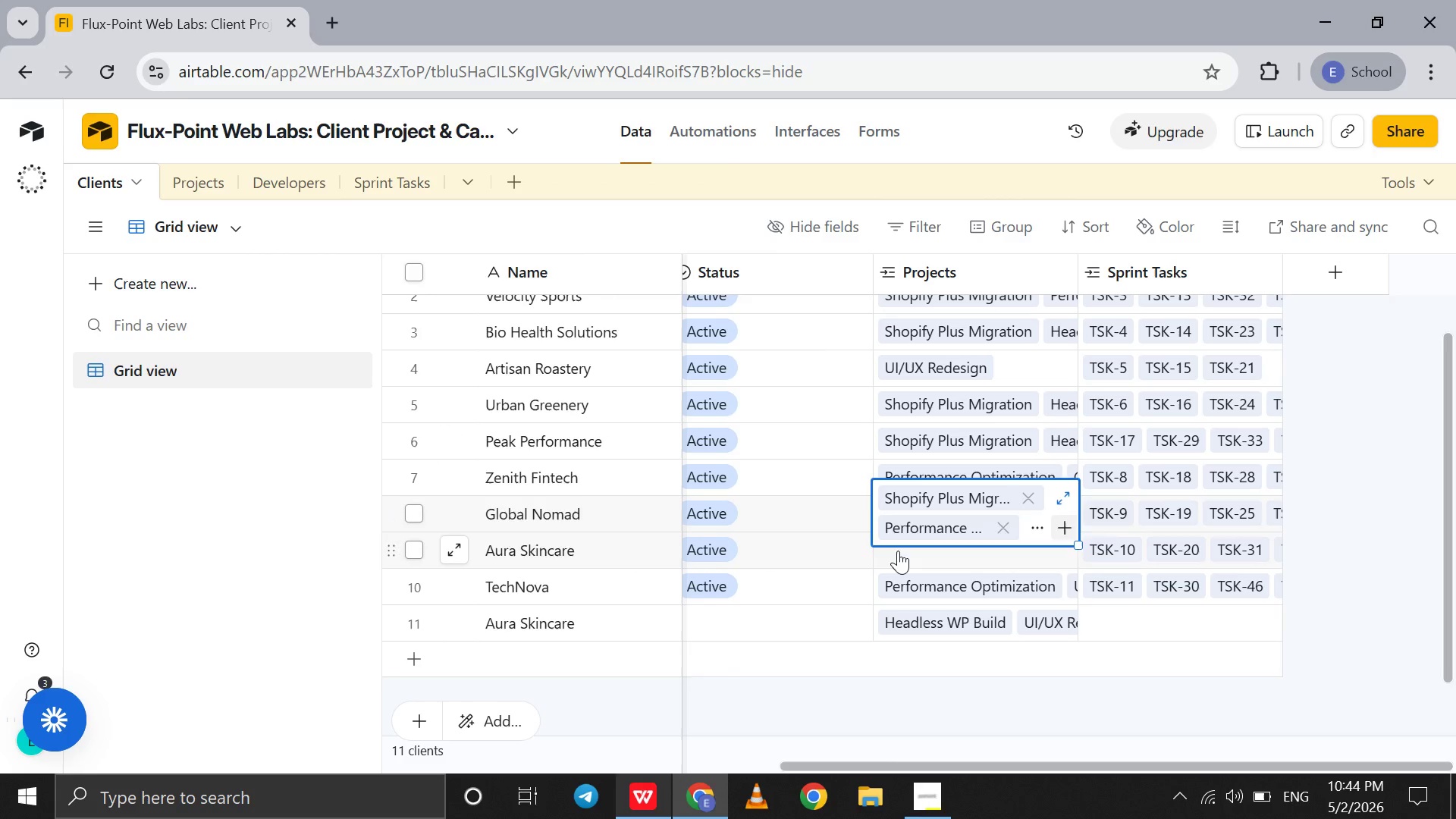 
left_click([898, 551])
 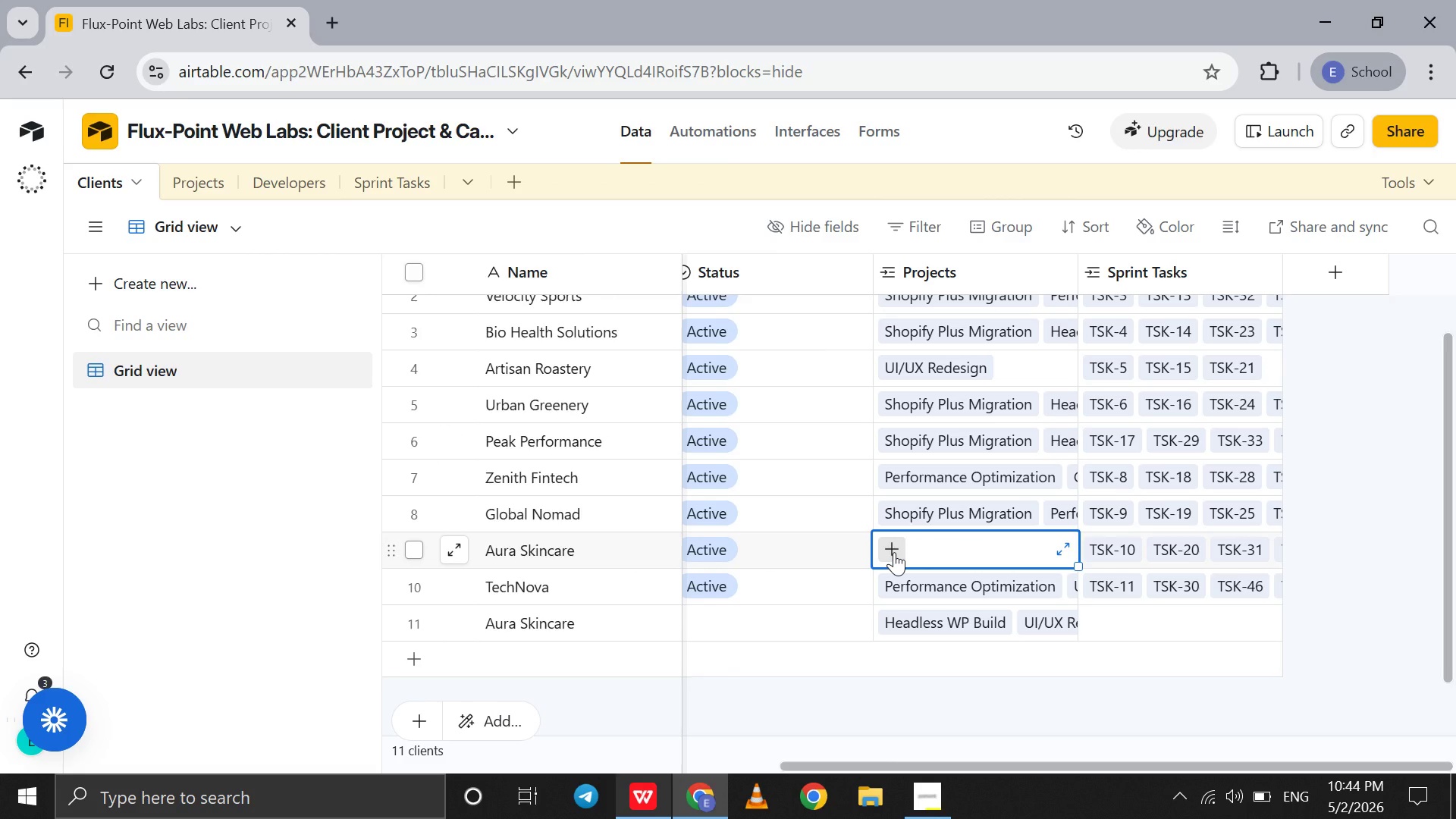 
left_click([894, 552])
 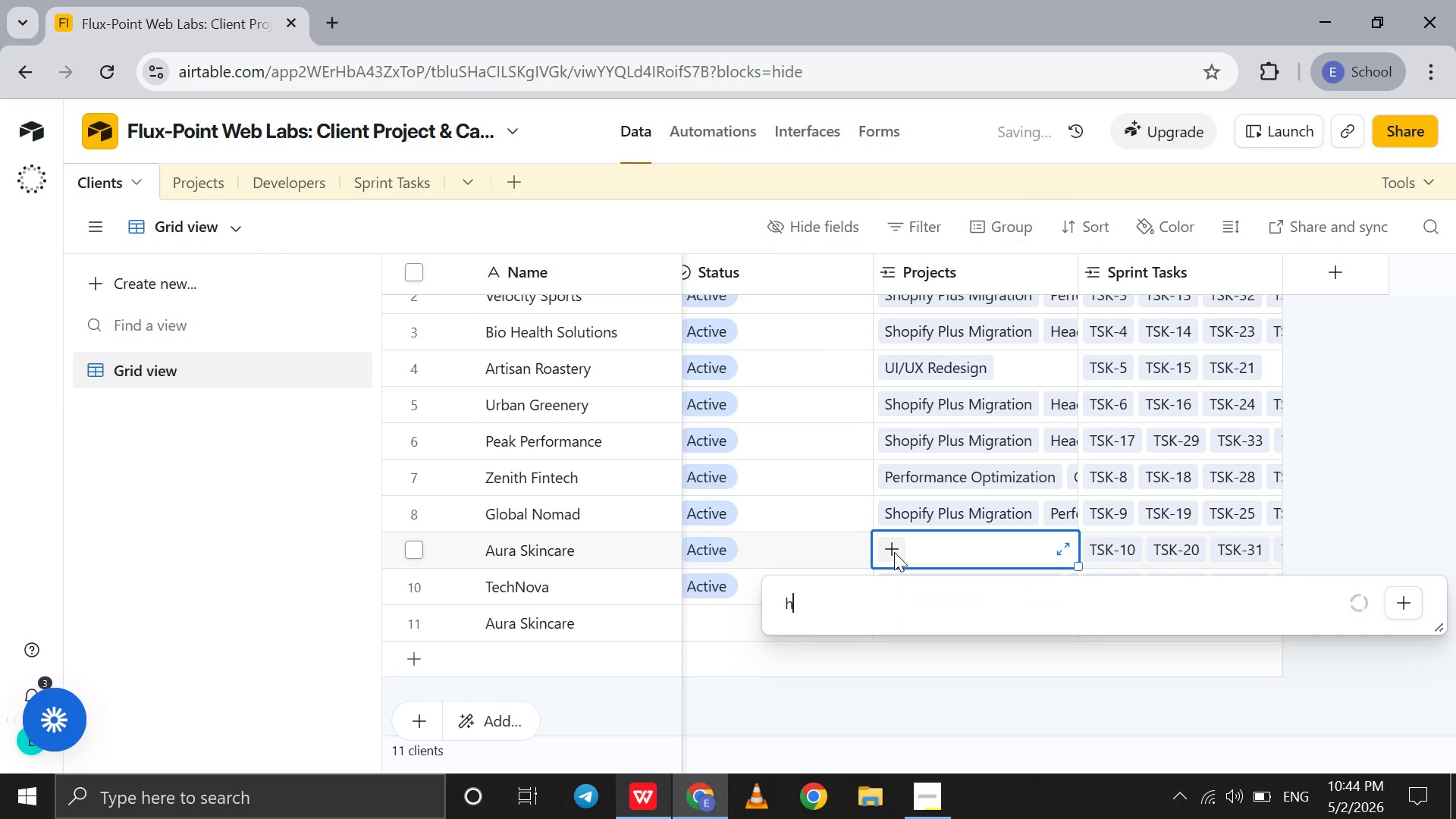 
type(hu)
 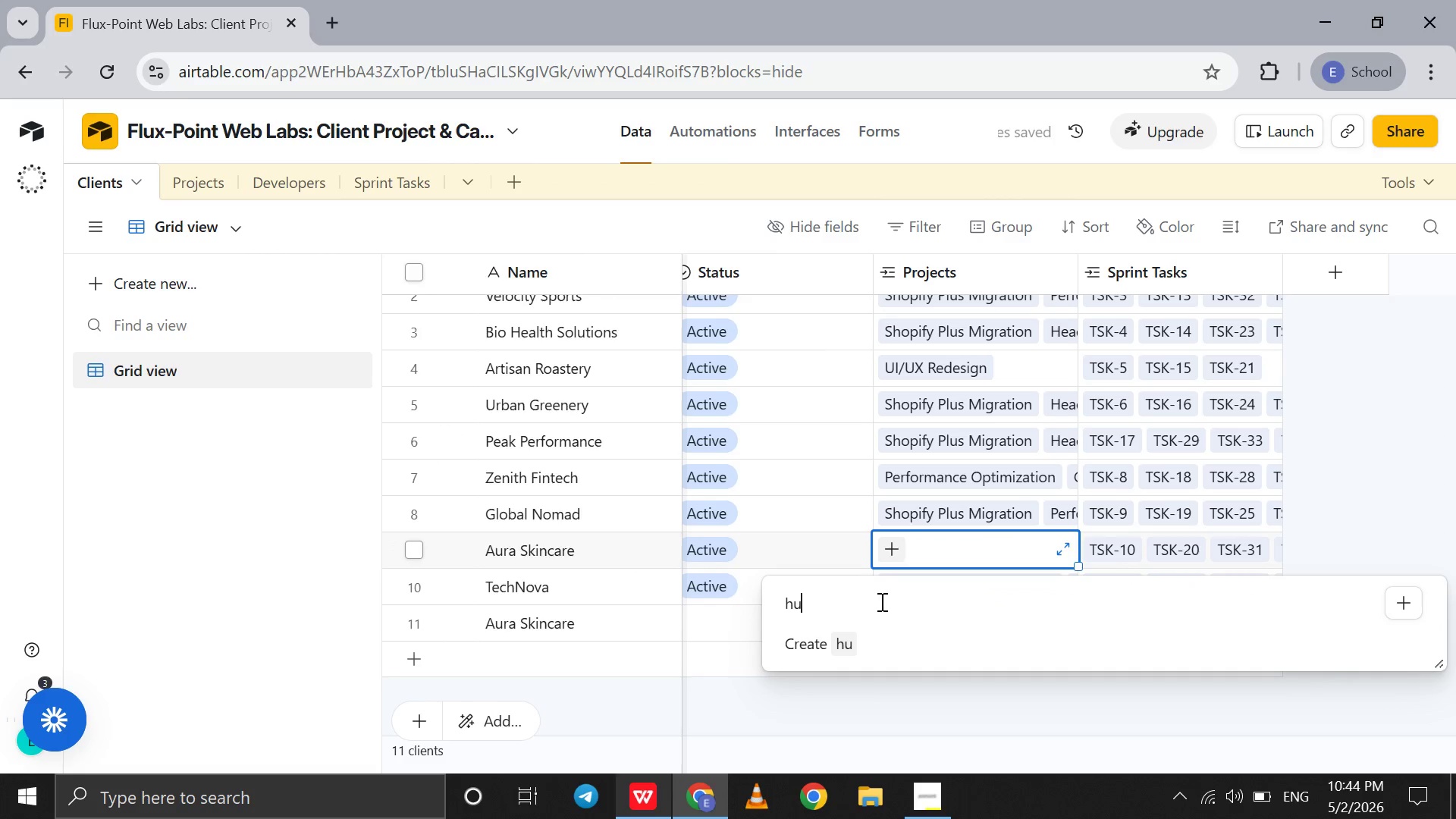 
key(Backspace)
 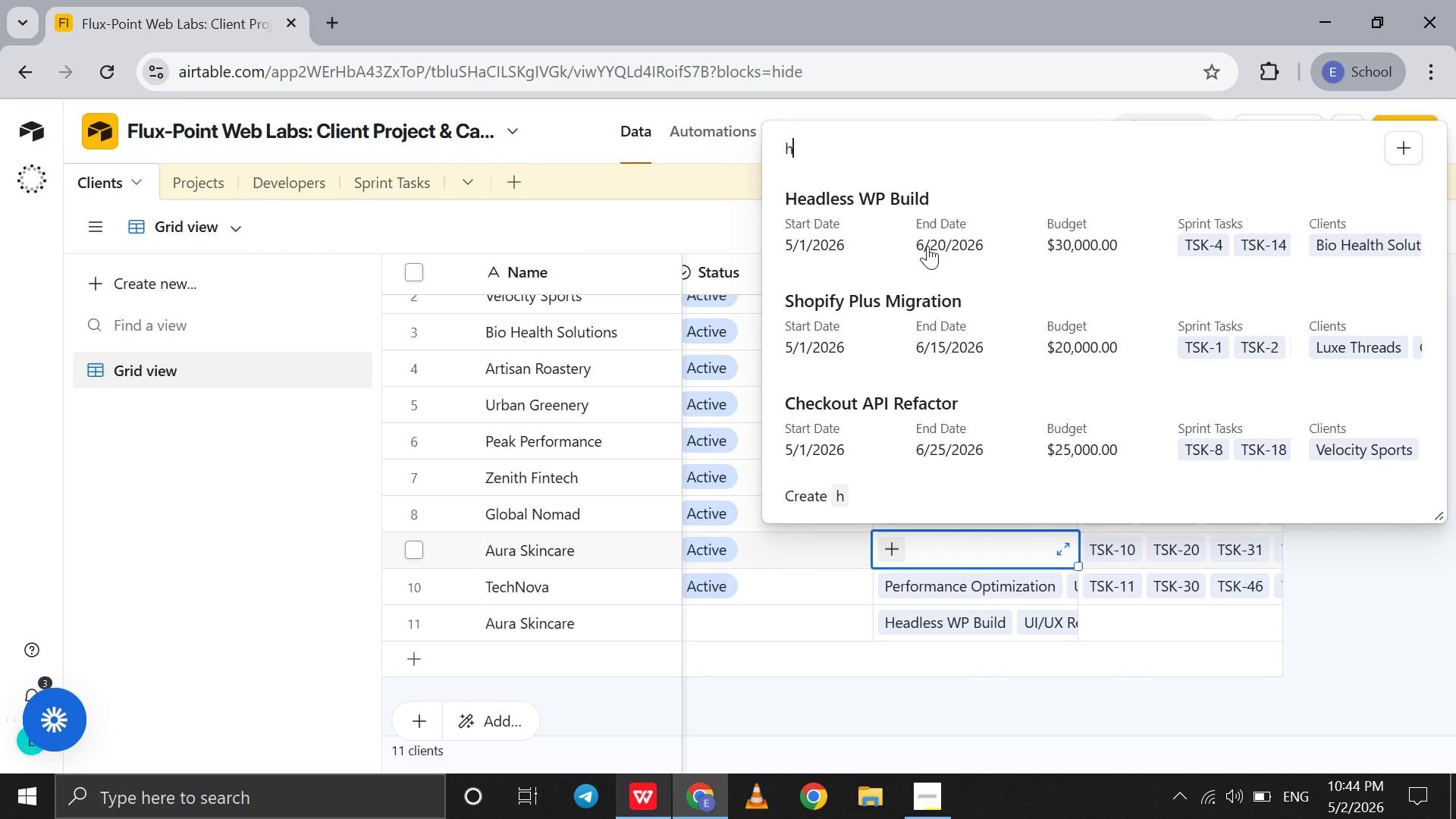 
left_click([927, 246])
 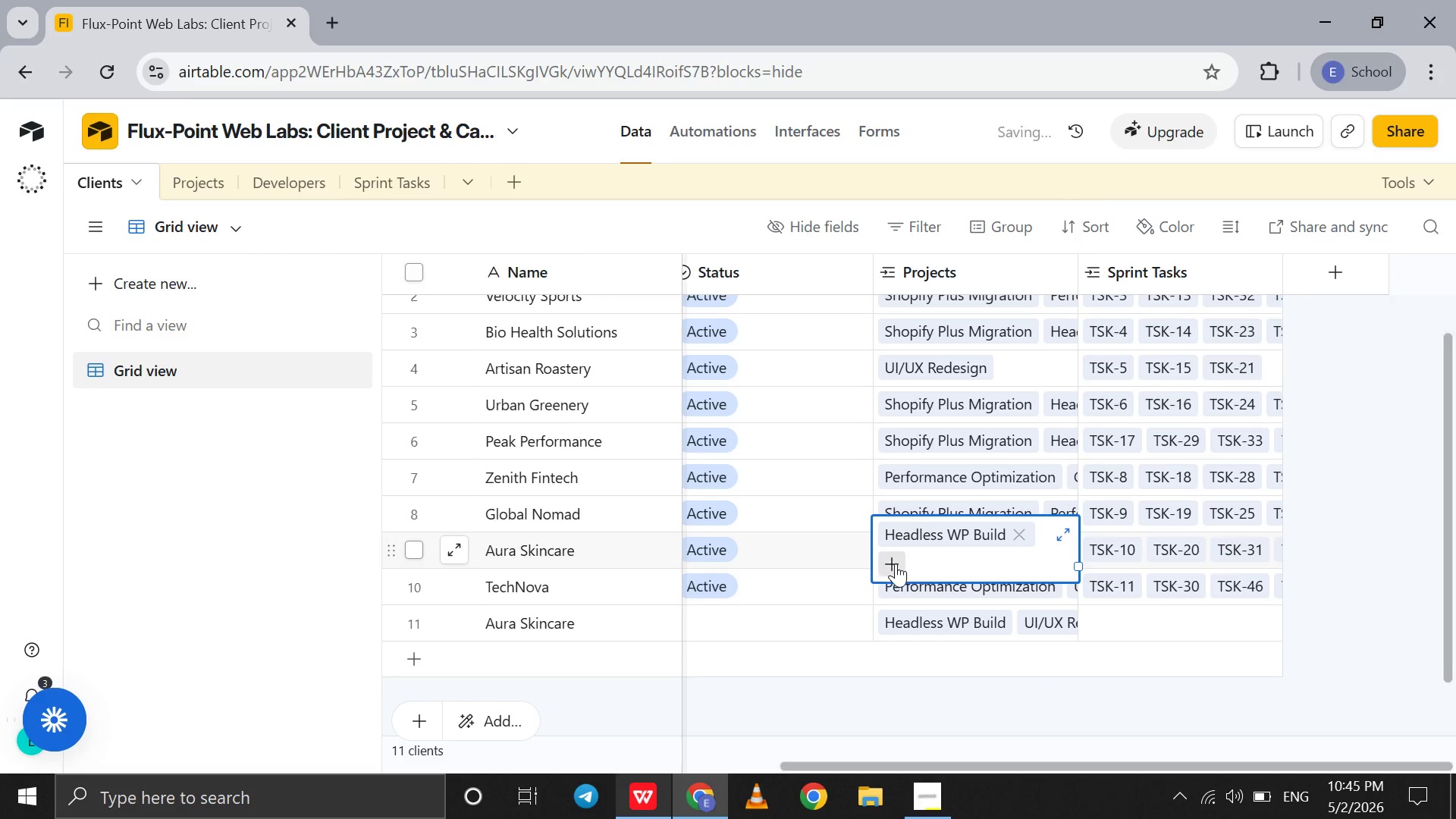 
left_click([896, 563])
 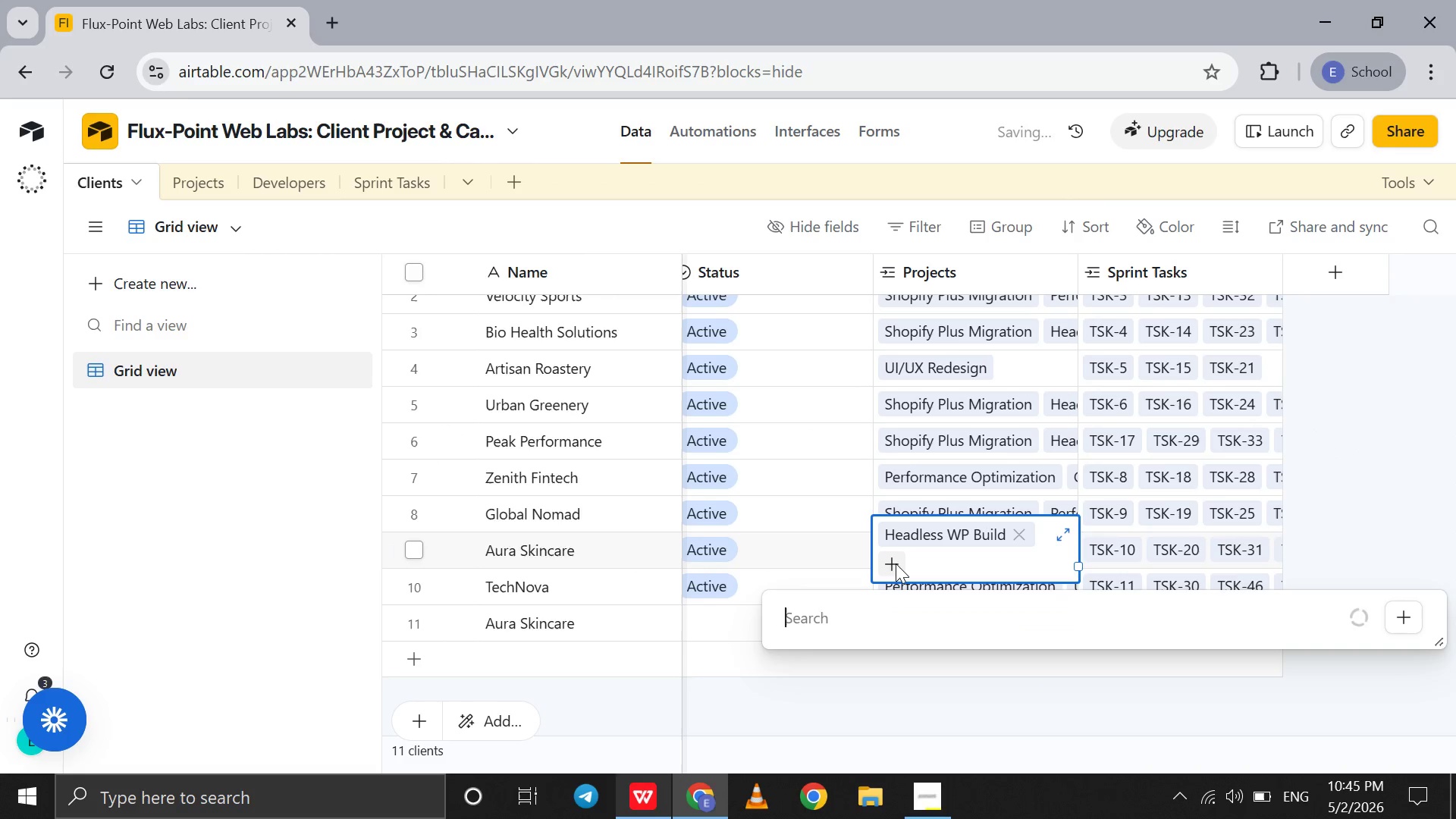 
key(U)
 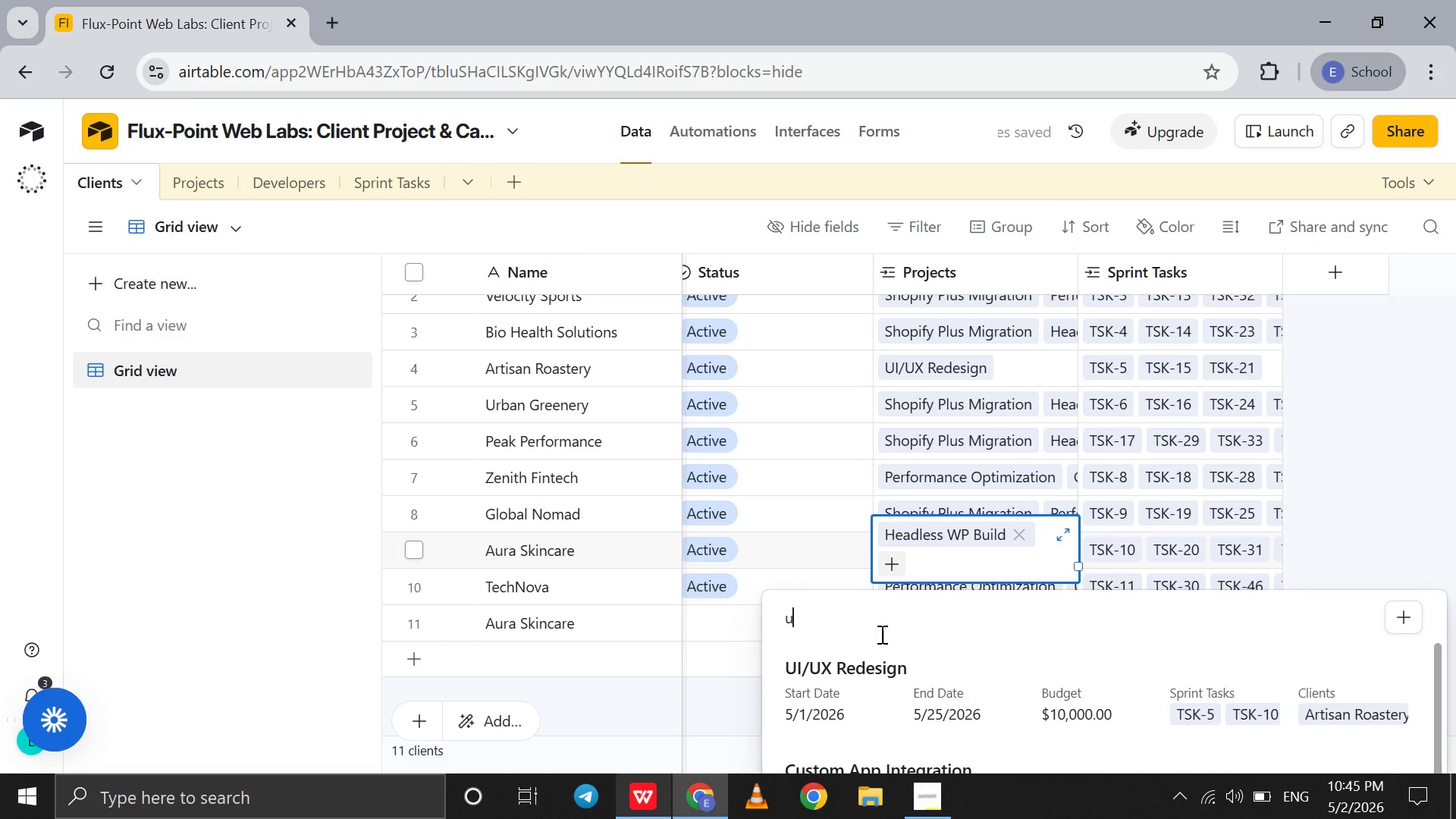 
left_click([875, 677])
 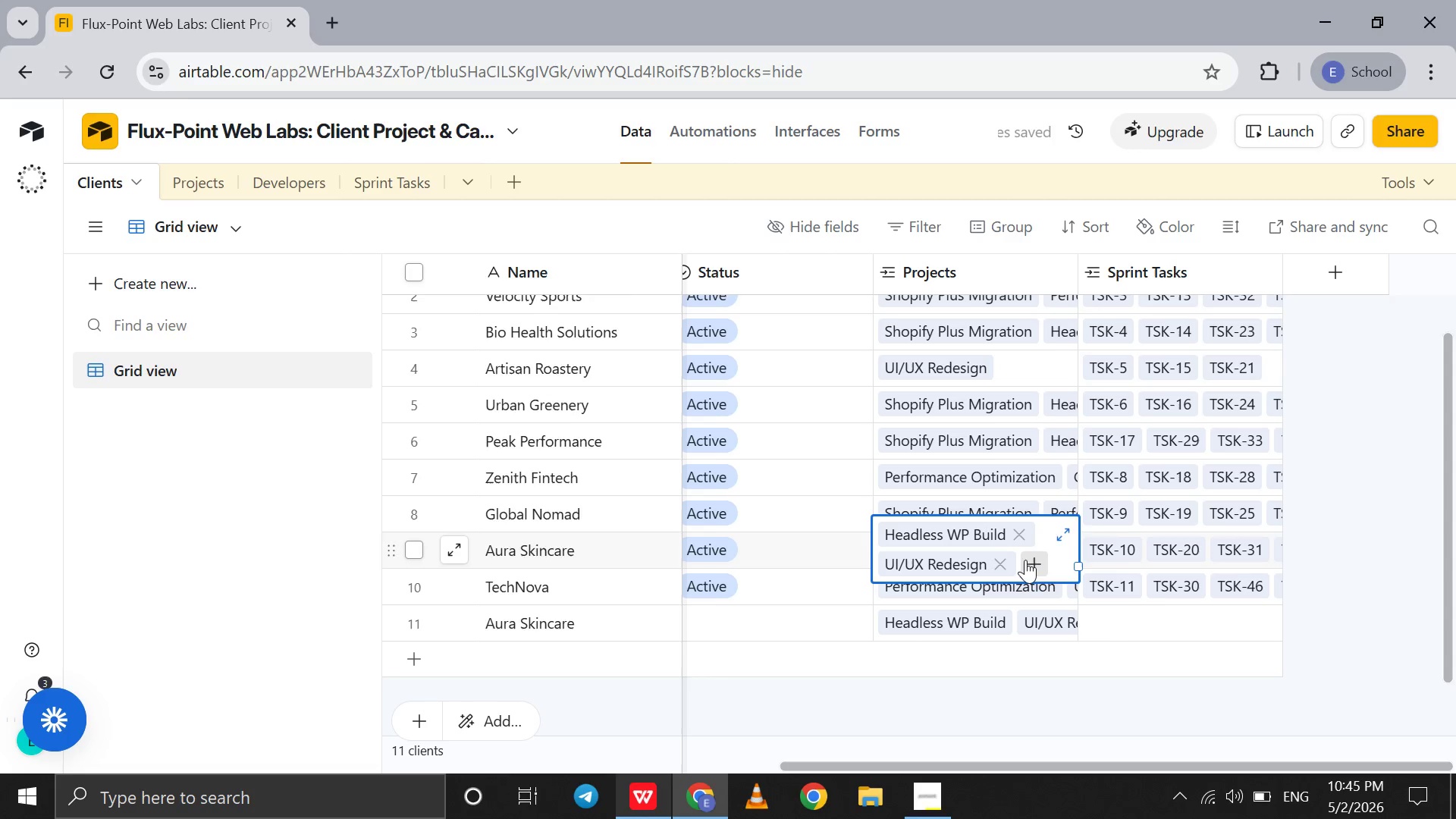 
left_click([1031, 563])
 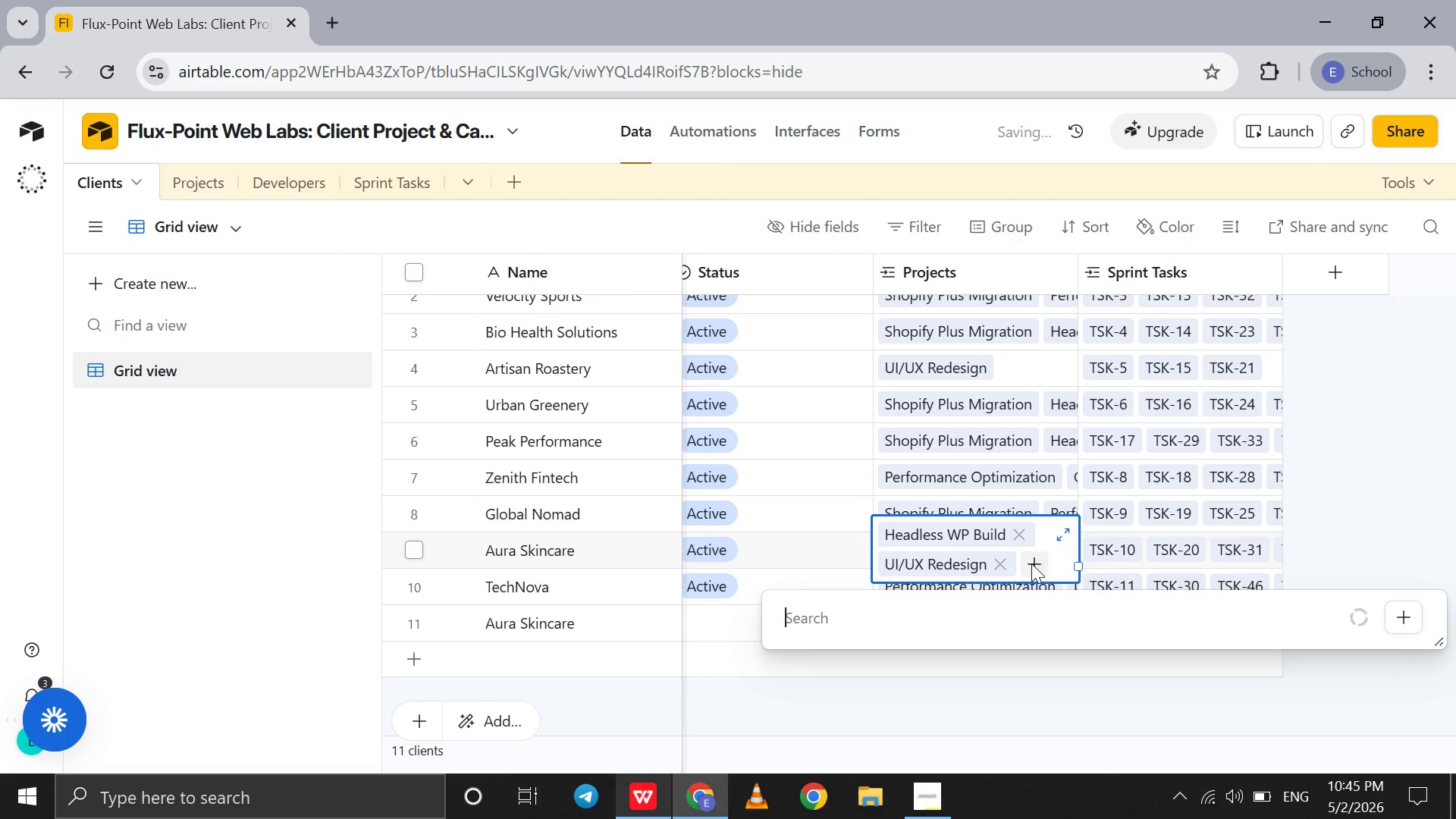 
type(cu)
 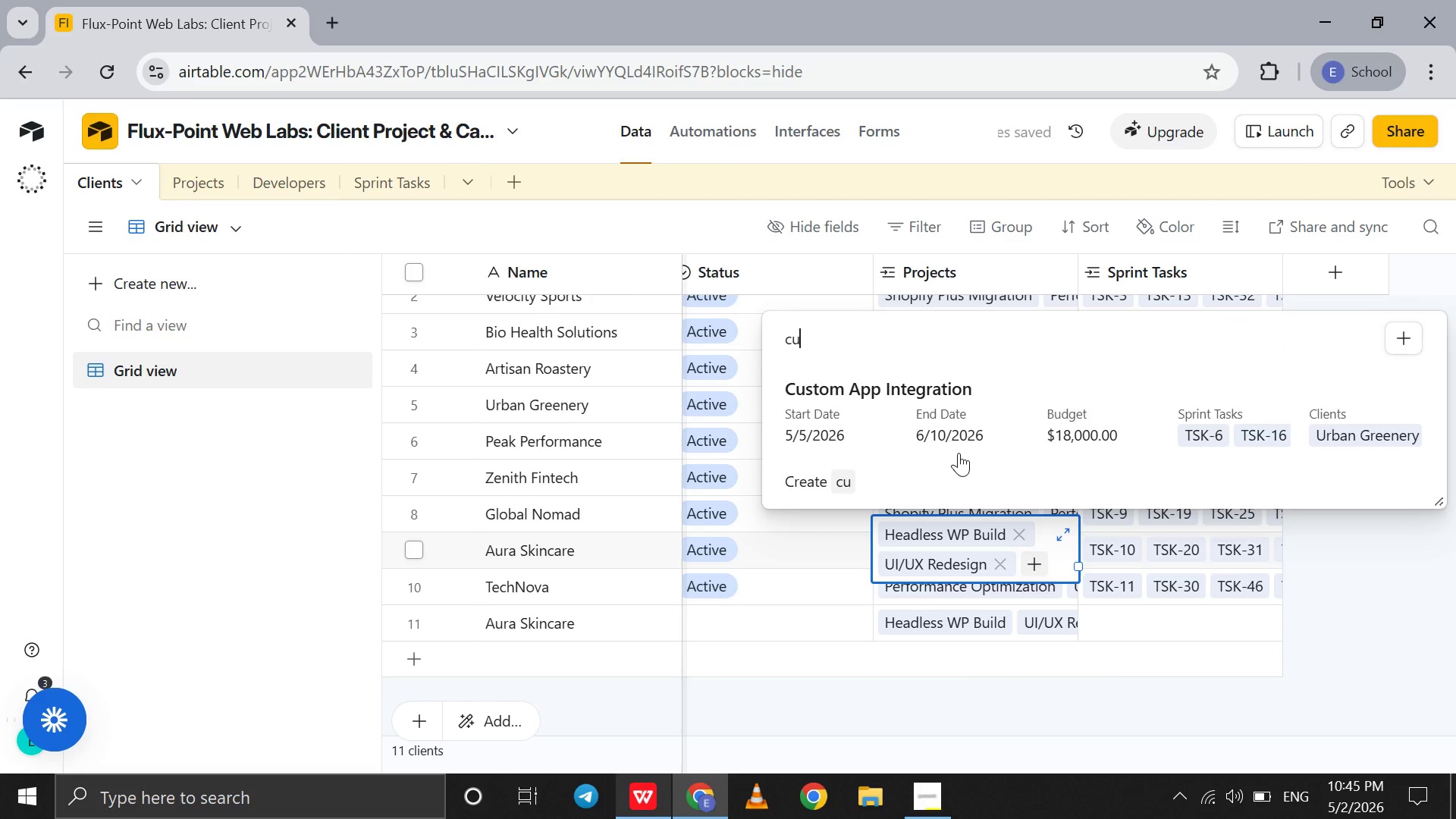 
left_click([959, 453])
 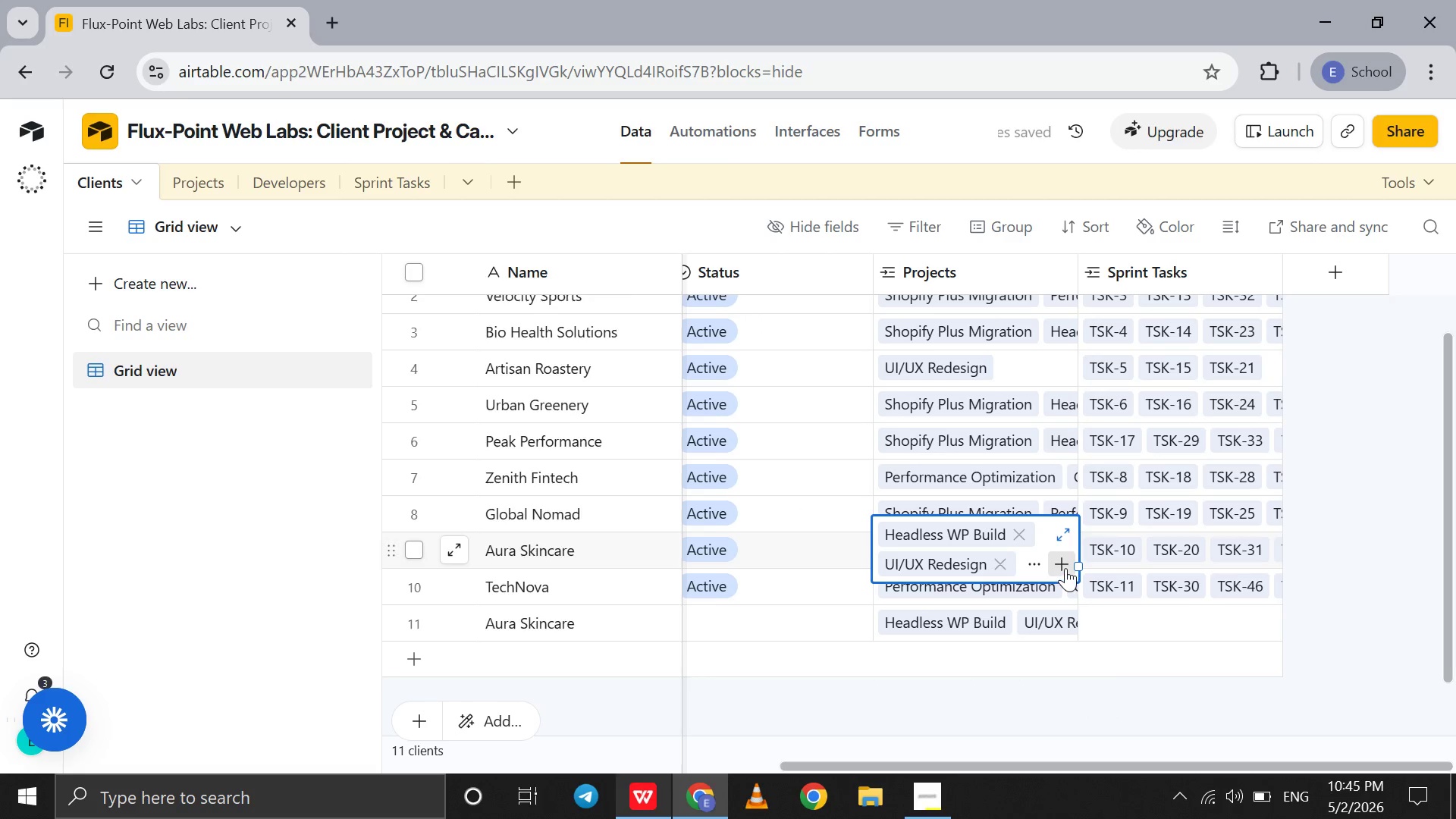 
left_click([1065, 568])
 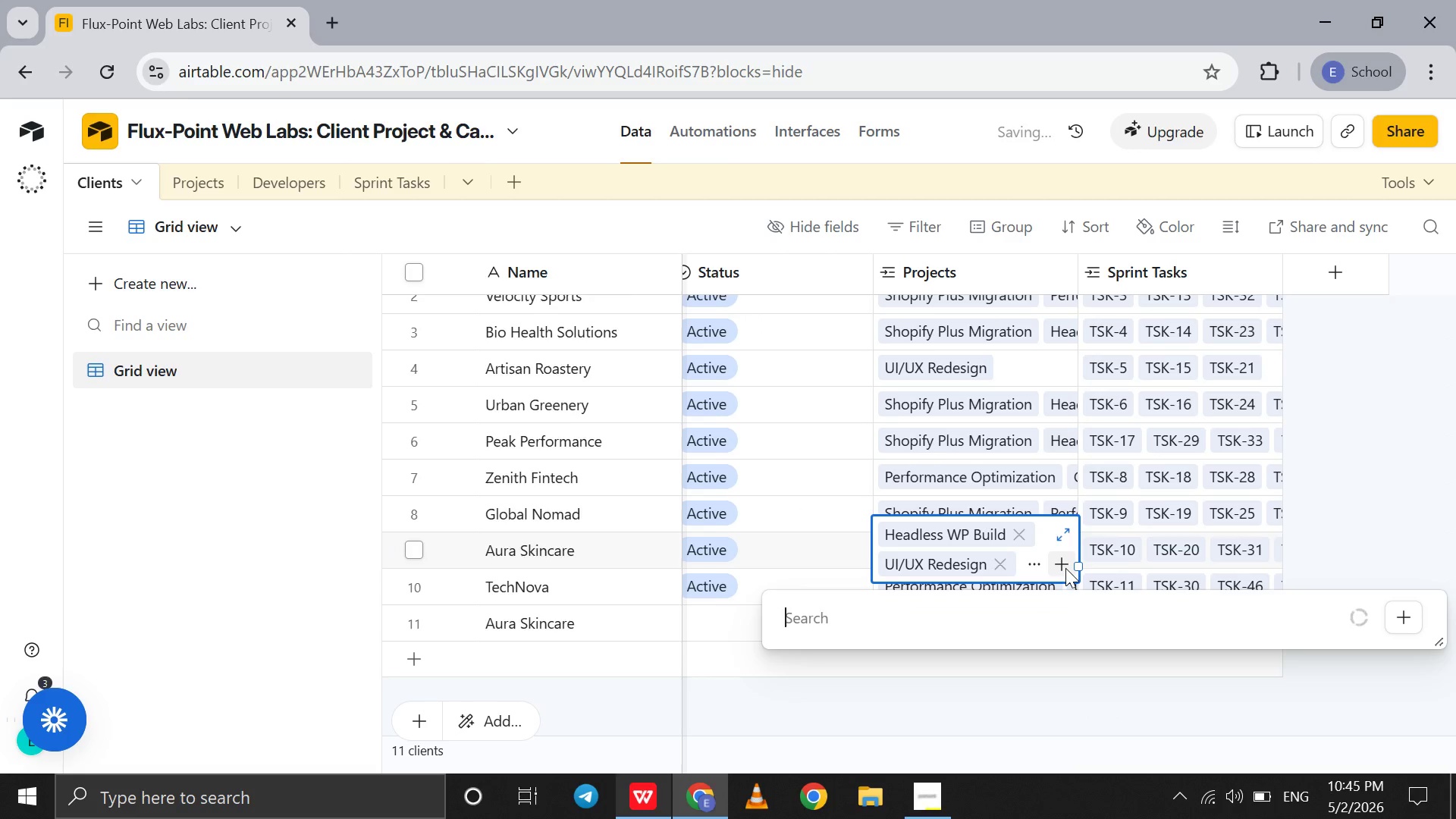 
type(se)
 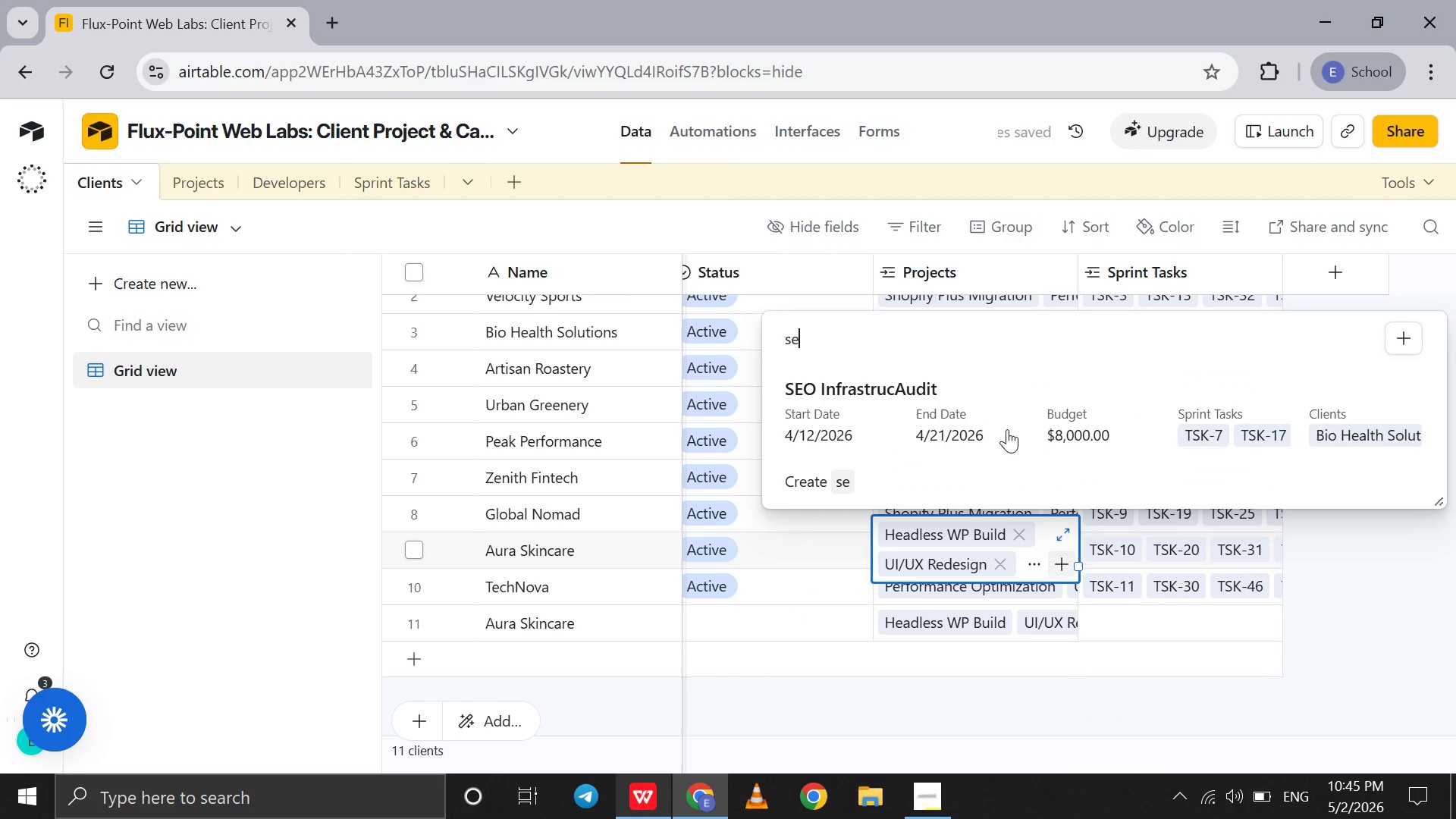 
left_click([1007, 429])
 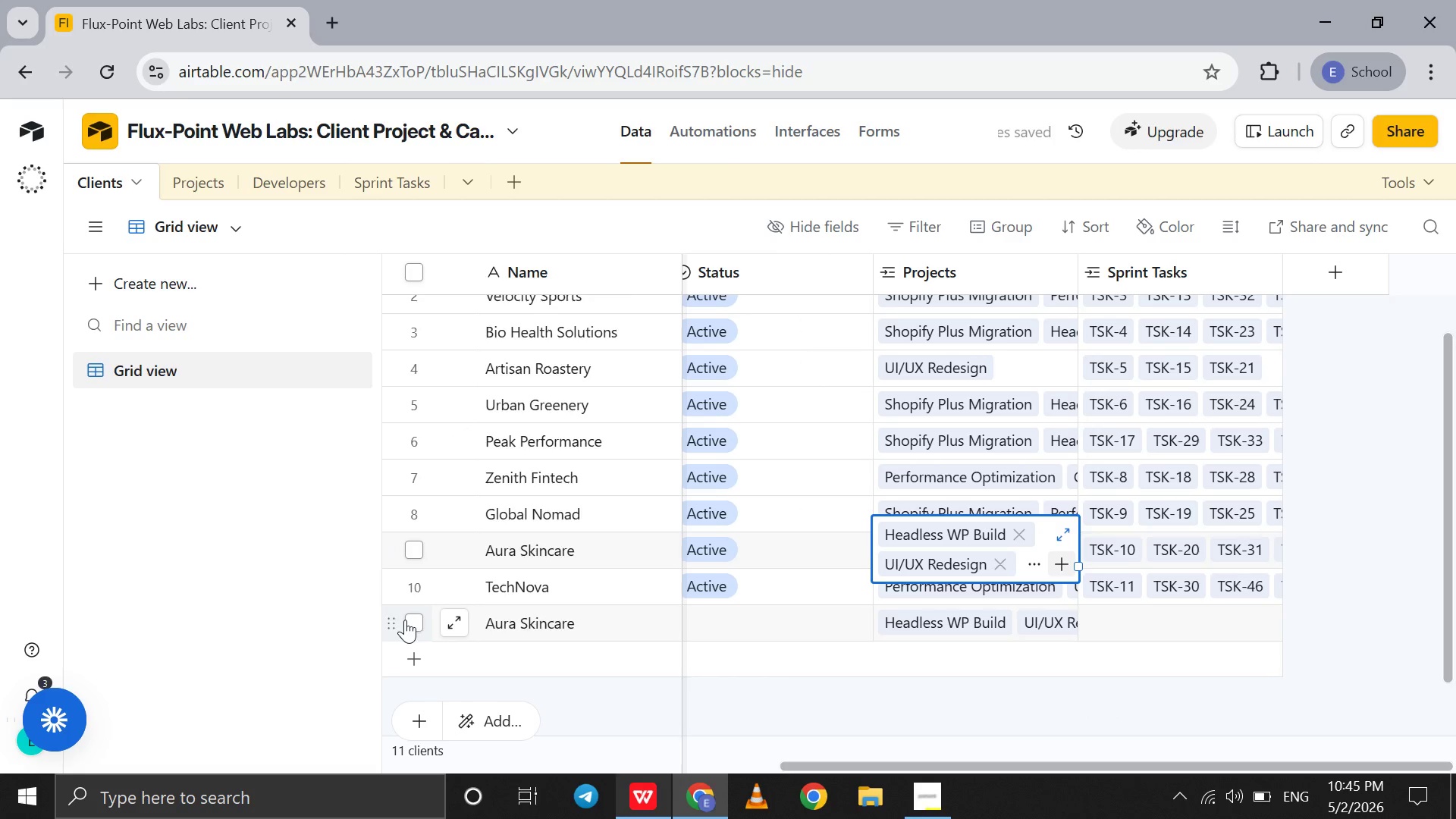 
left_click([405, 620])
 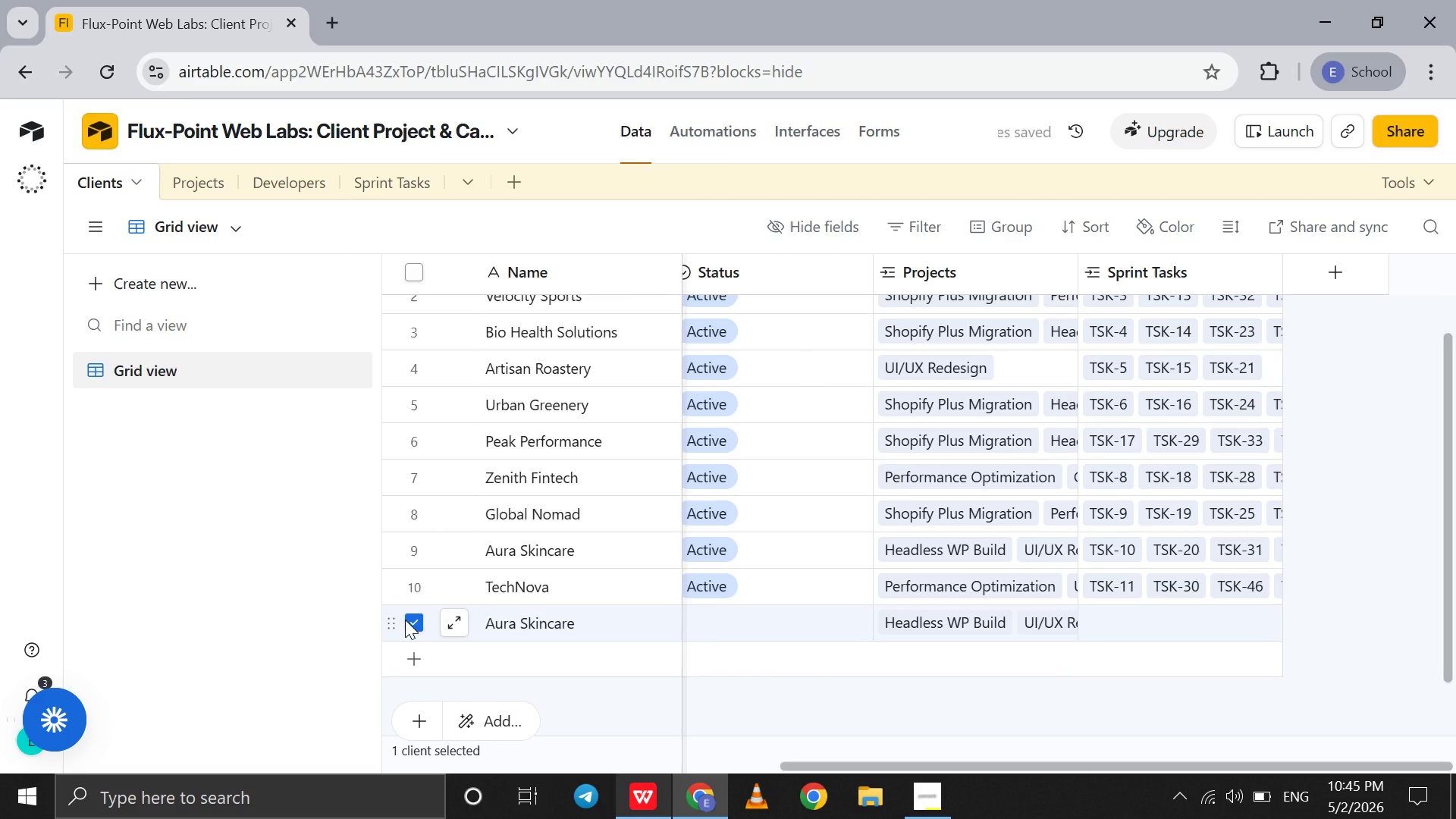 
right_click([405, 620])
 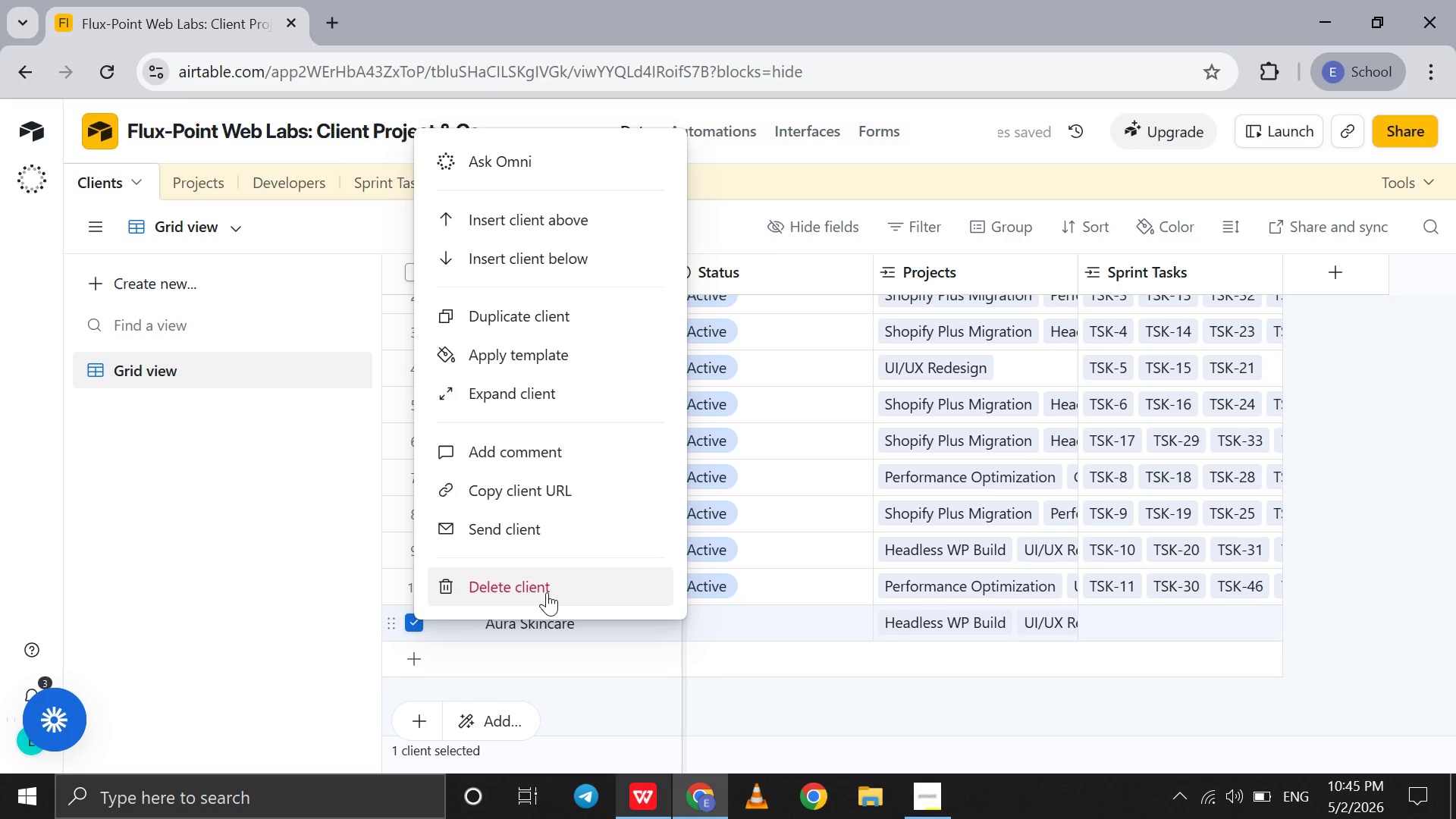 
left_click([547, 592])
 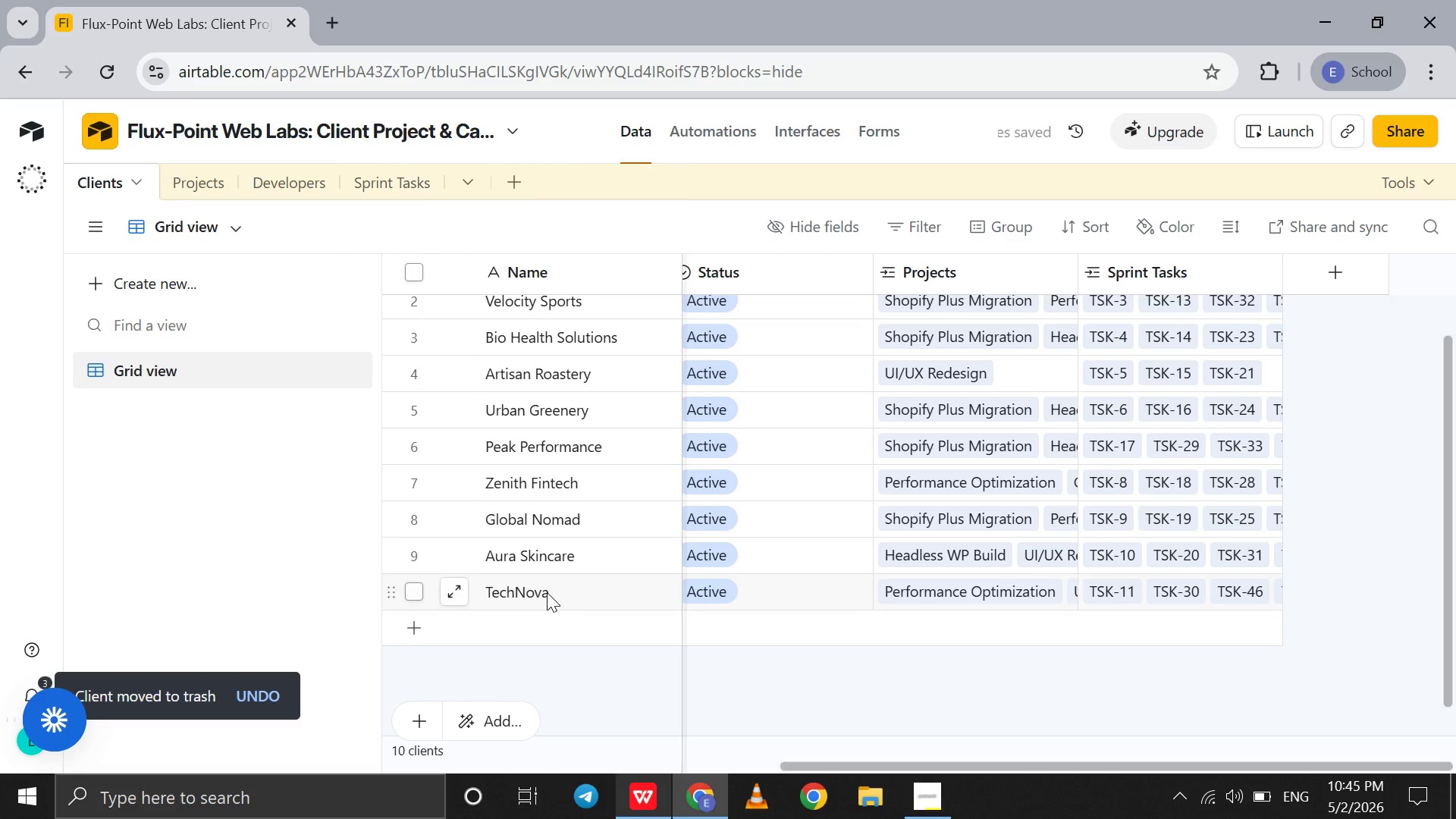 
scroll: coordinate [1244, 622], scroll_direction: up, amount: 160.0
 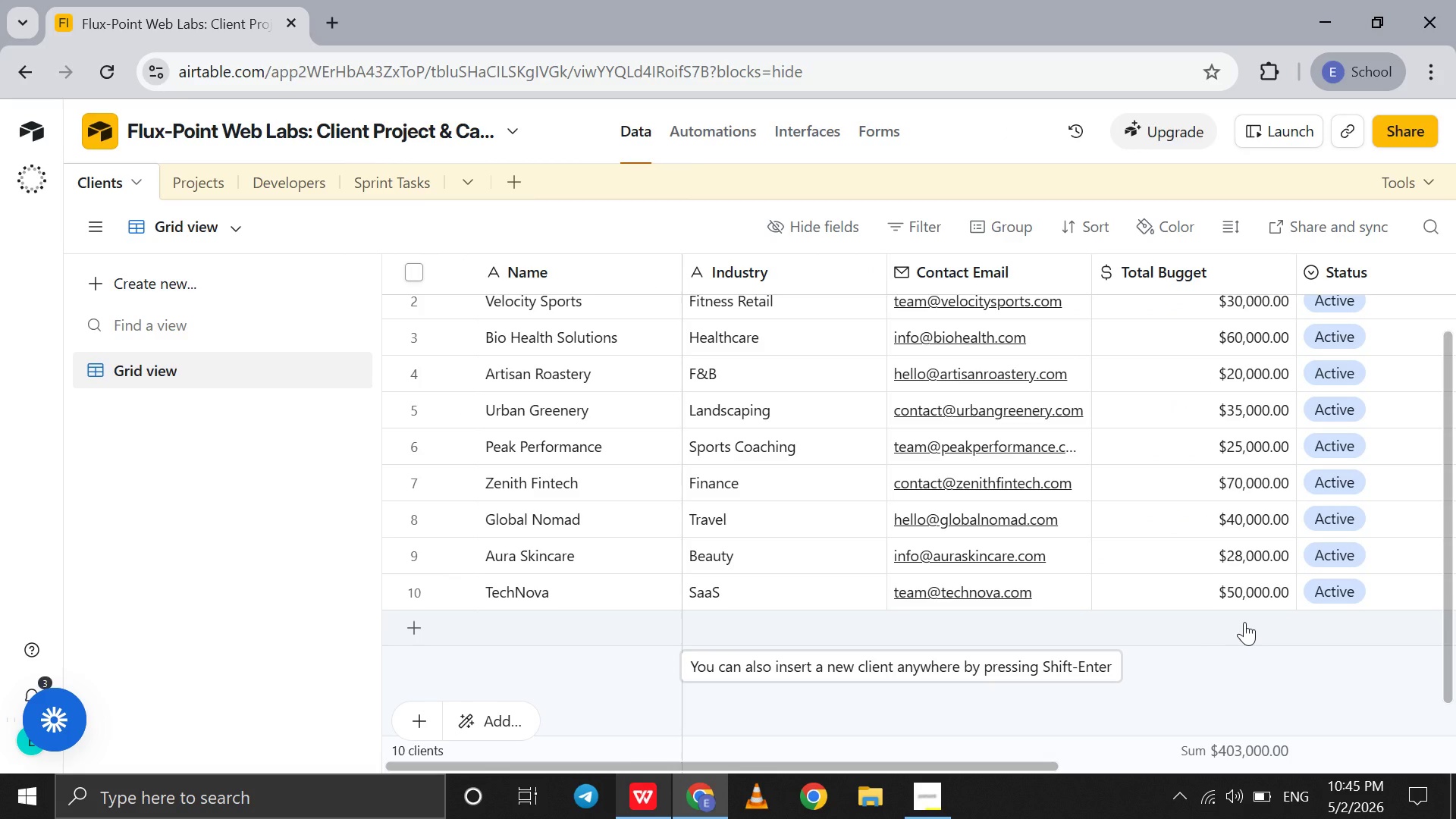 
wait(34.25)
 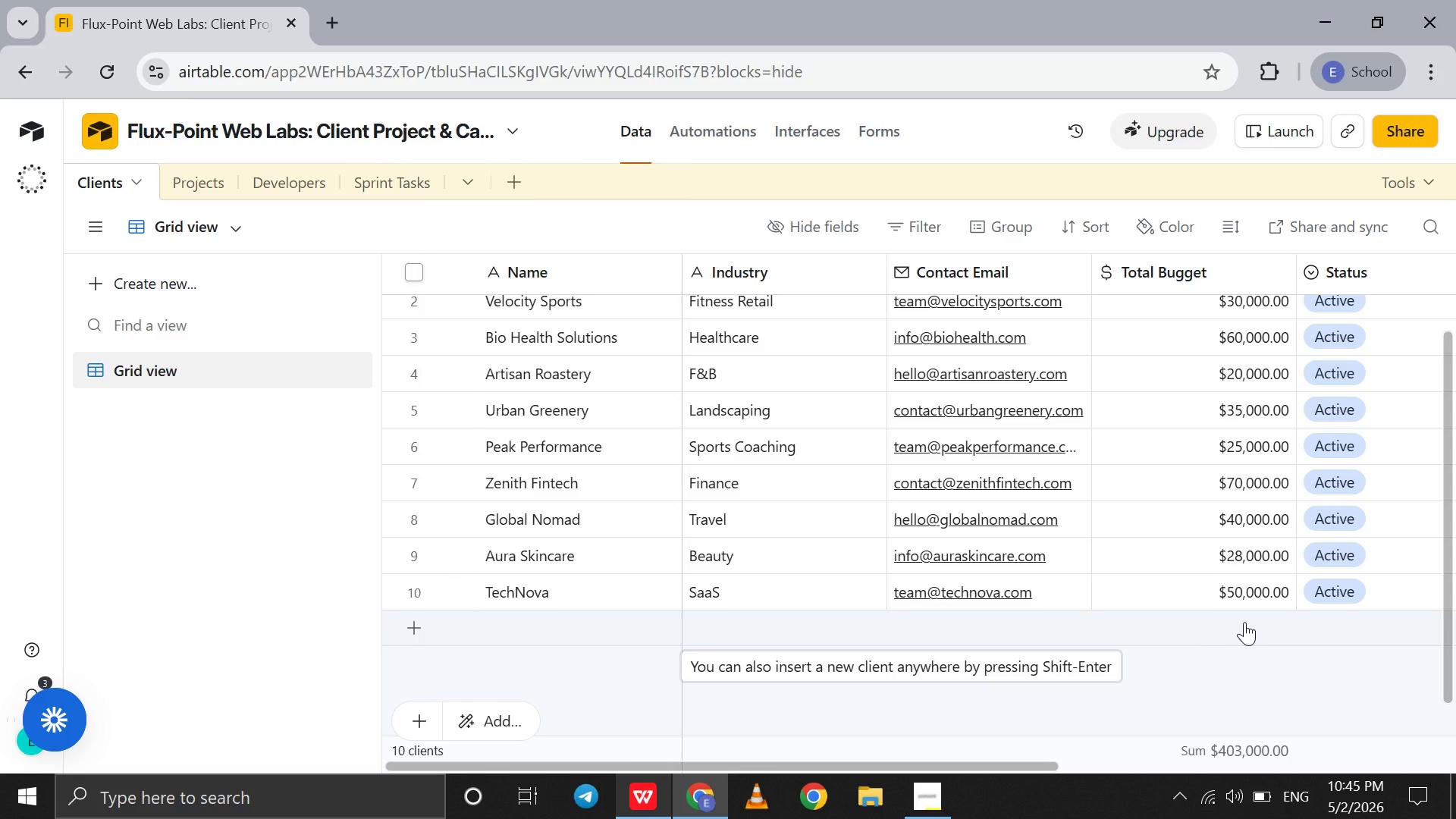 
scroll: coordinate [1244, 622], scroll_direction: down, amount: 31.0
 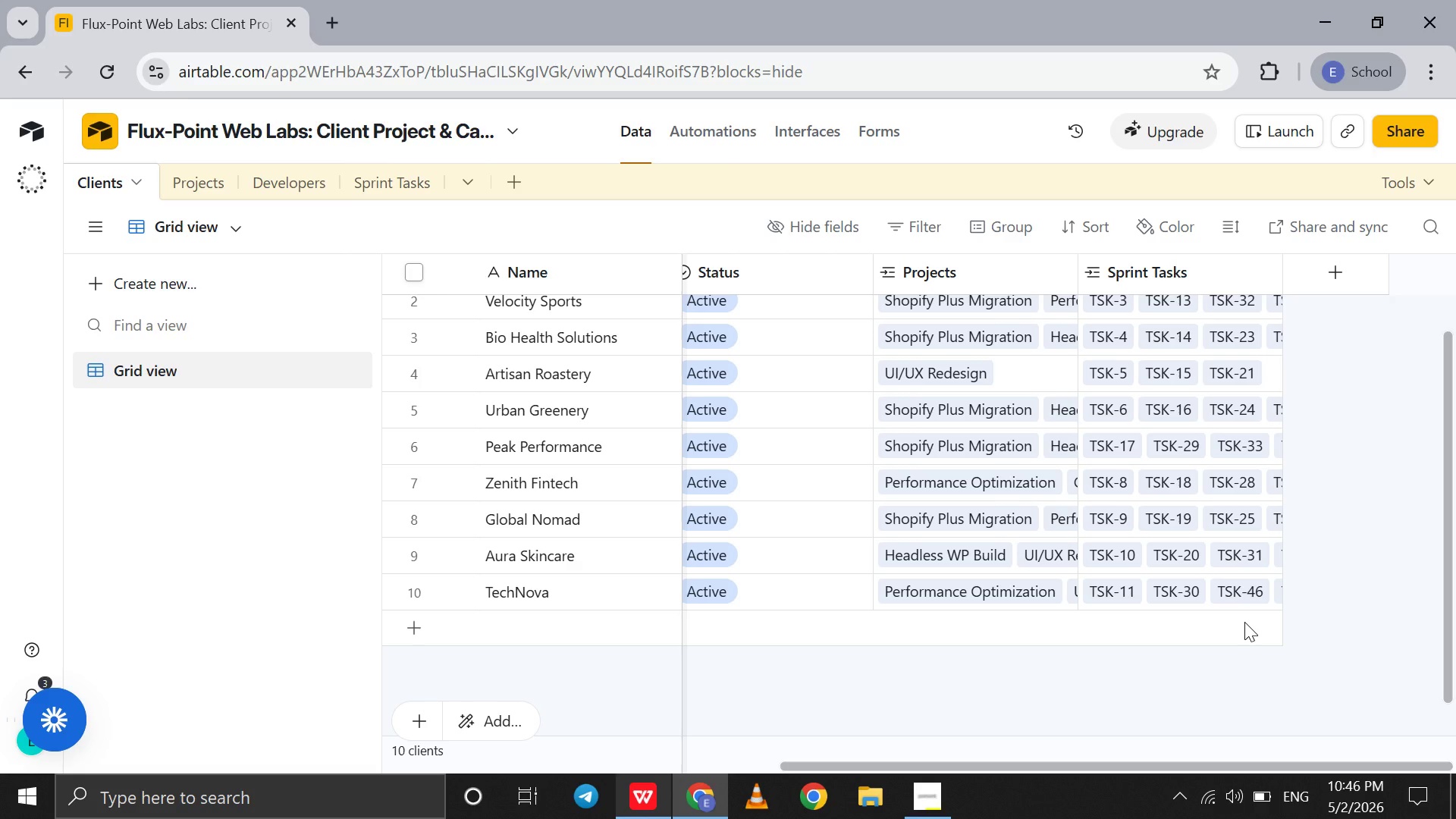 
scroll: coordinate [1244, 622], scroll_direction: up, amount: 4.0
 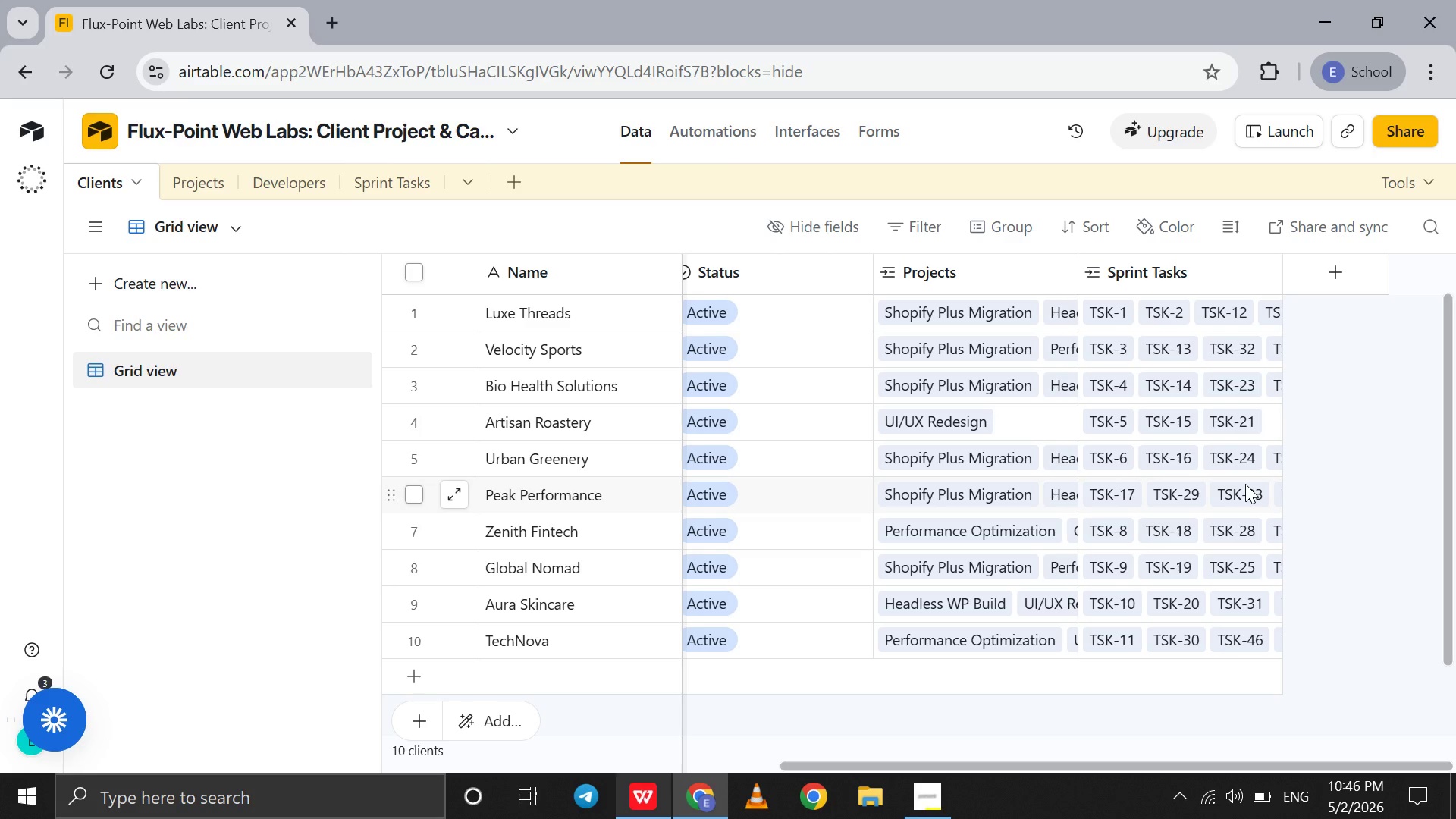 
scroll: coordinate [1245, 484], scroll_direction: down, amount: 8.0
 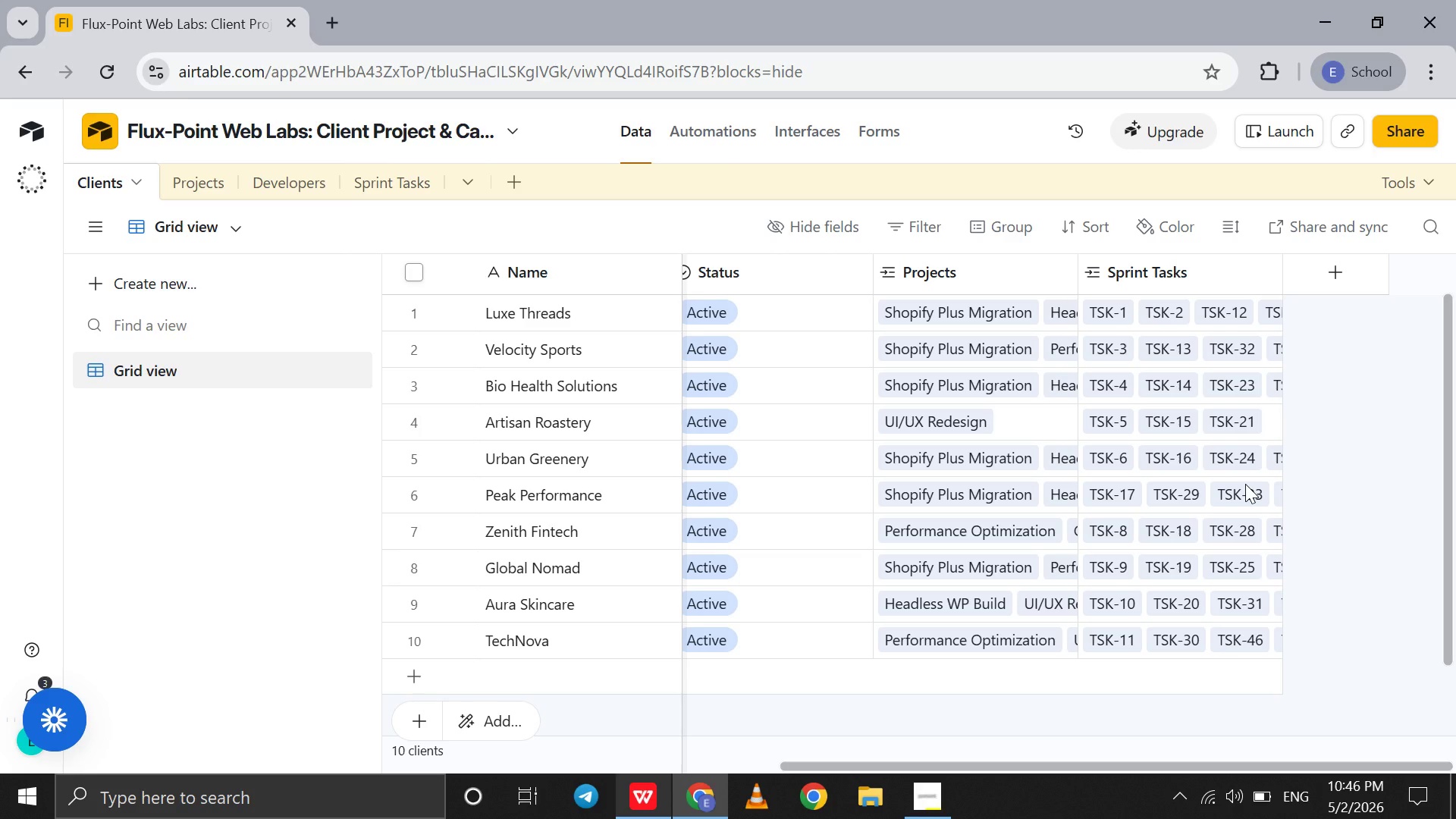 
scroll: coordinate [1143, 504], scroll_direction: up, amount: 31.0
 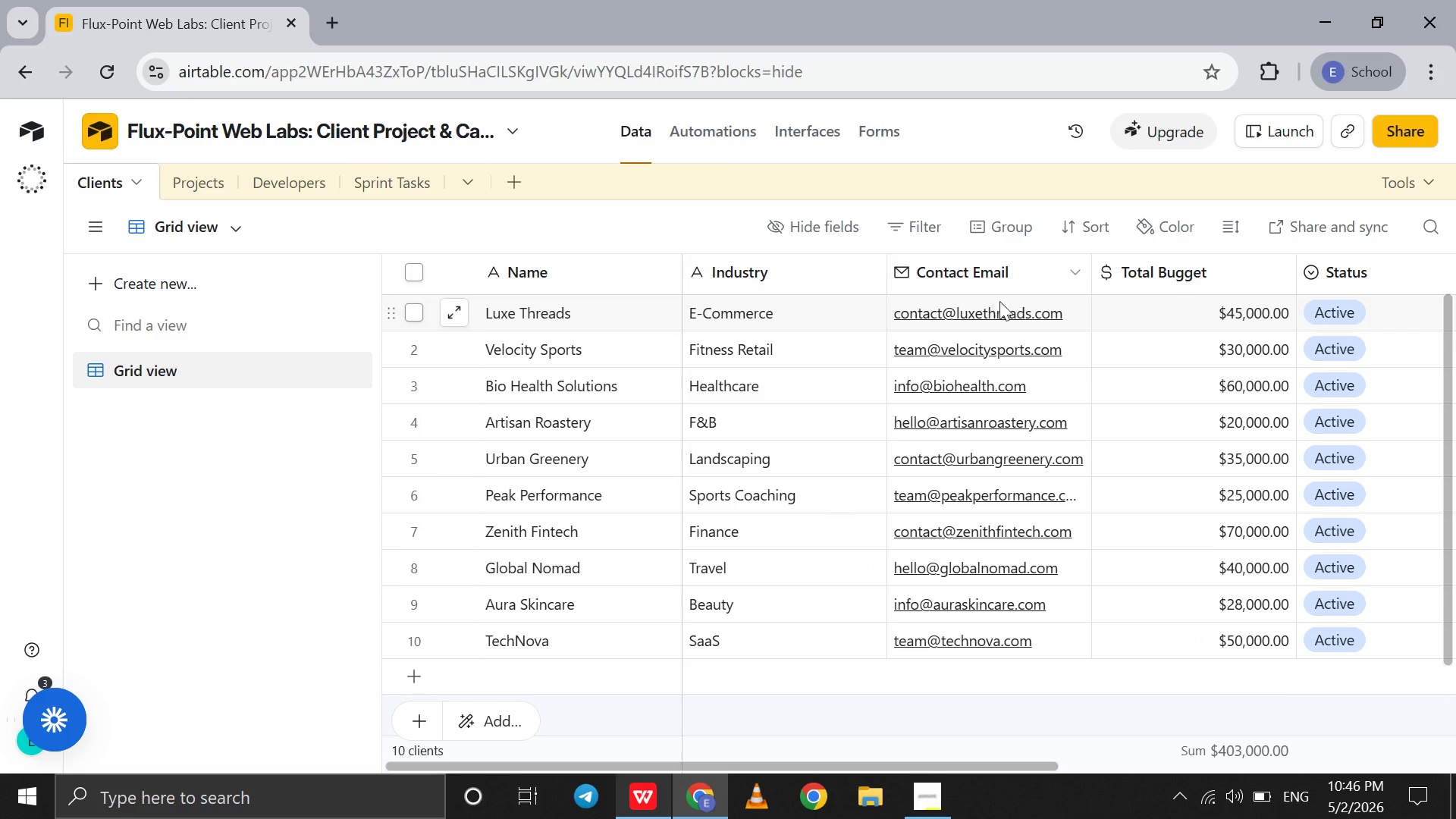 
wait(5.16)
 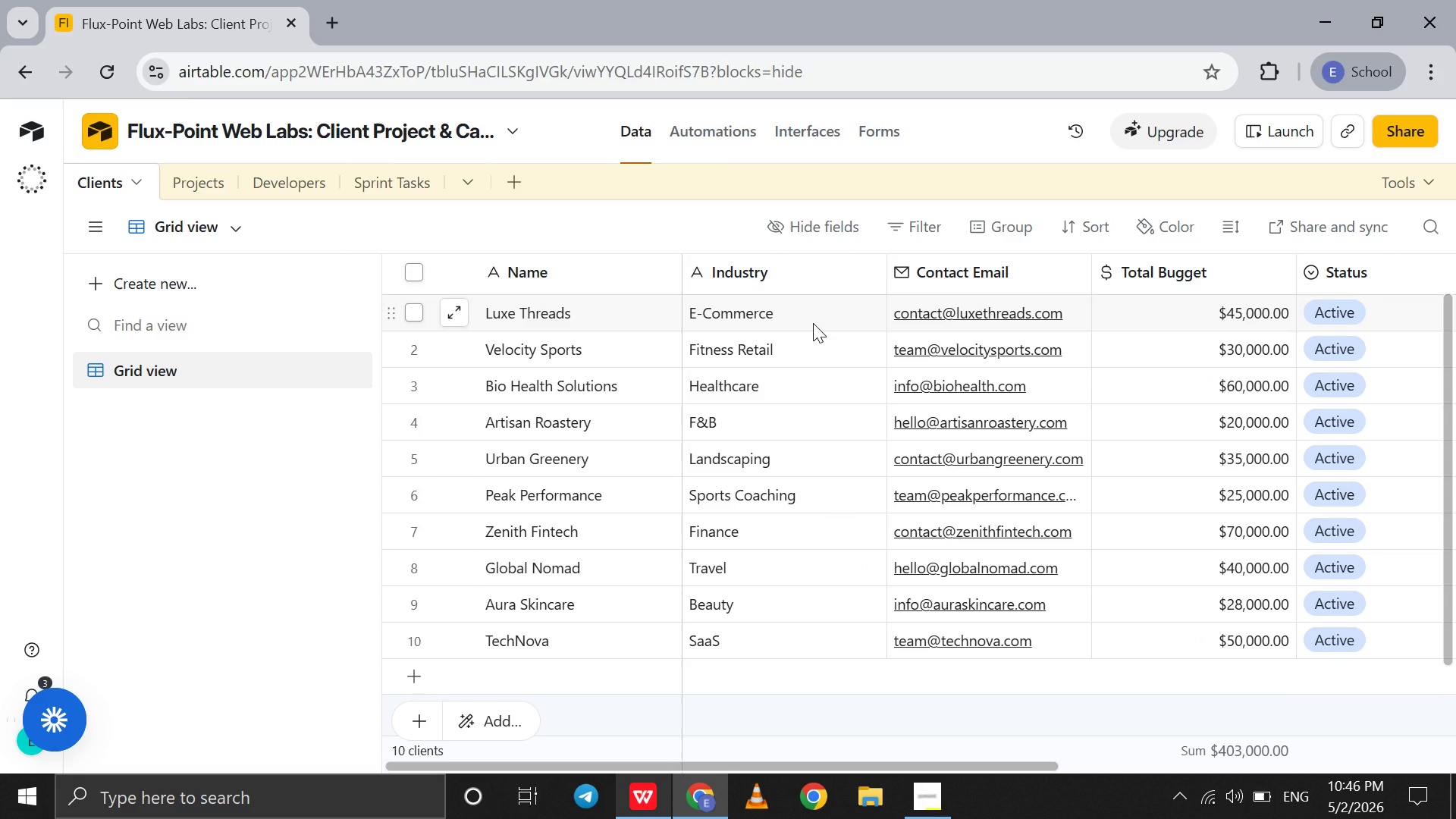 
scroll: coordinate [1059, 326], scroll_direction: none, amount: 0.0
 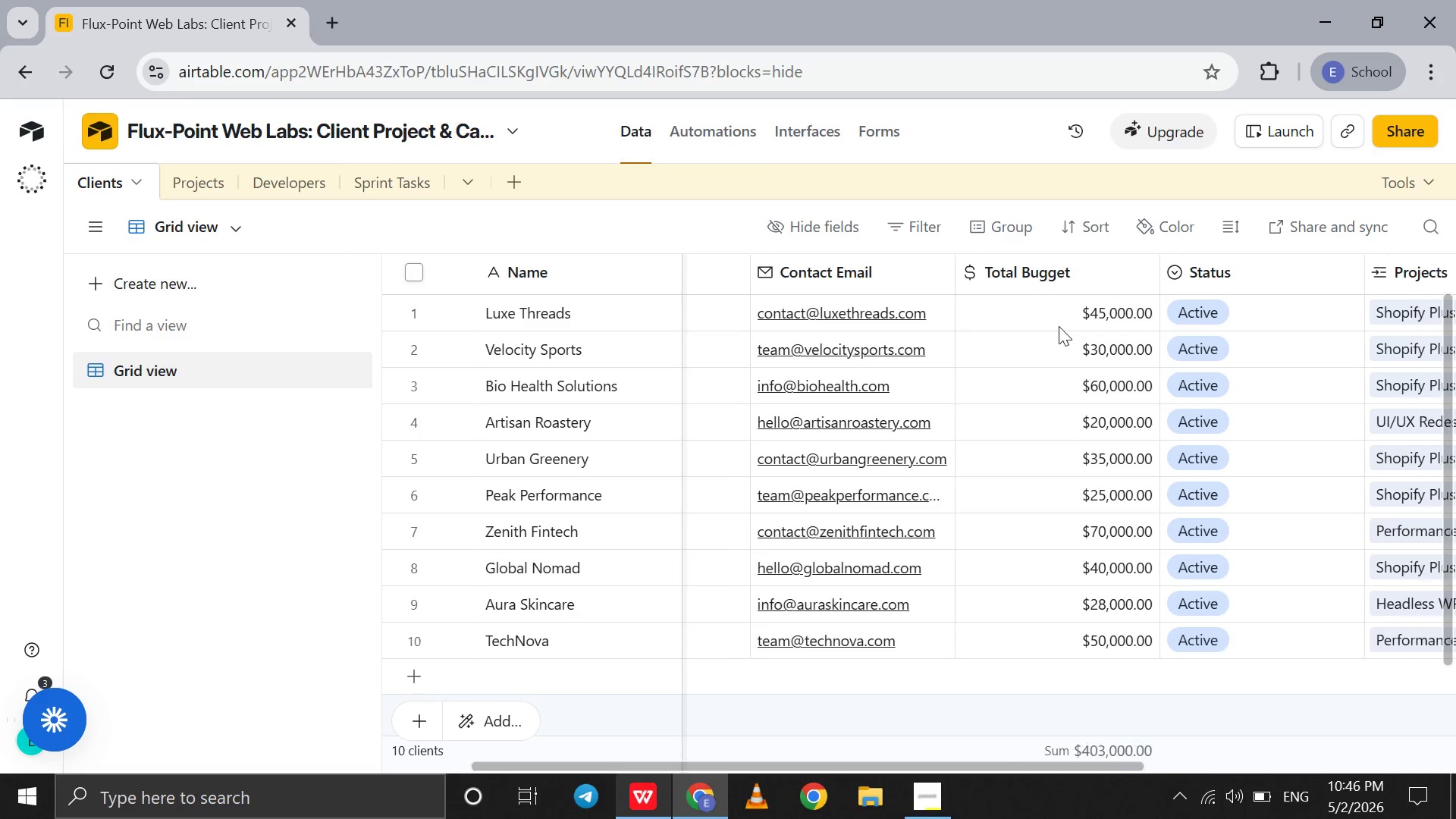 
scroll: coordinate [1123, 356], scroll_direction: down, amount: 3.0
 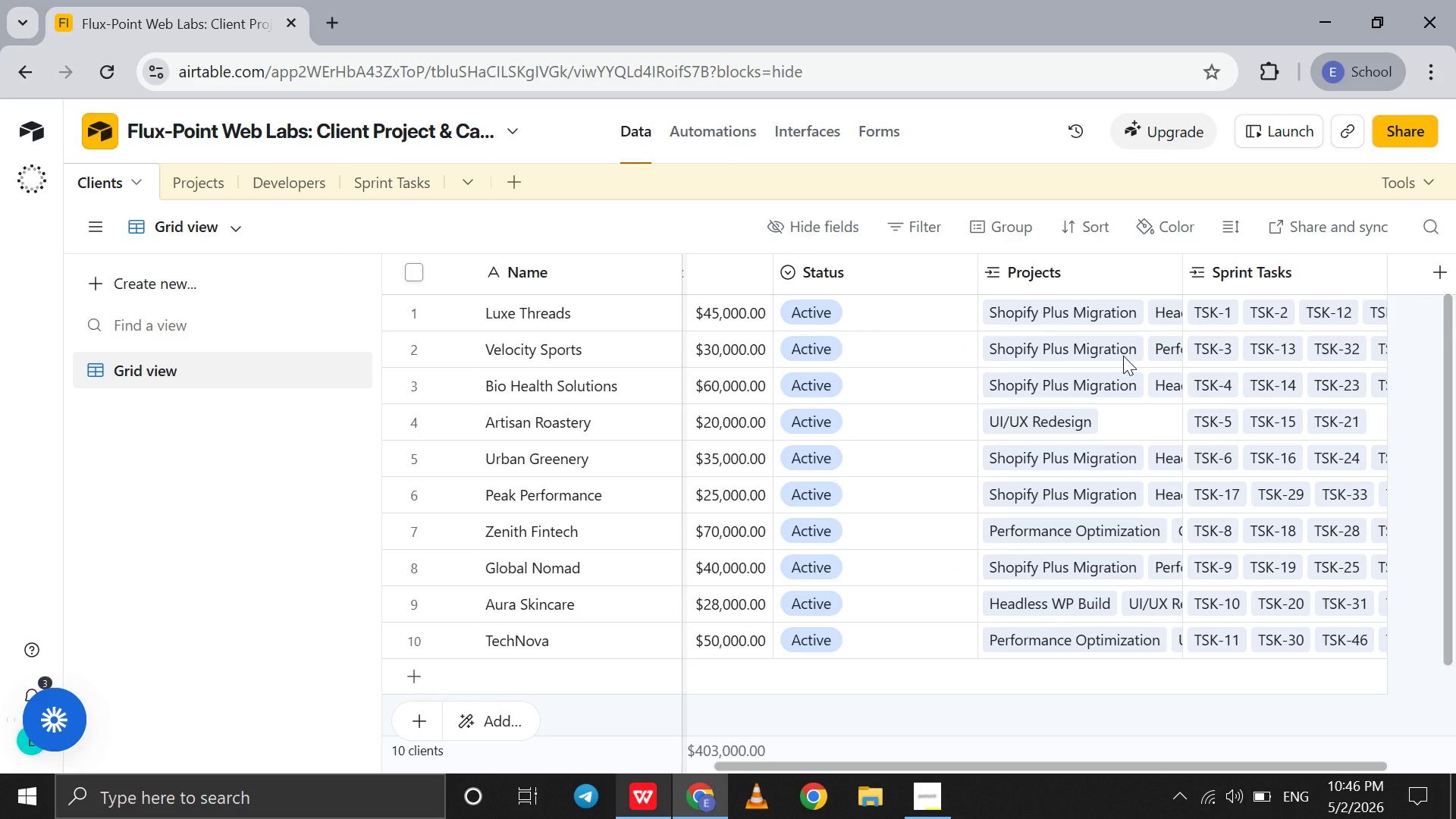 
wait(5.42)
 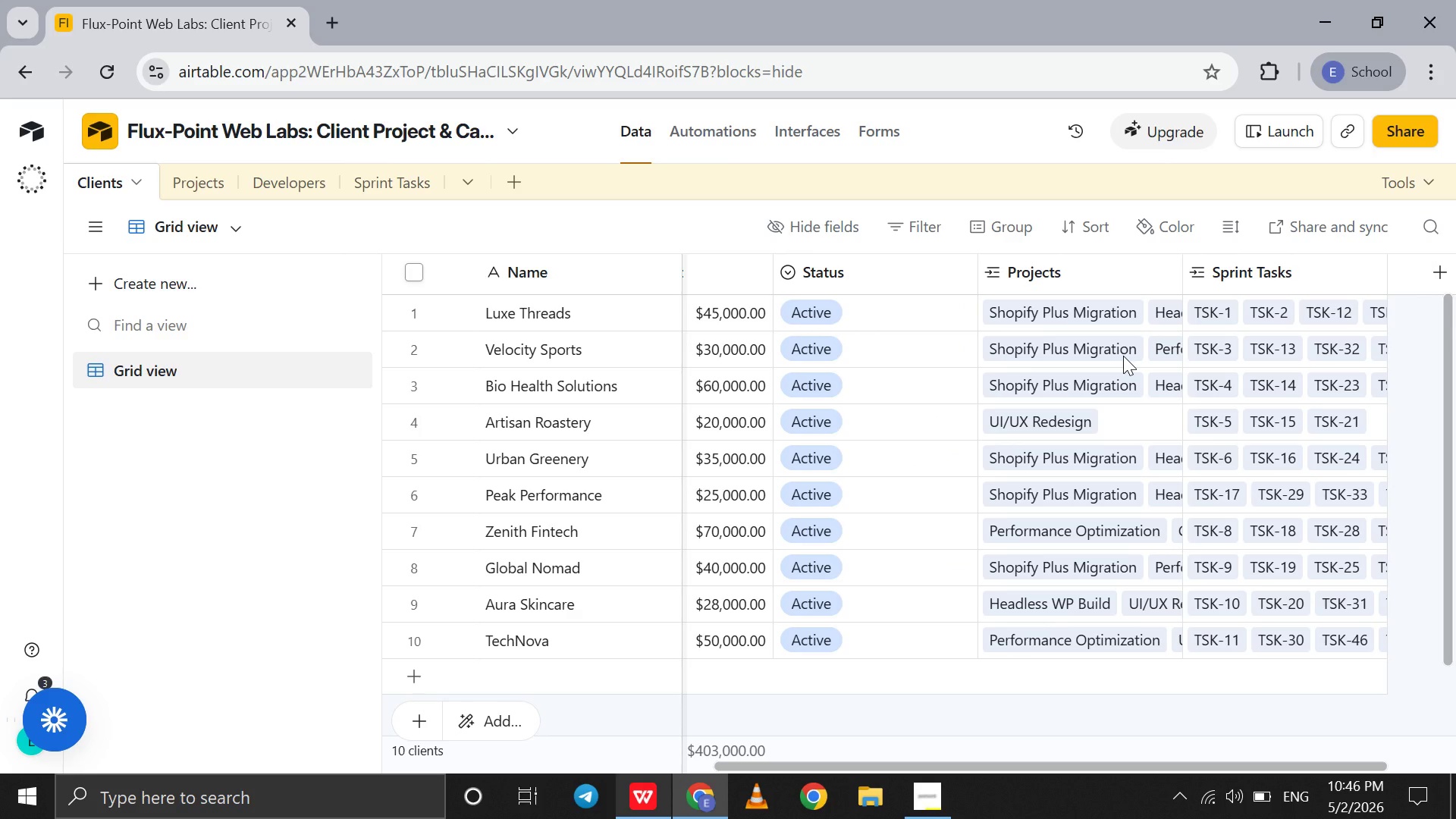 
scroll: coordinate [1185, 378], scroll_direction: down, amount: 6.0
 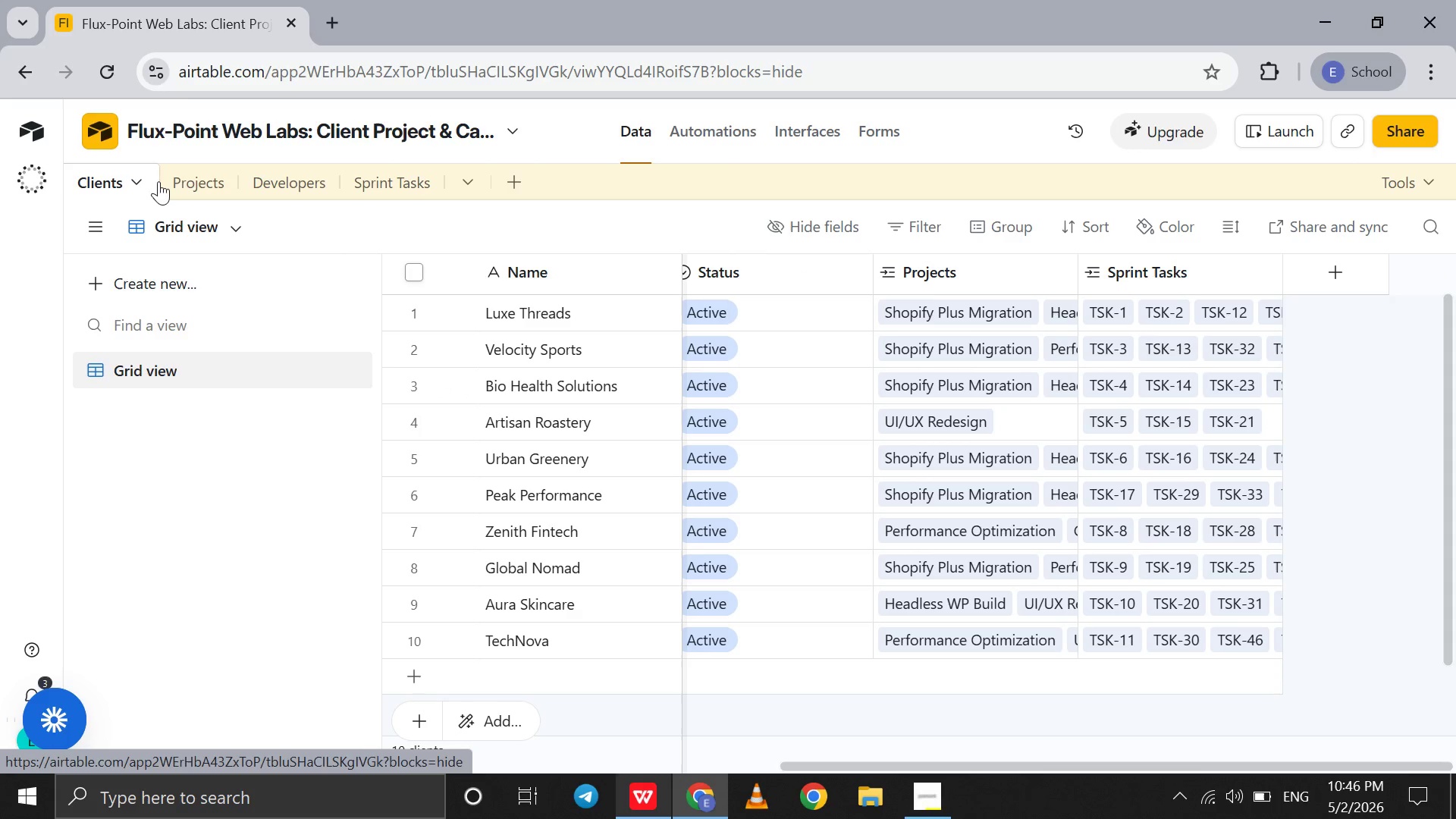 
left_click([181, 183])
 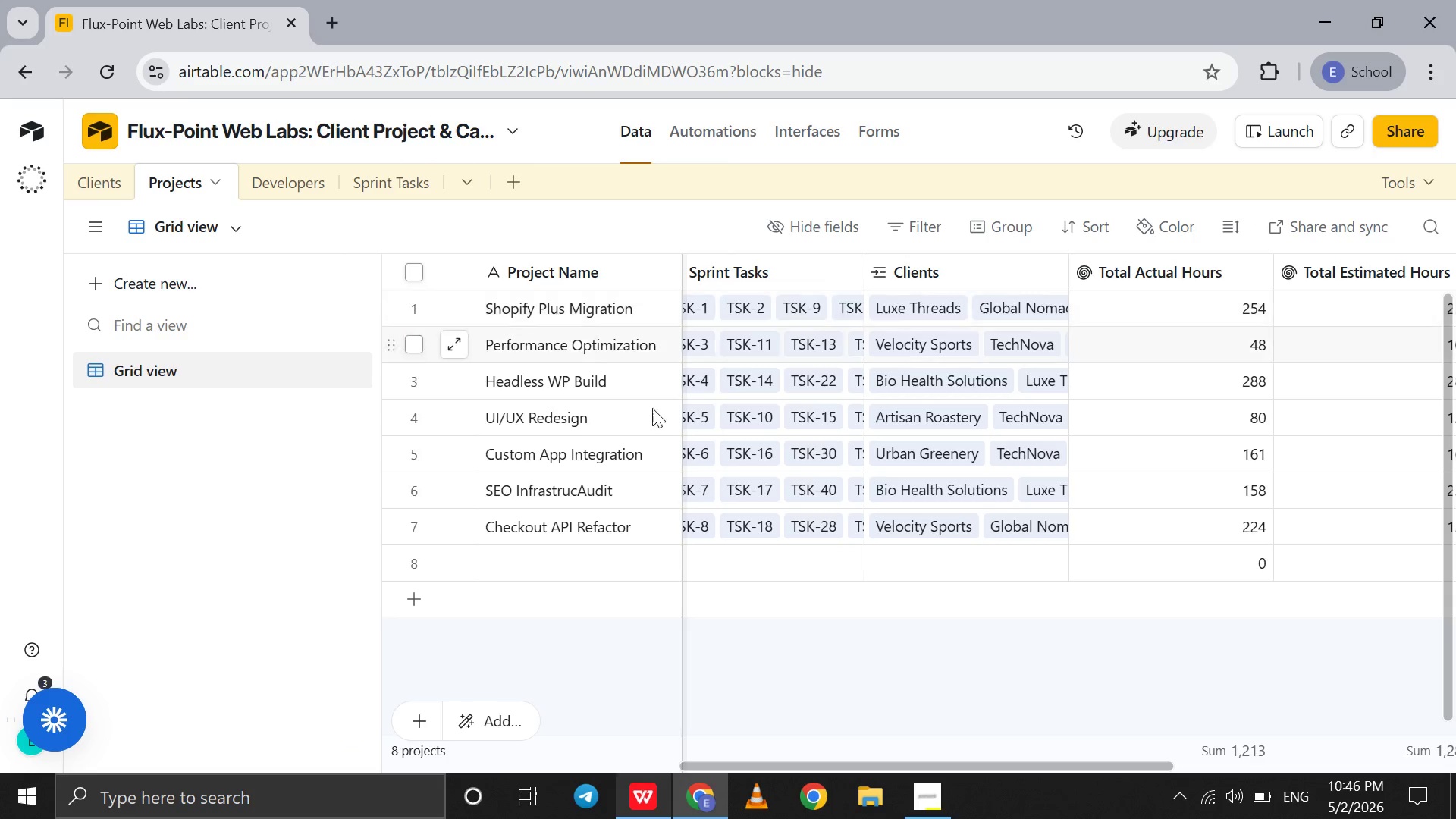 
scroll: coordinate [943, 481], scroll_direction: up, amount: 49.0
 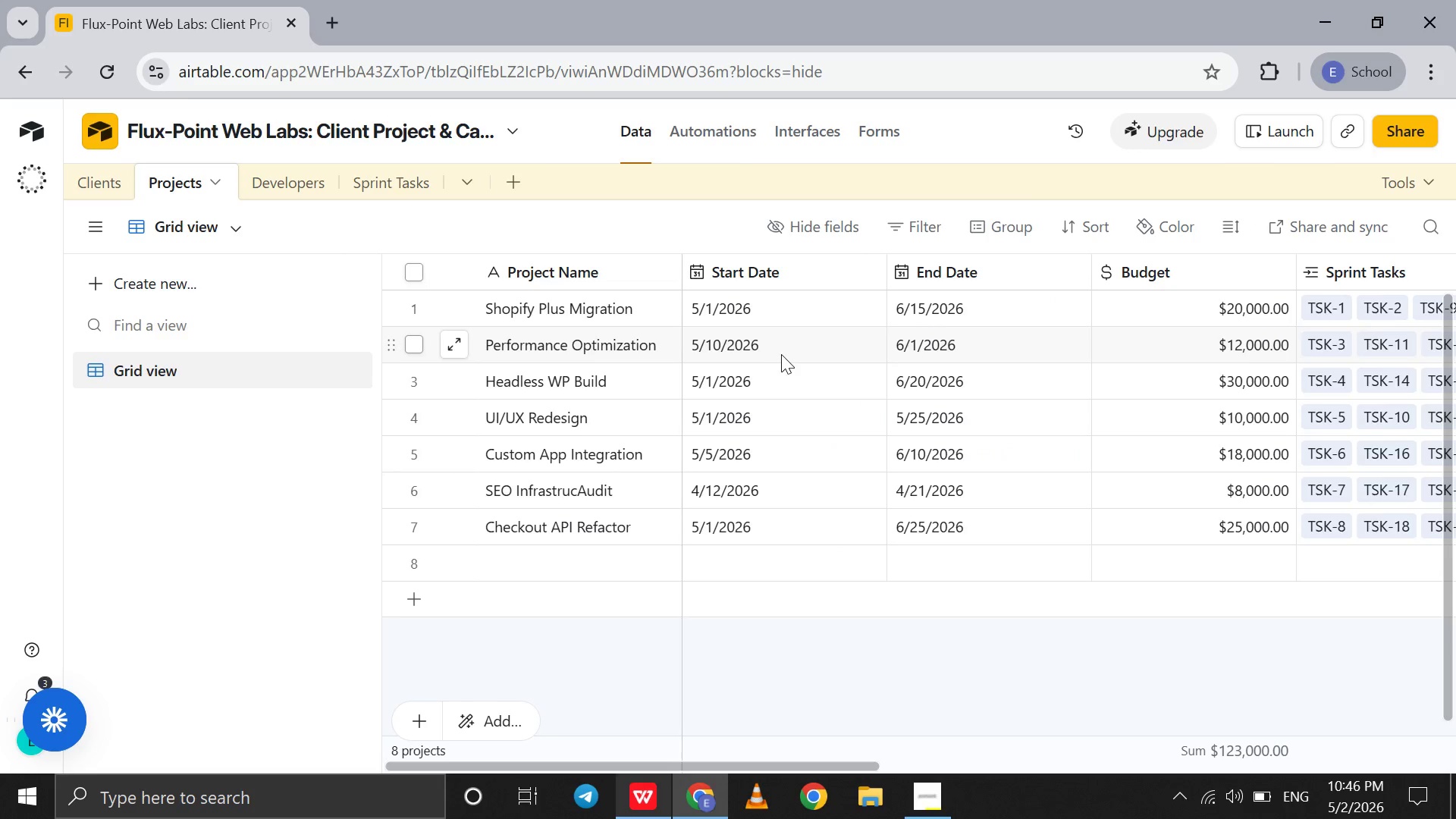 
scroll: coordinate [930, 356], scroll_direction: down, amount: 10.0
 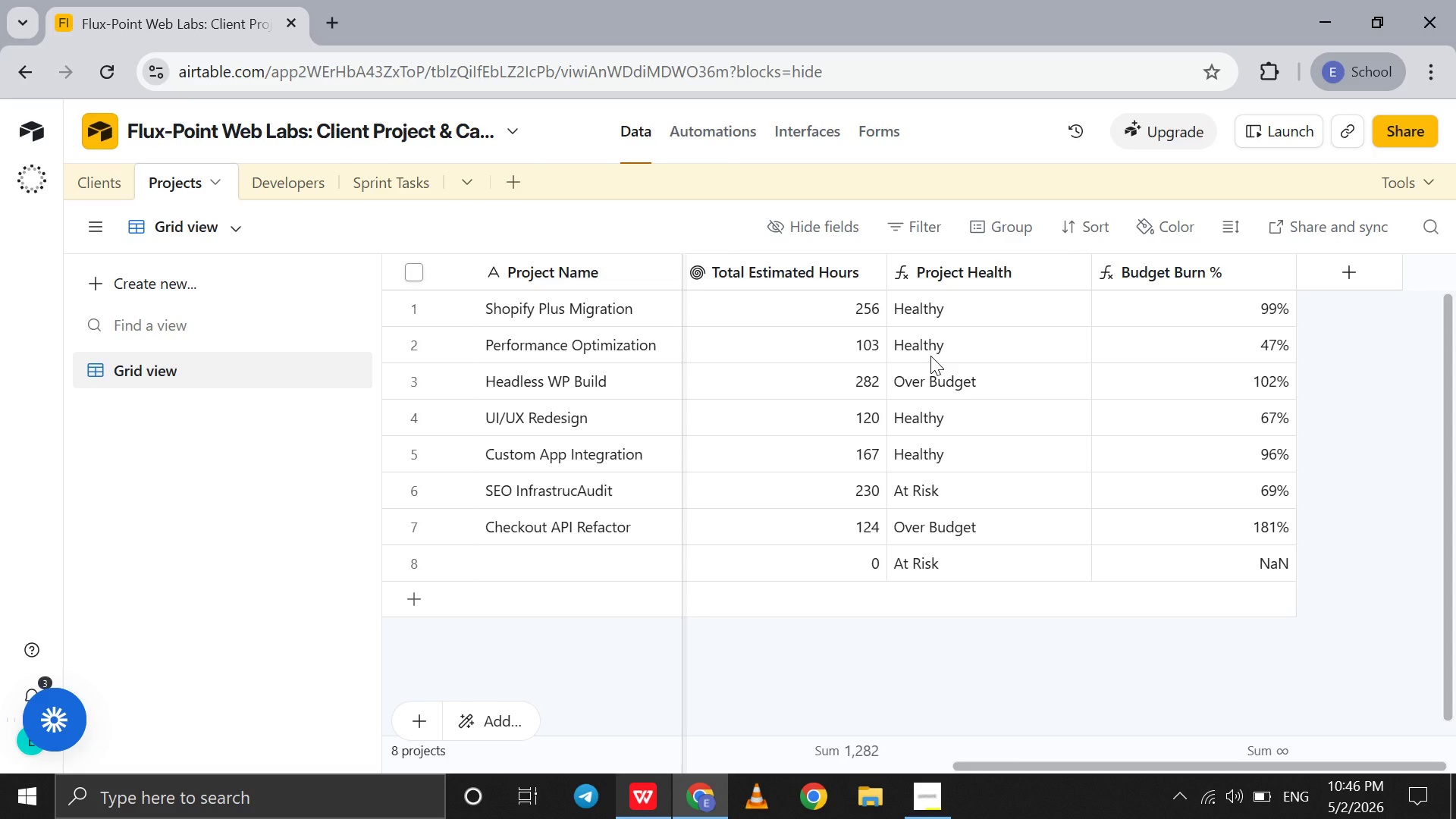 
left_click([319, 181])
 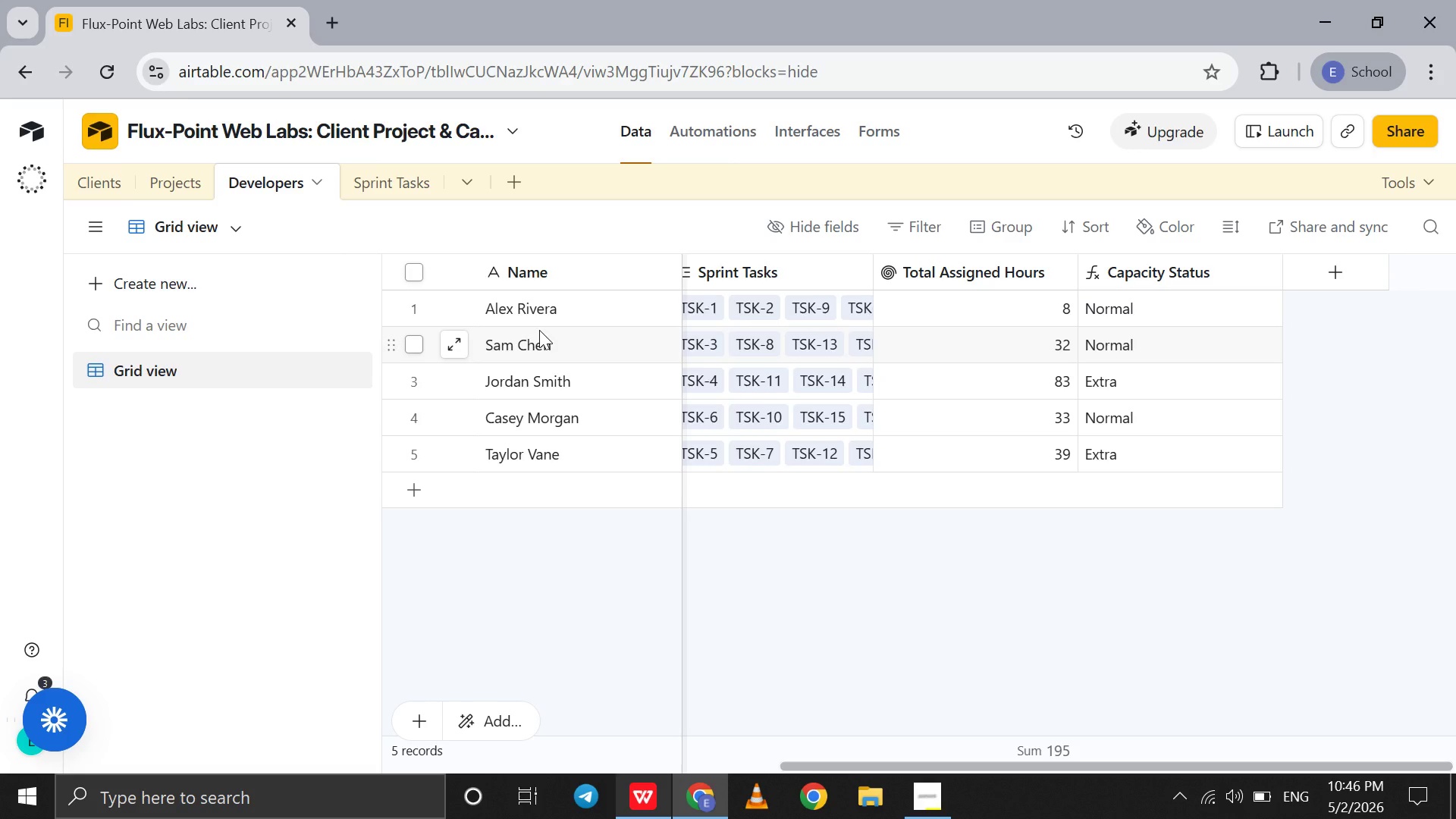 
scroll: coordinate [838, 413], scroll_direction: up, amount: 26.0
 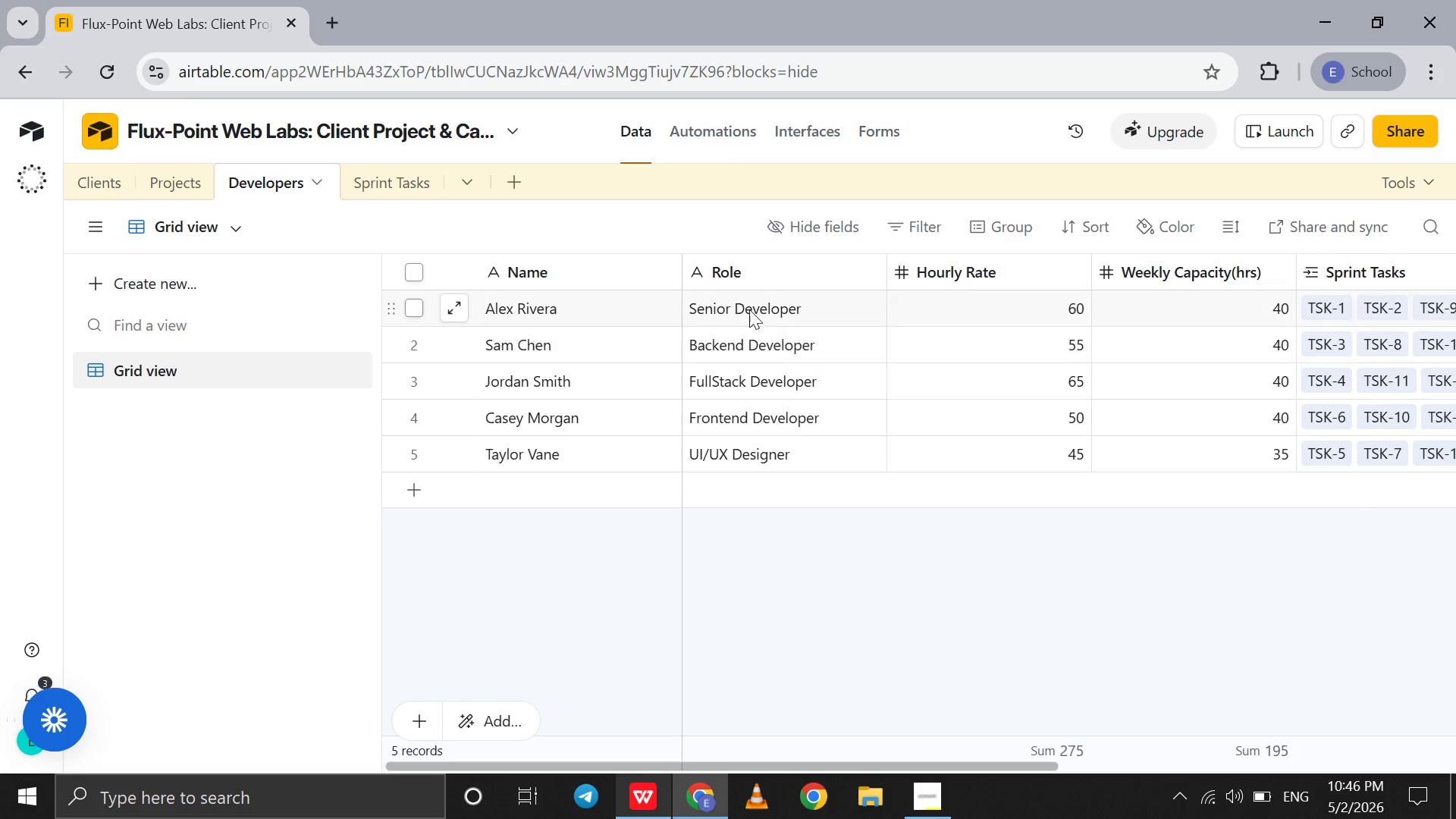 
mouse_move([802, 295])
 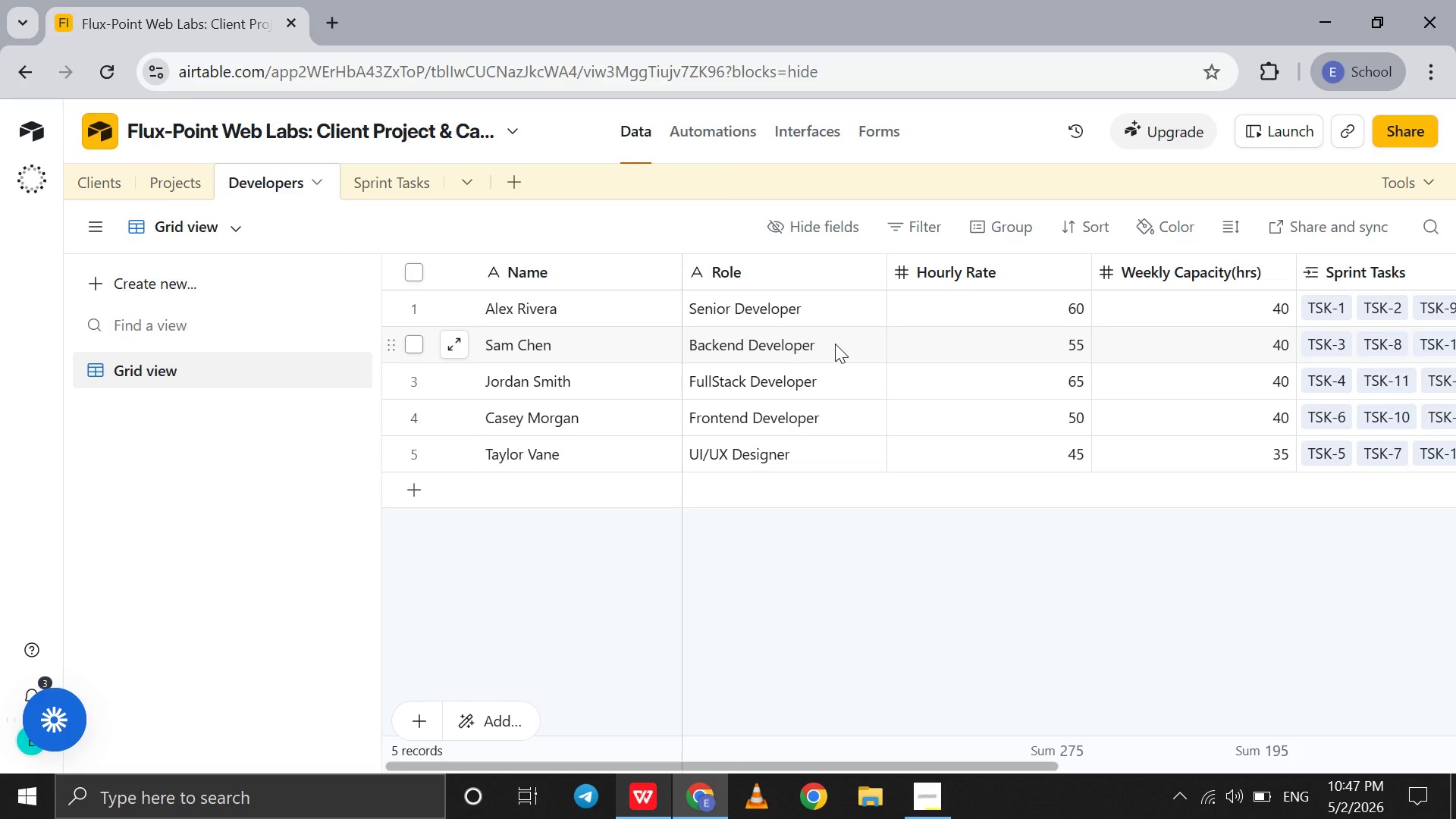 
scroll: coordinate [835, 344], scroll_direction: down, amount: 3.0
 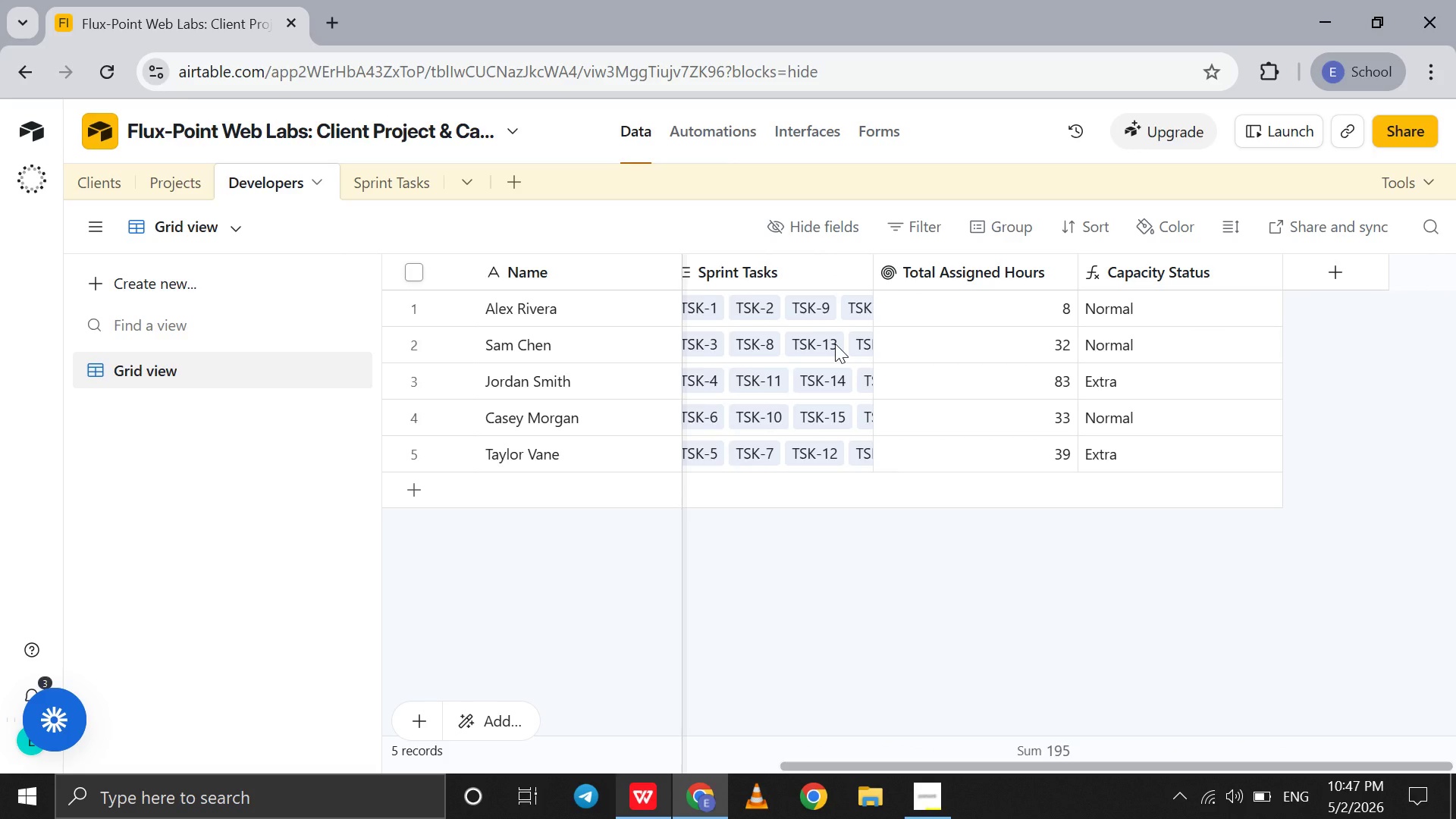 
scroll: coordinate [835, 344], scroll_direction: none, amount: 0.0
 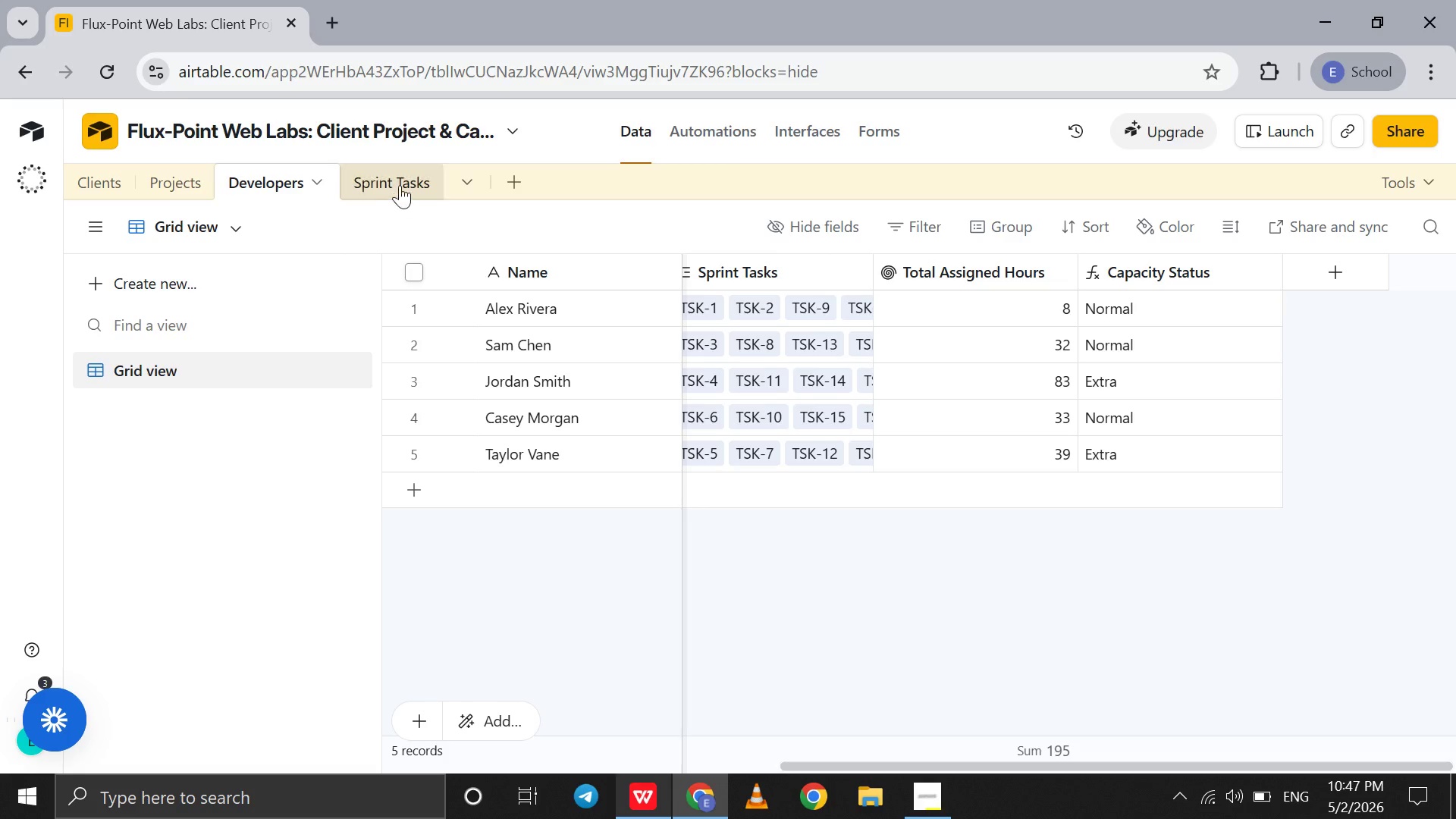 
left_click([403, 184])
 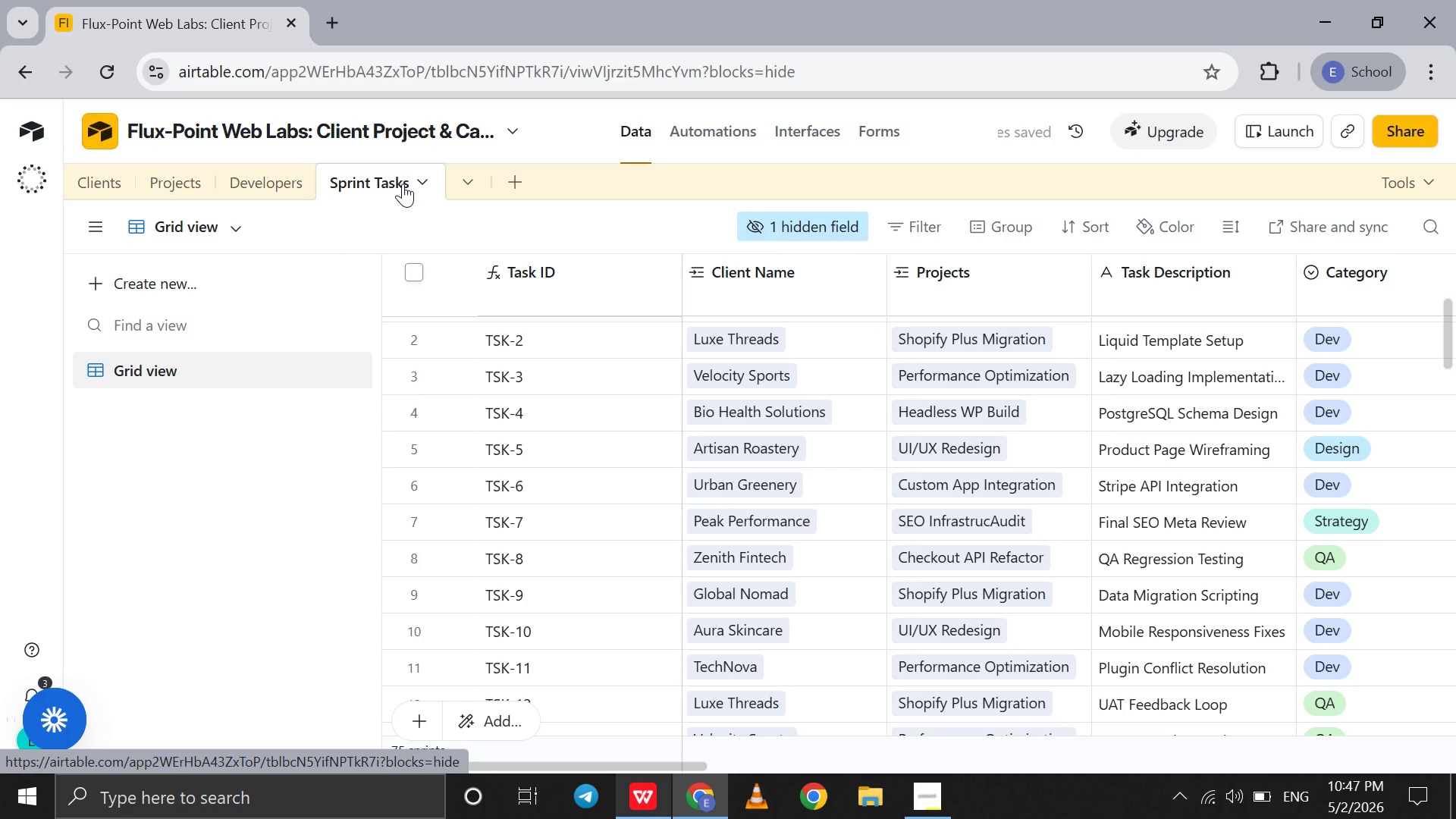 
wait(7.5)
 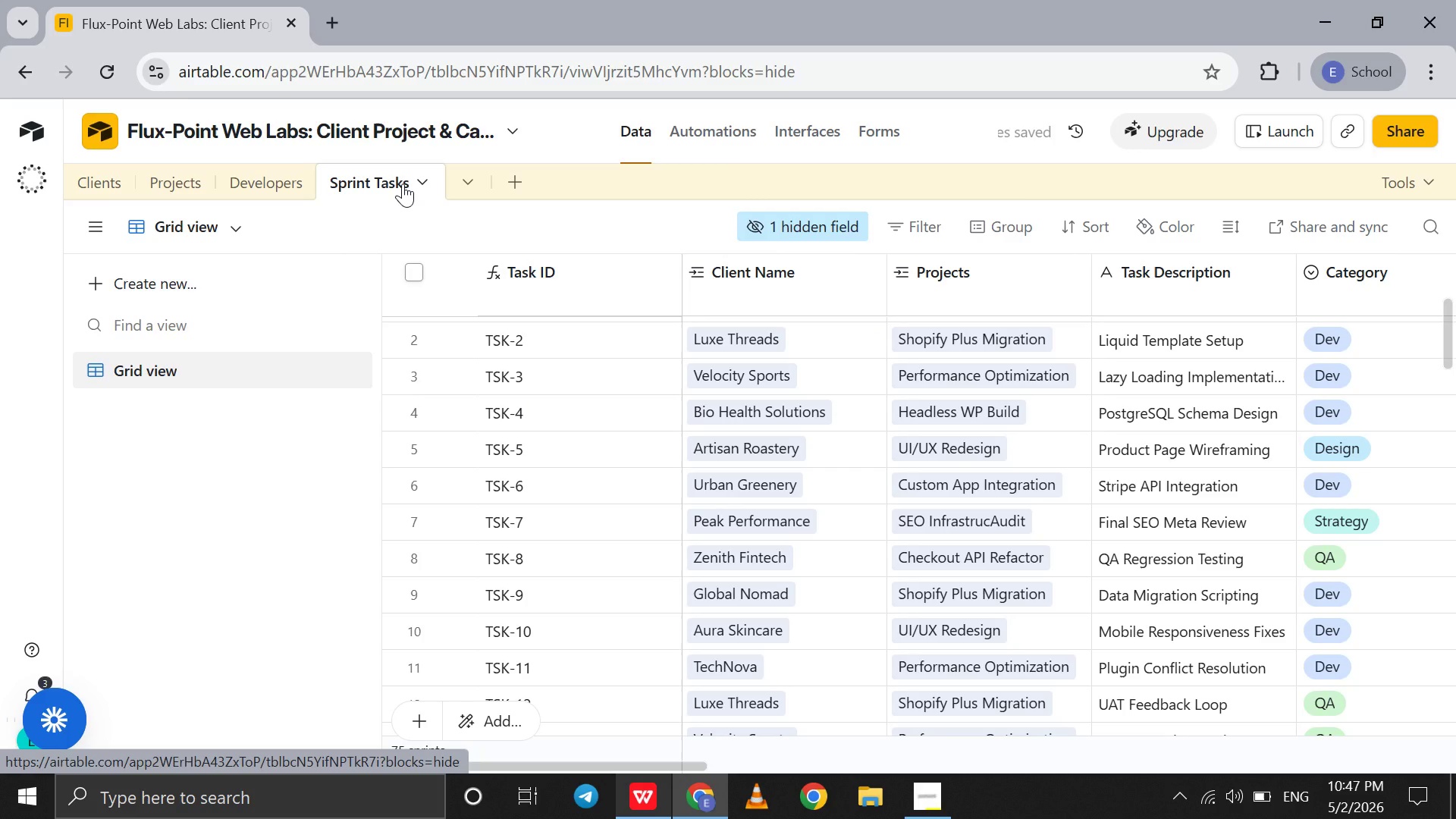 
left_click([942, 796])